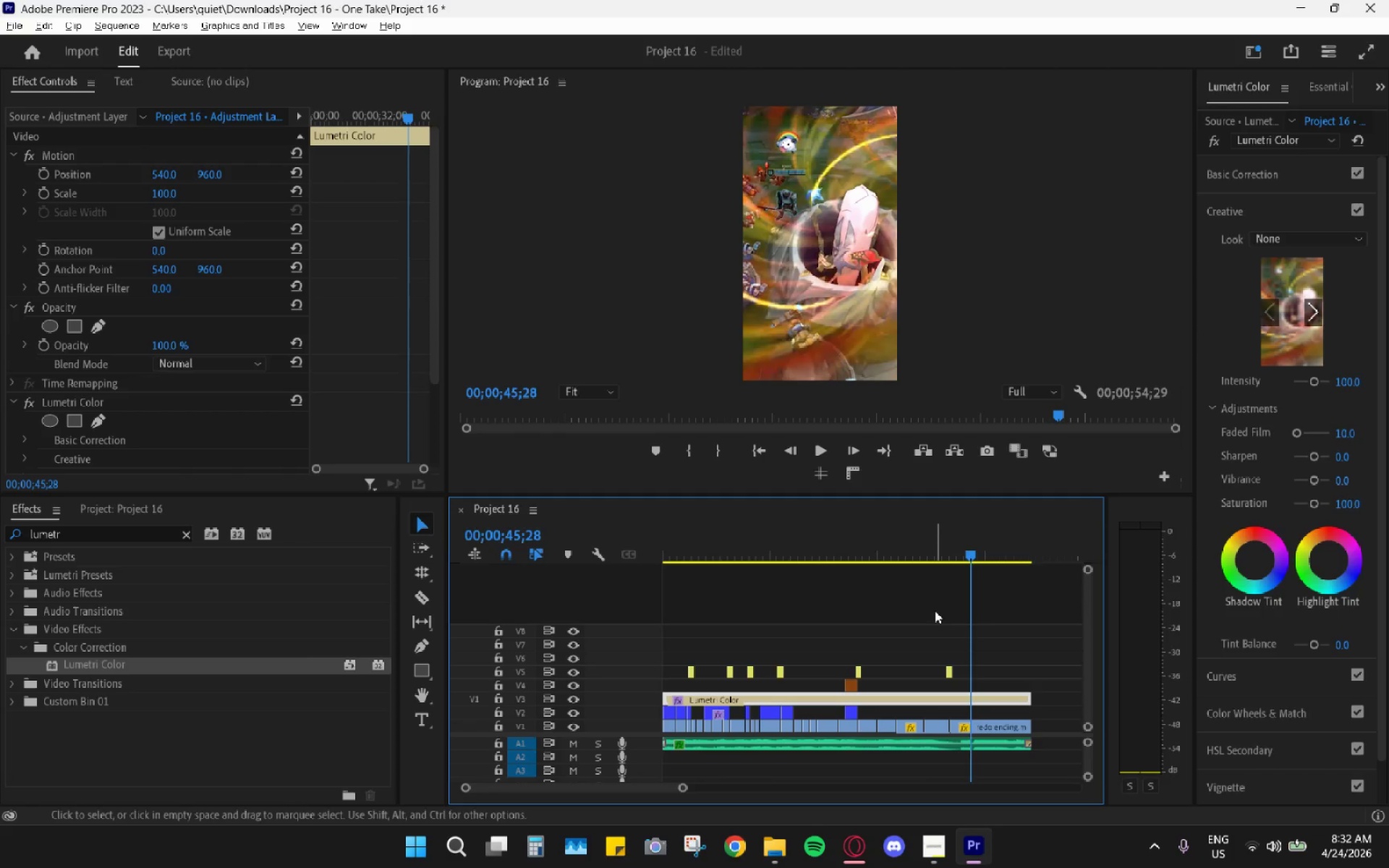 
key(Control+Z)
 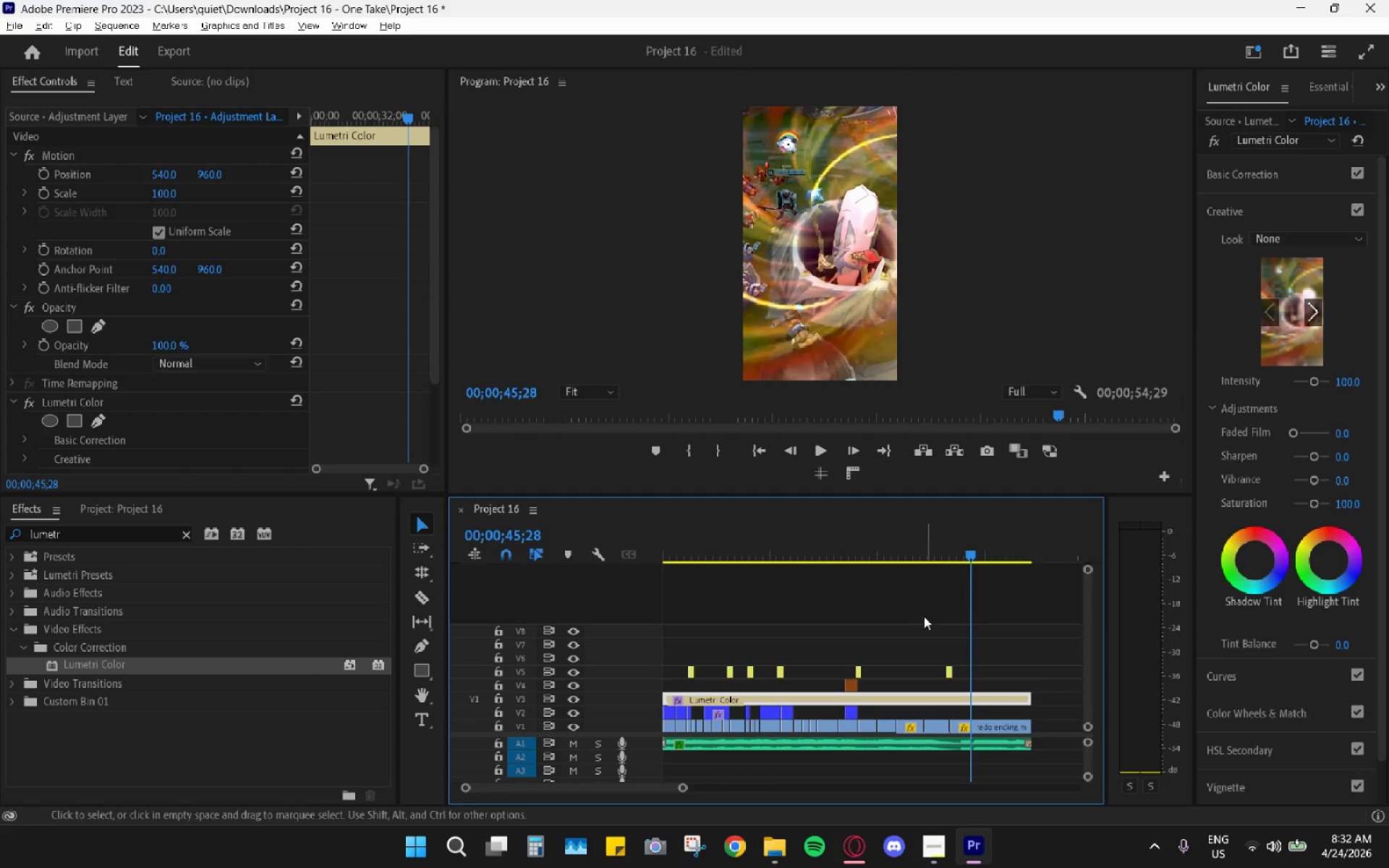 
left_click_drag(start_coordinate=[921, 547], to_coordinate=[882, 540])
 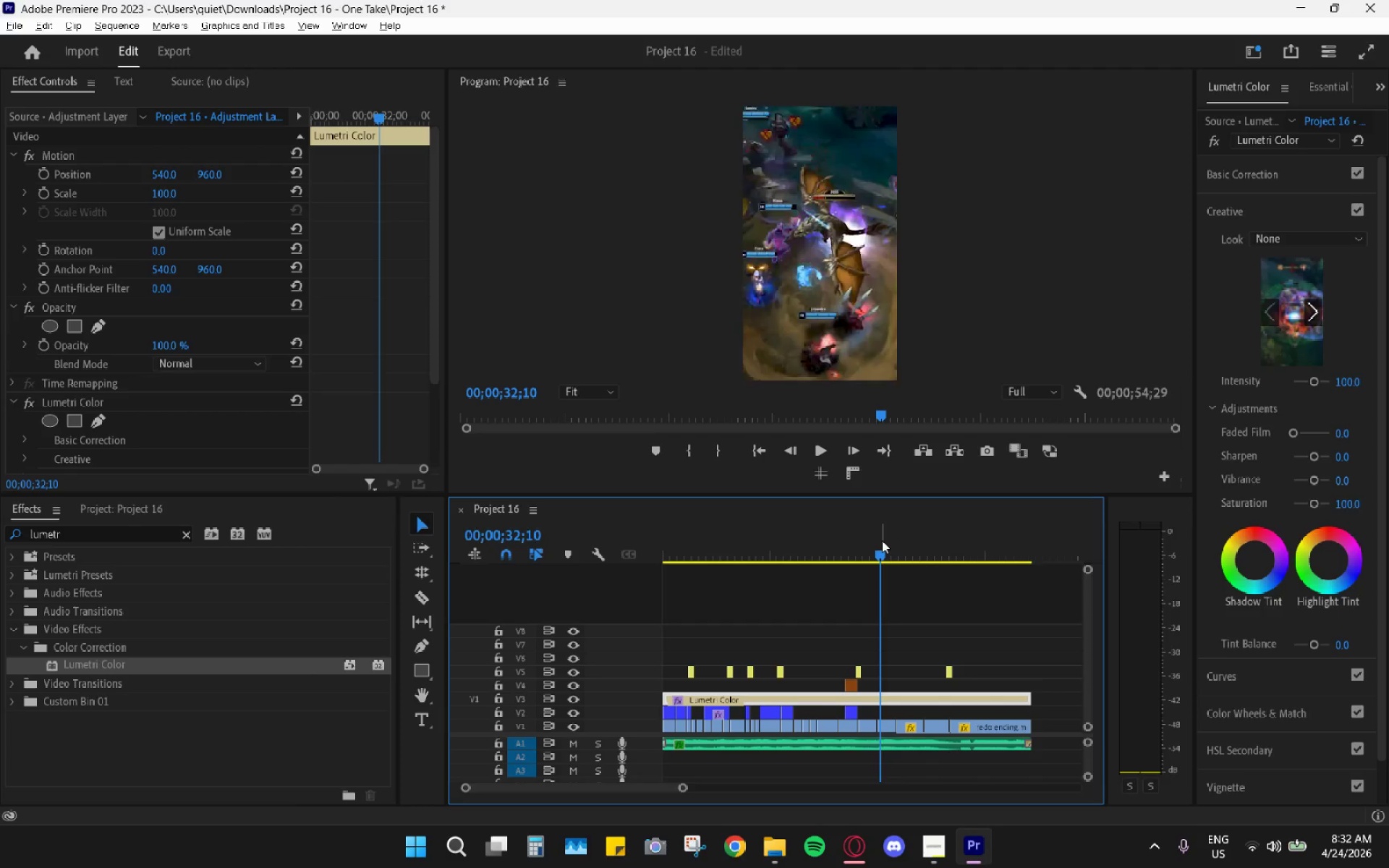 
key(Space)
 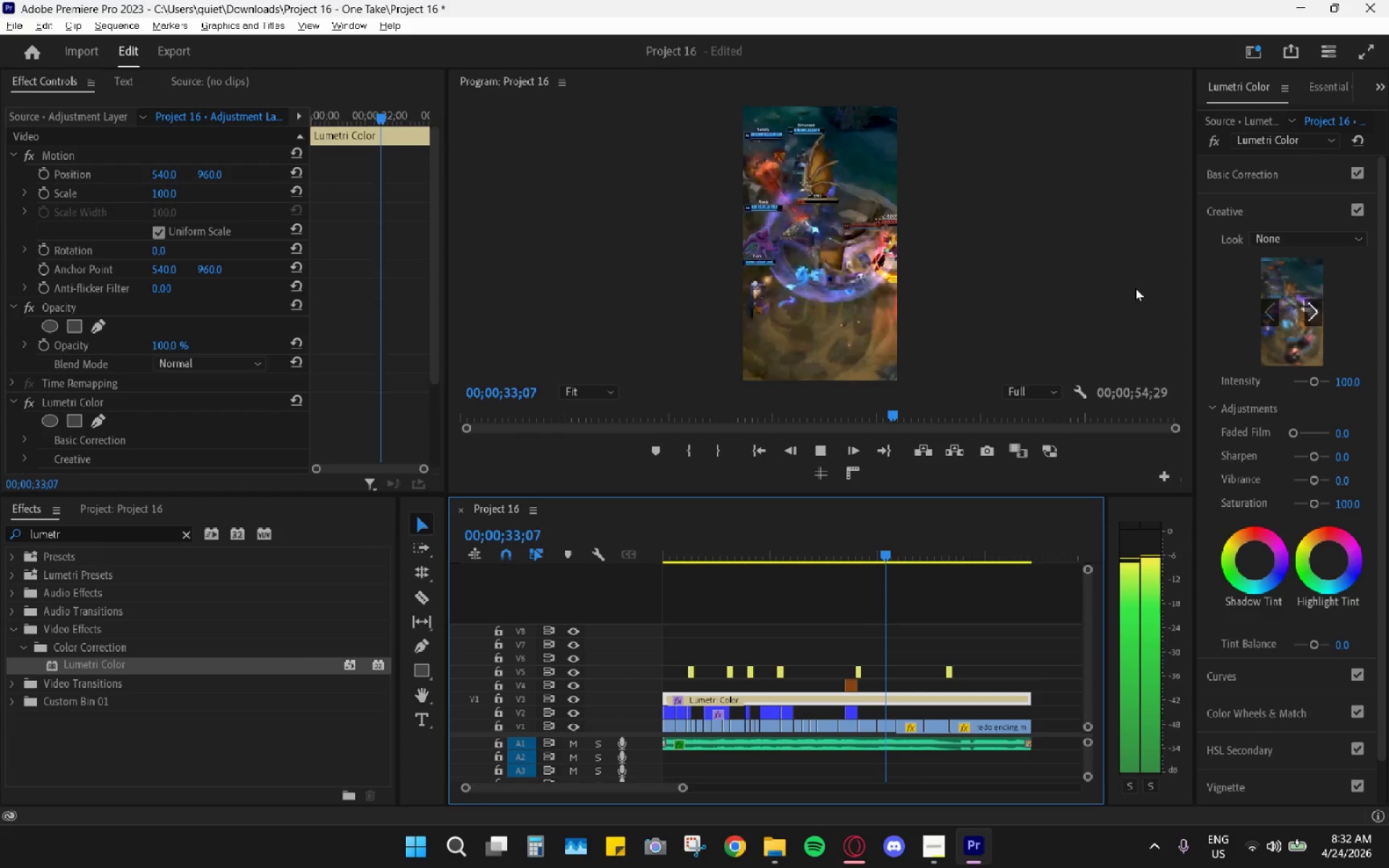 
key(Space)
 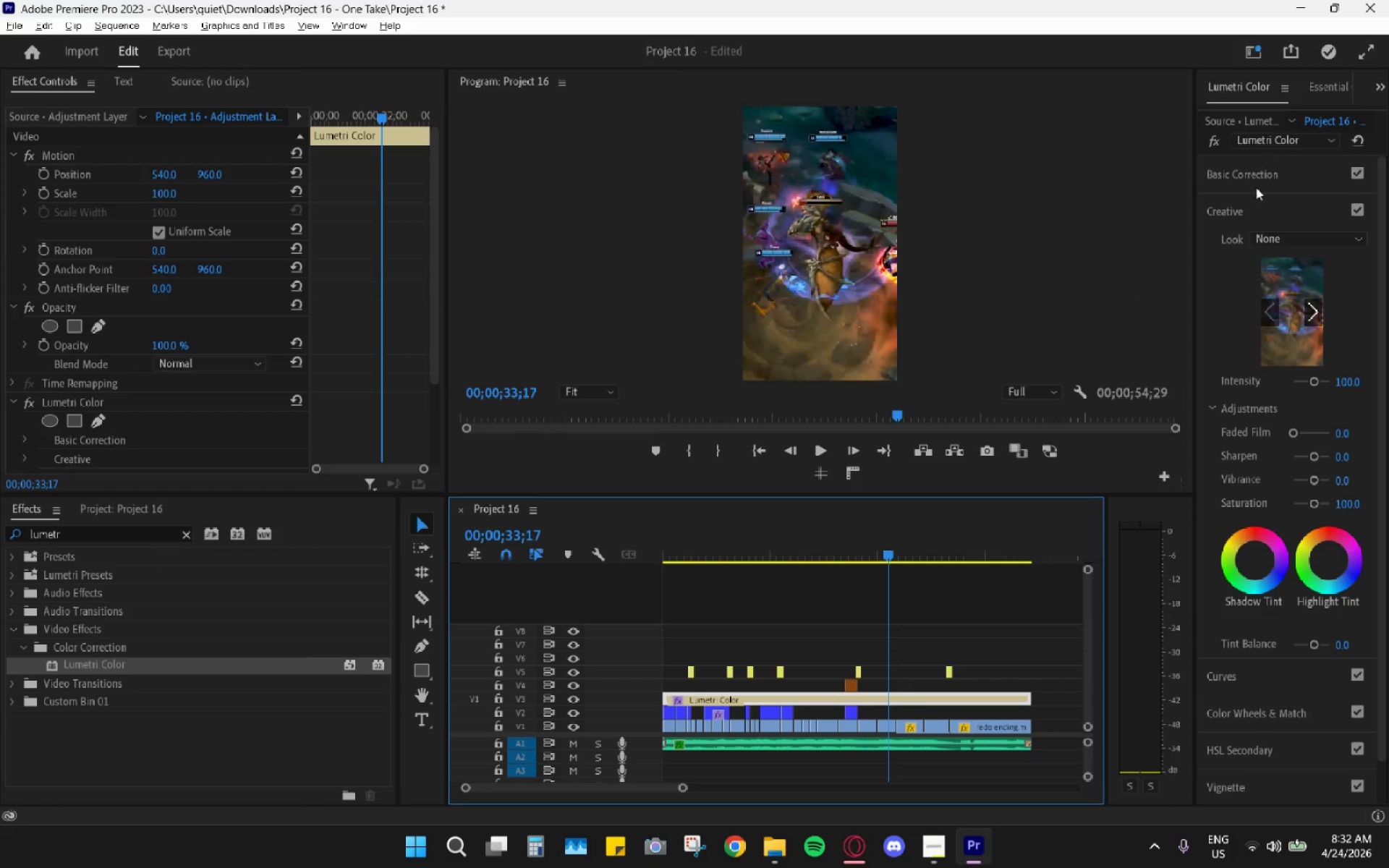 
left_click([1252, 172])
 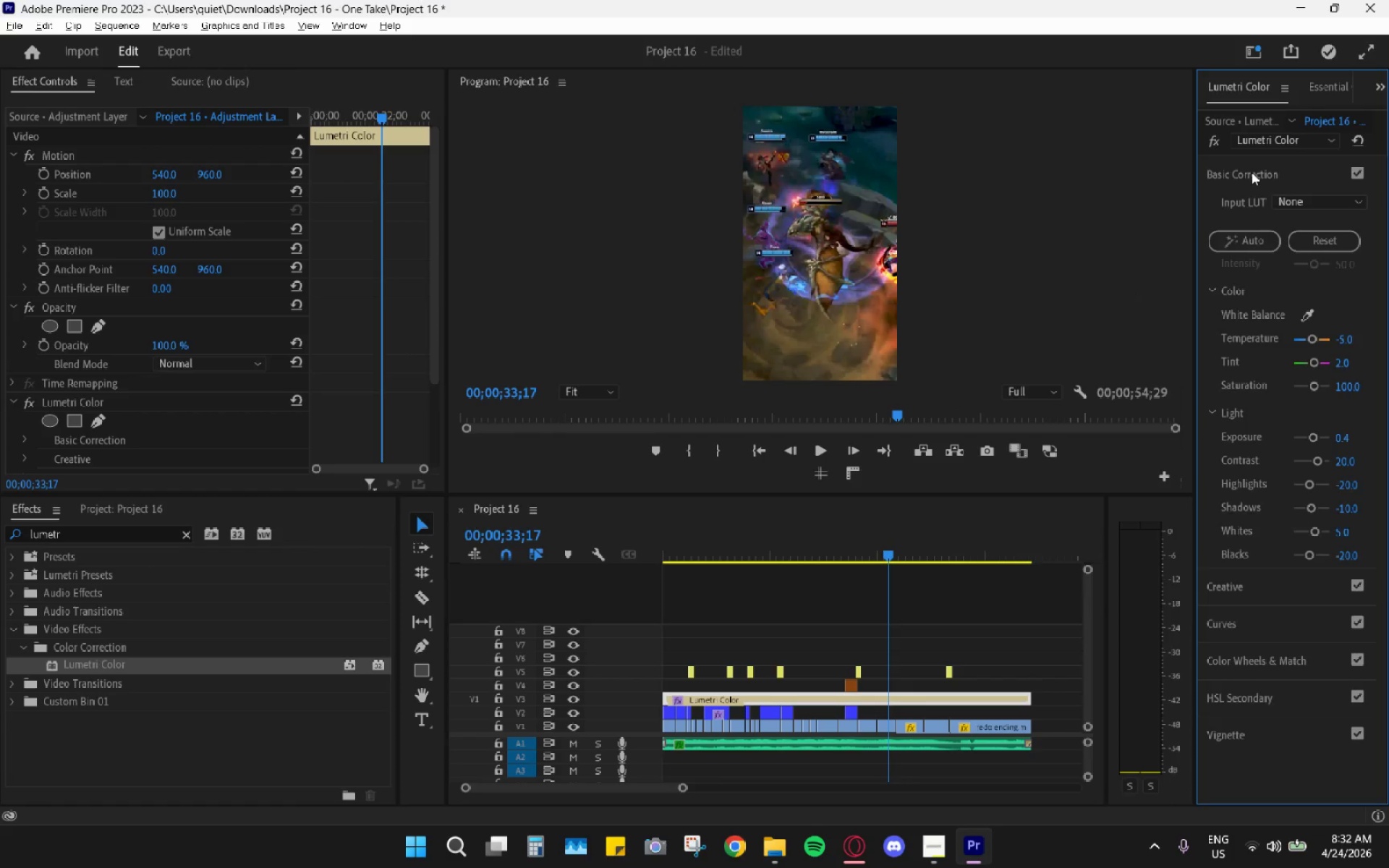 
left_click_drag(start_coordinate=[891, 539], to_coordinate=[616, 545])
 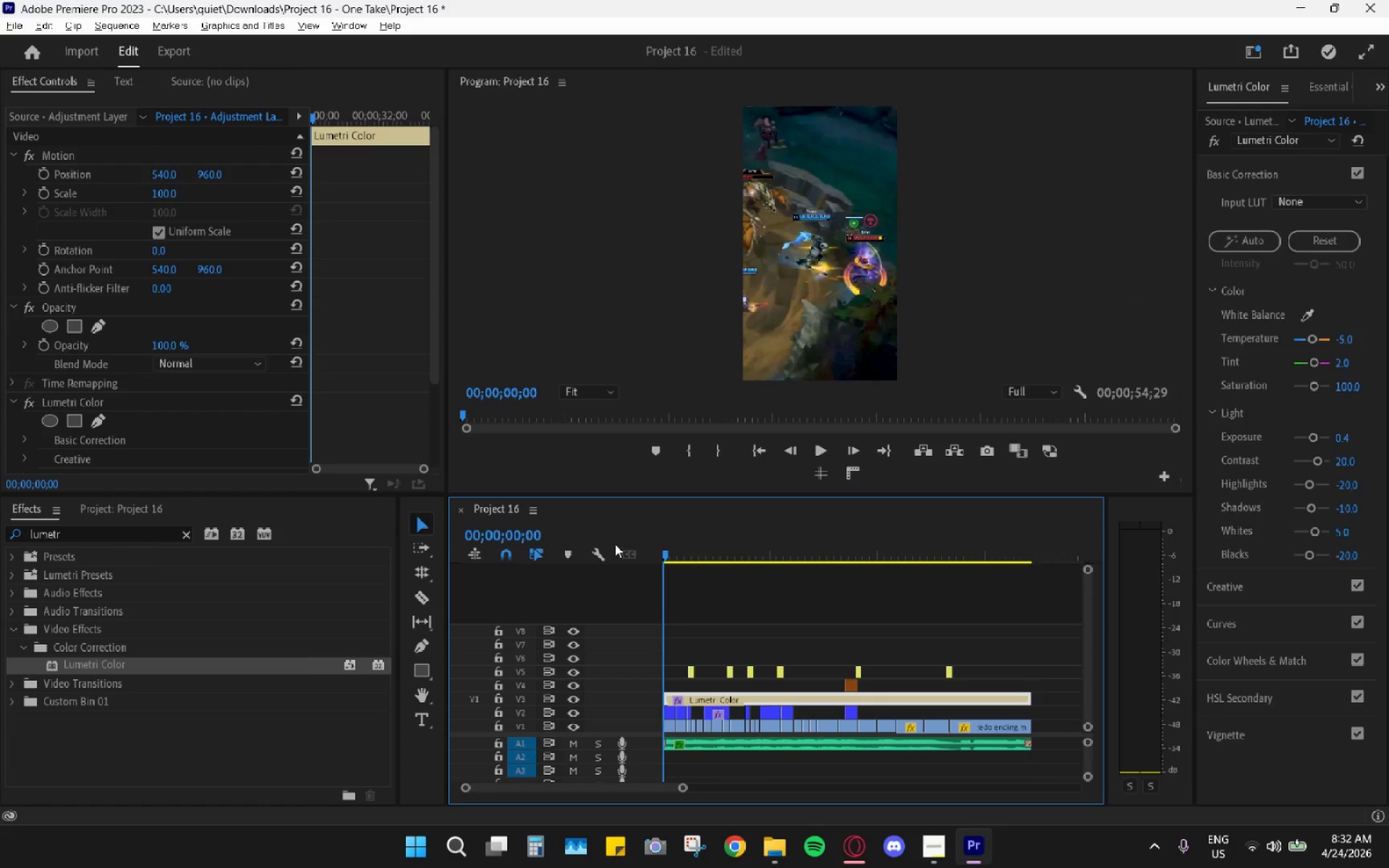 
scroll: coordinate [1250, 229], scroll_direction: up, amount: 3.0
 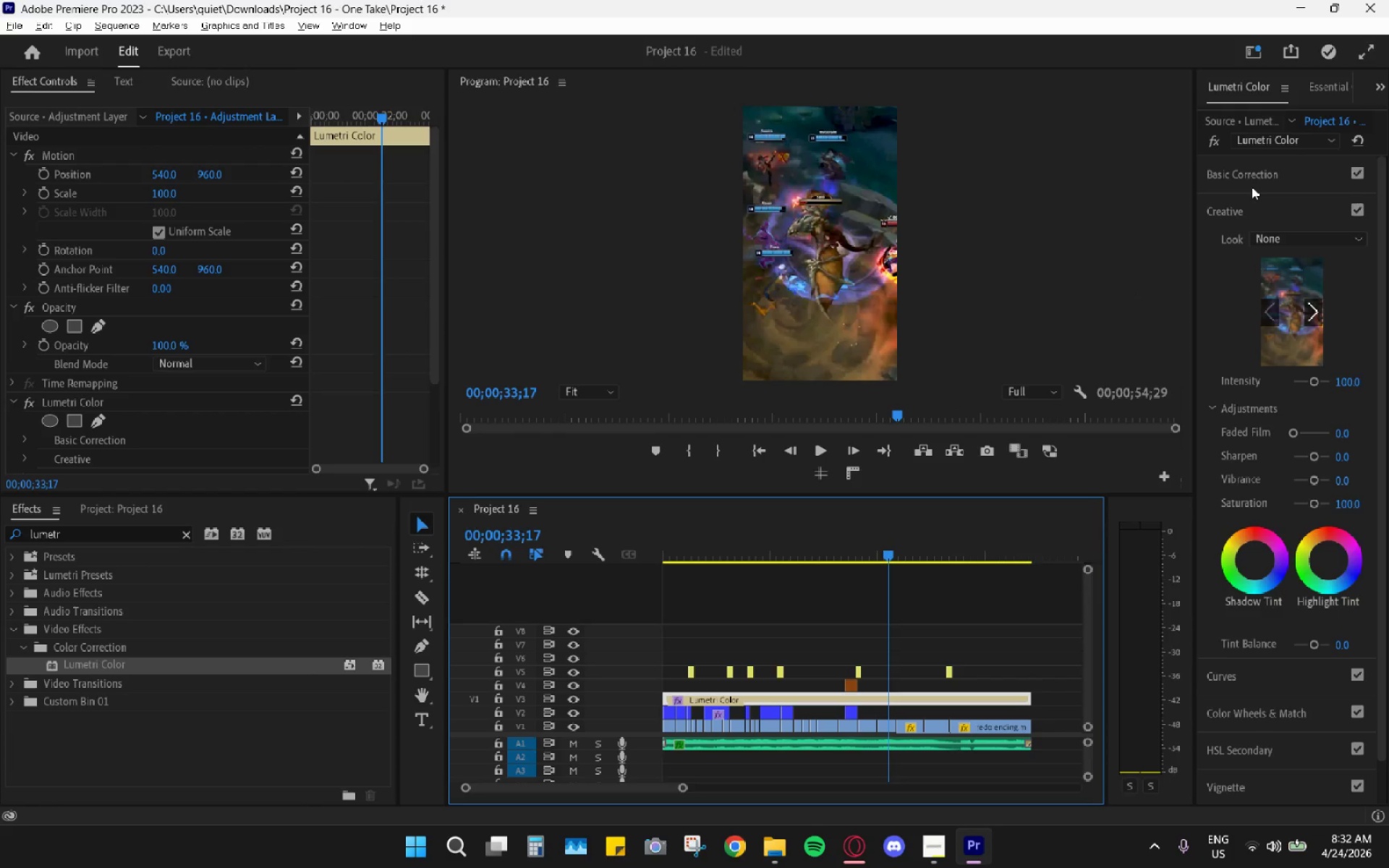 
key(Space)
 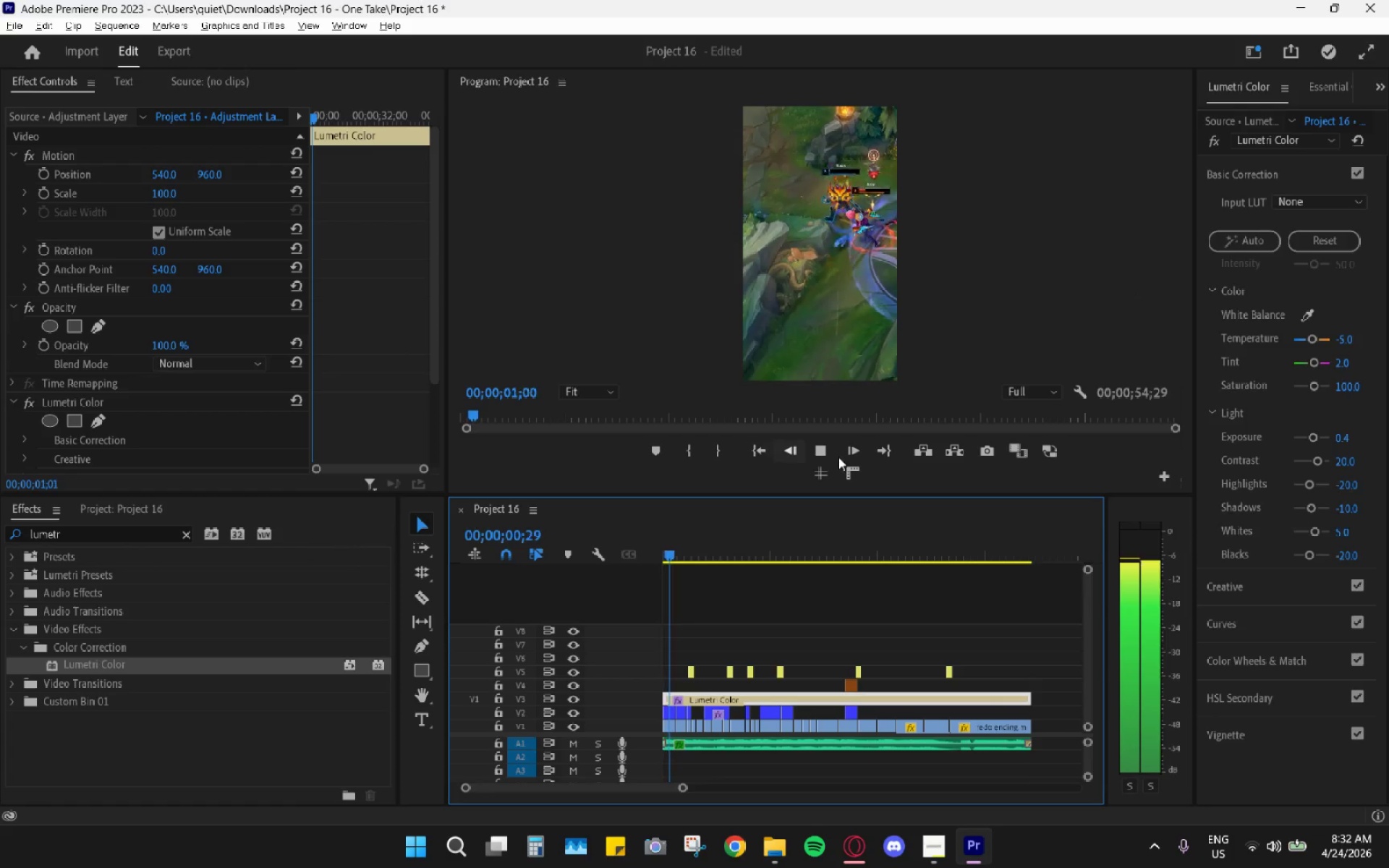 
scroll: coordinate [1252, 174], scroll_direction: up, amount: 1.0
 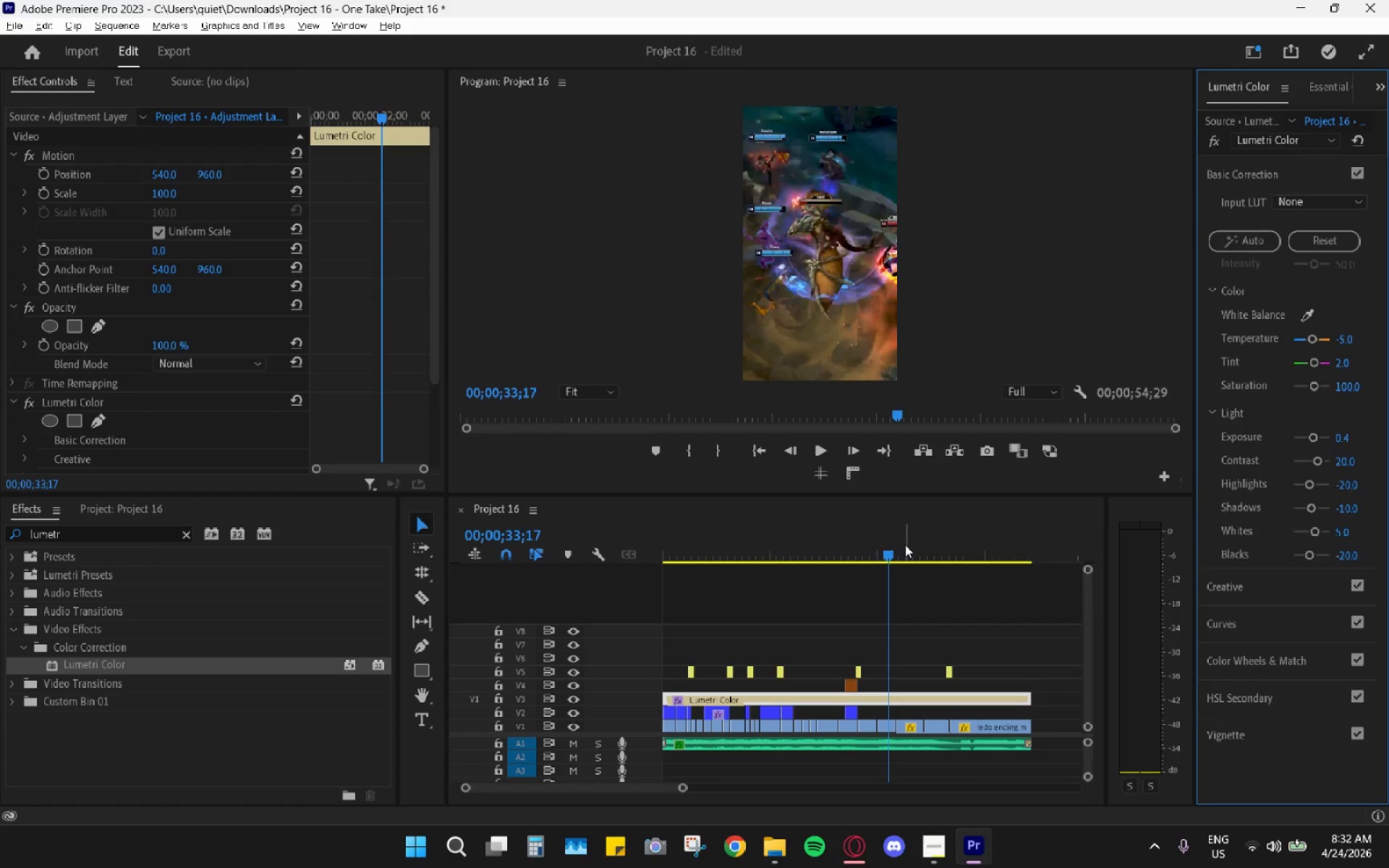 
key(Space)
 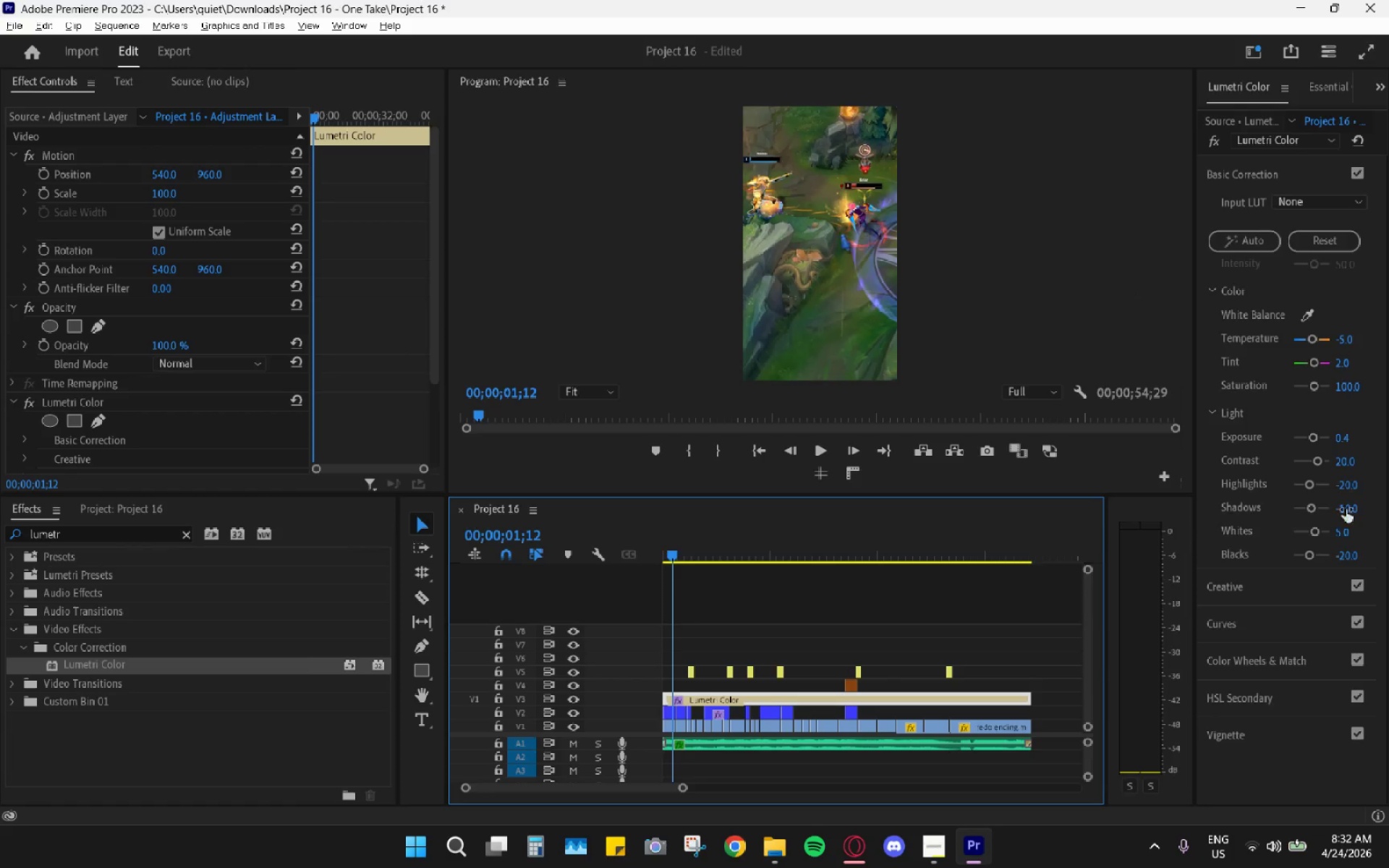 
key(Control+Z)
 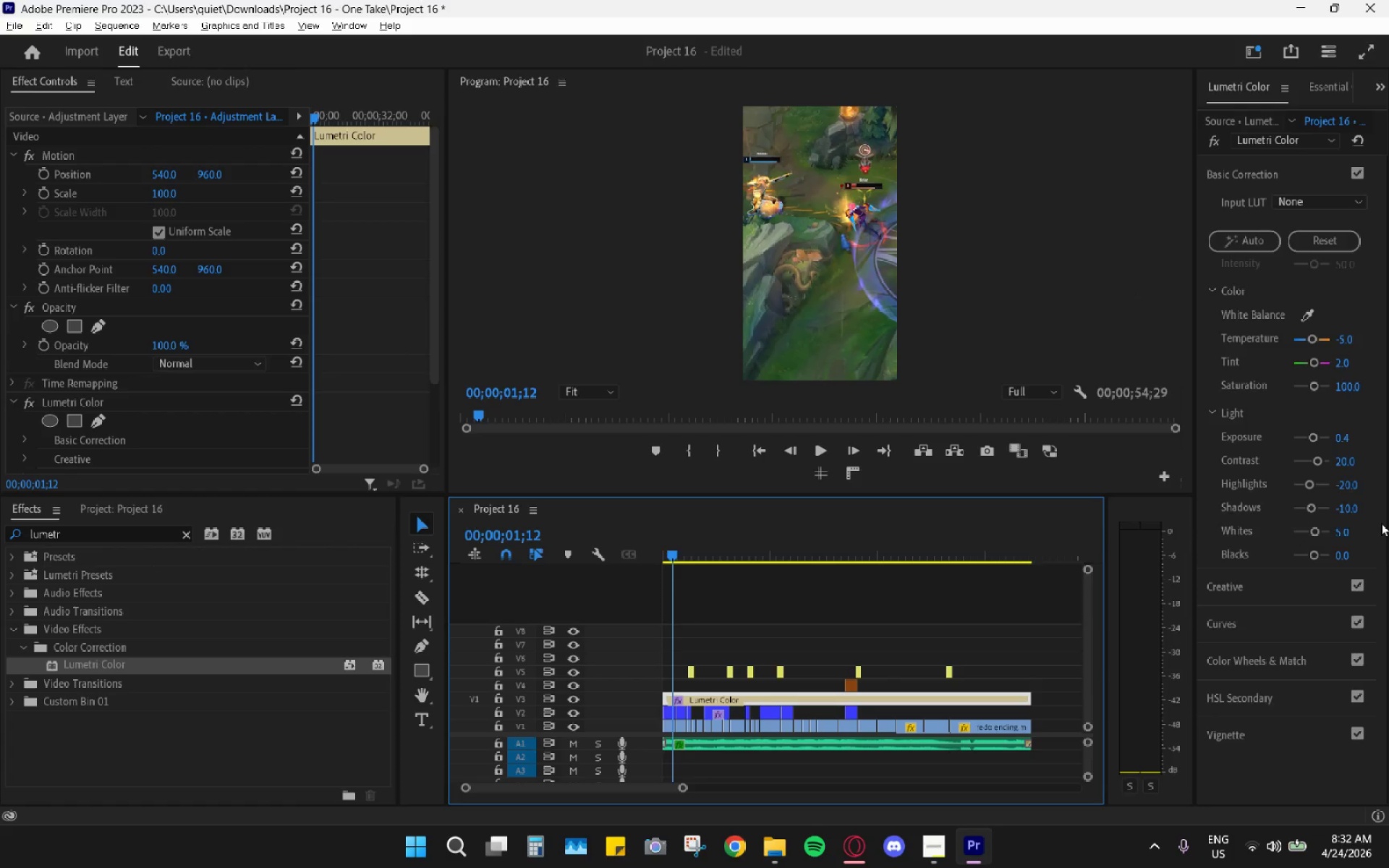 
key(Control+Z)
 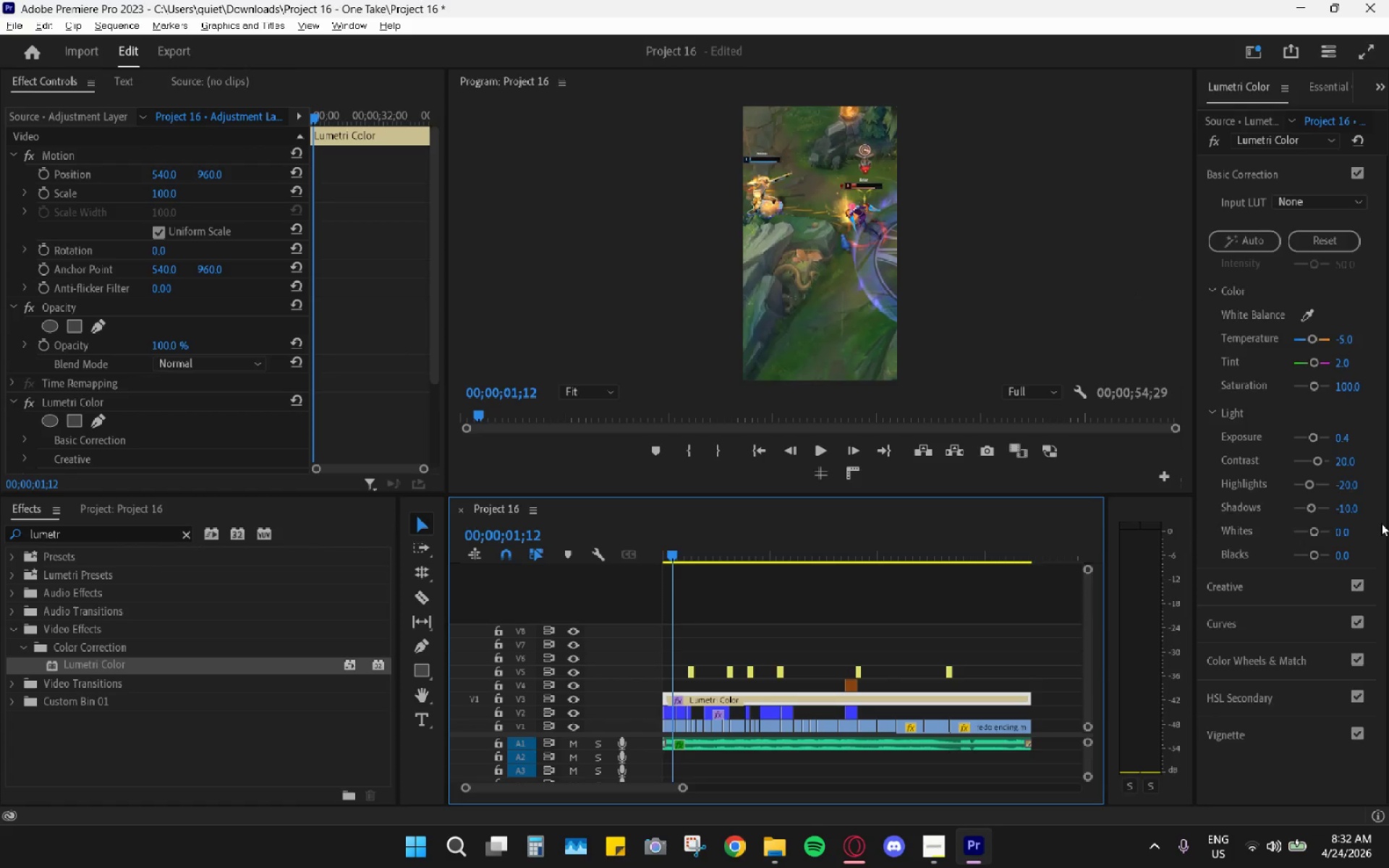 
key(Control+Z)
 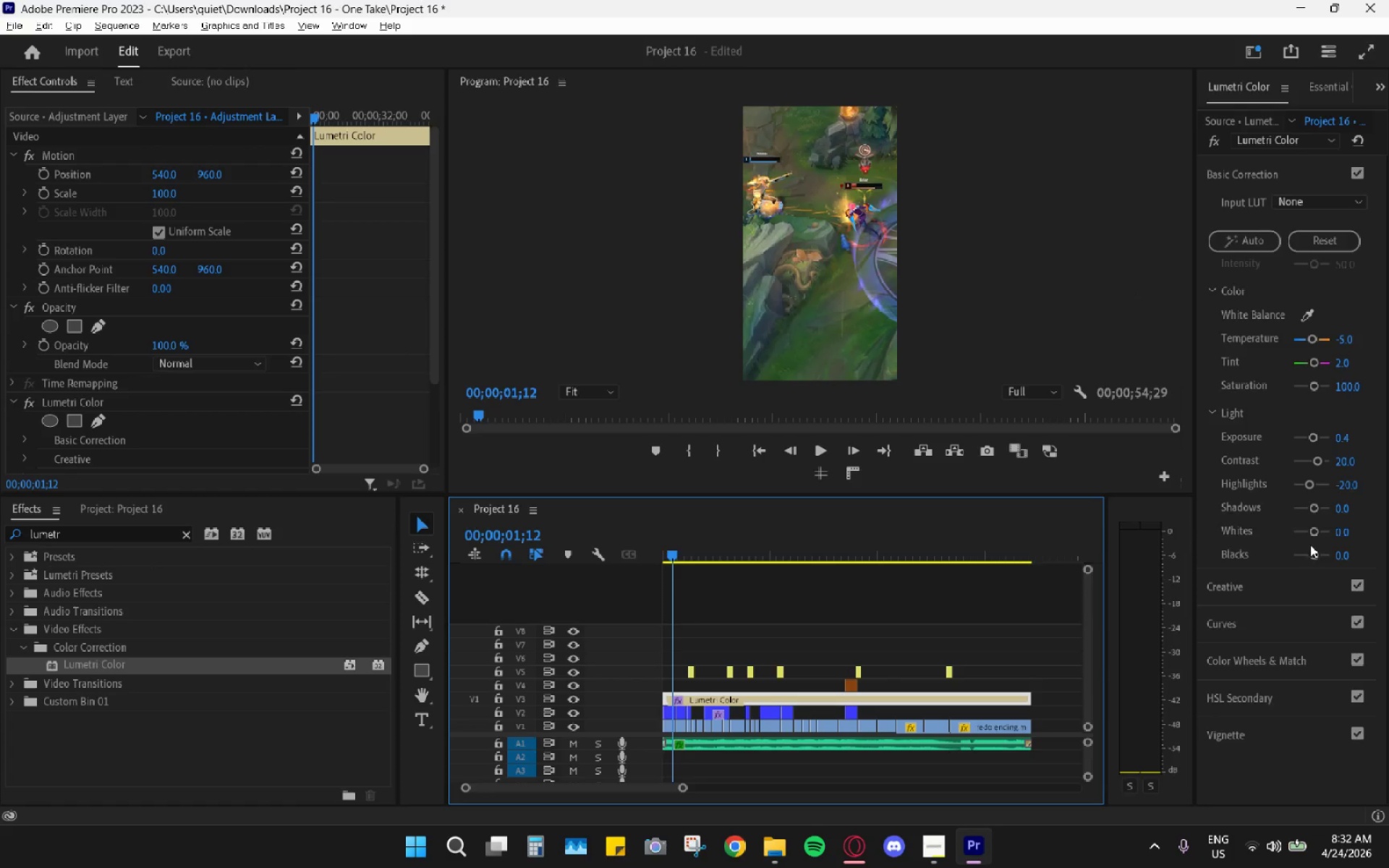 
left_click_drag(start_coordinate=[1312, 555], to_coordinate=[1305, 555])
 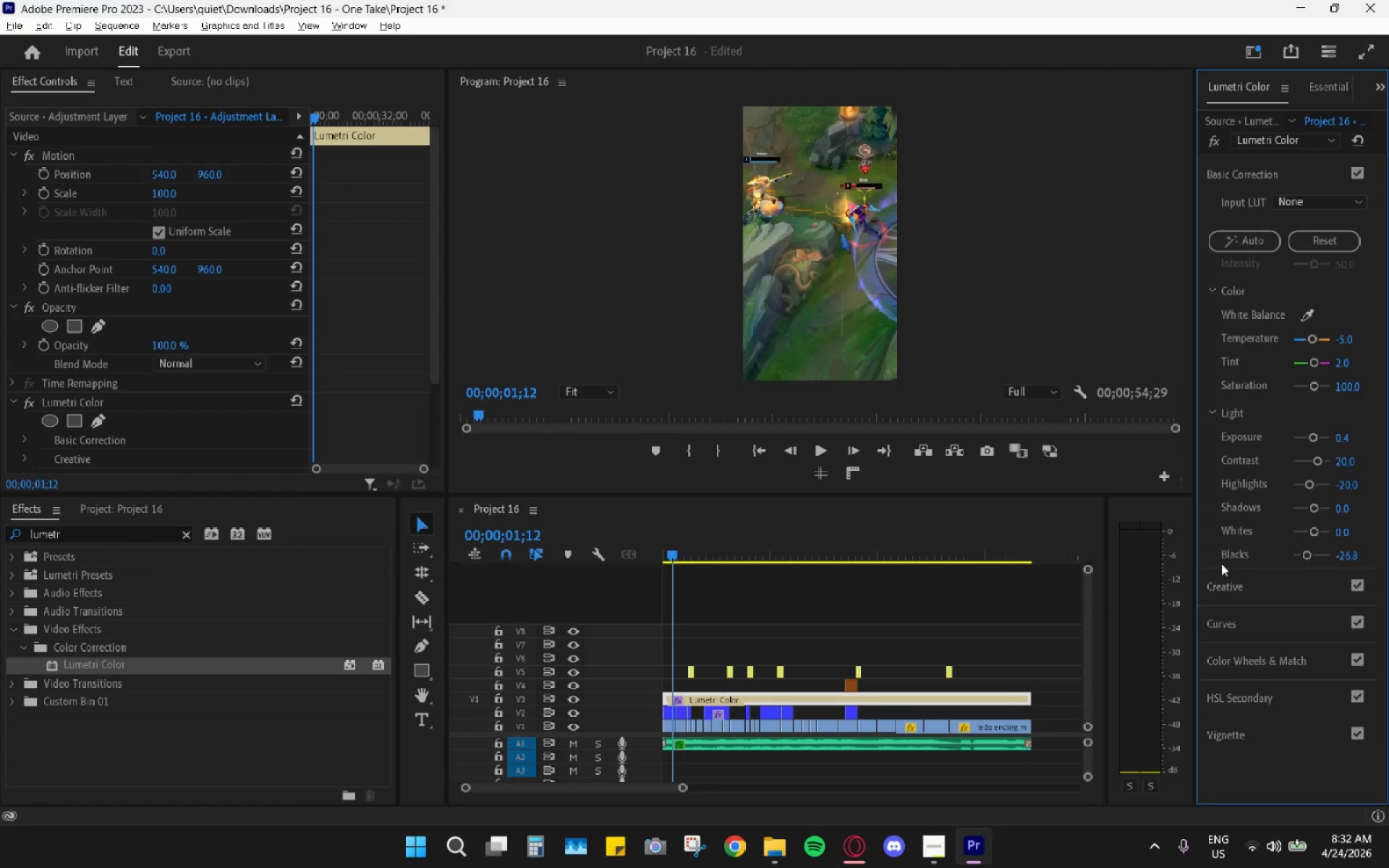 
key(Space)
 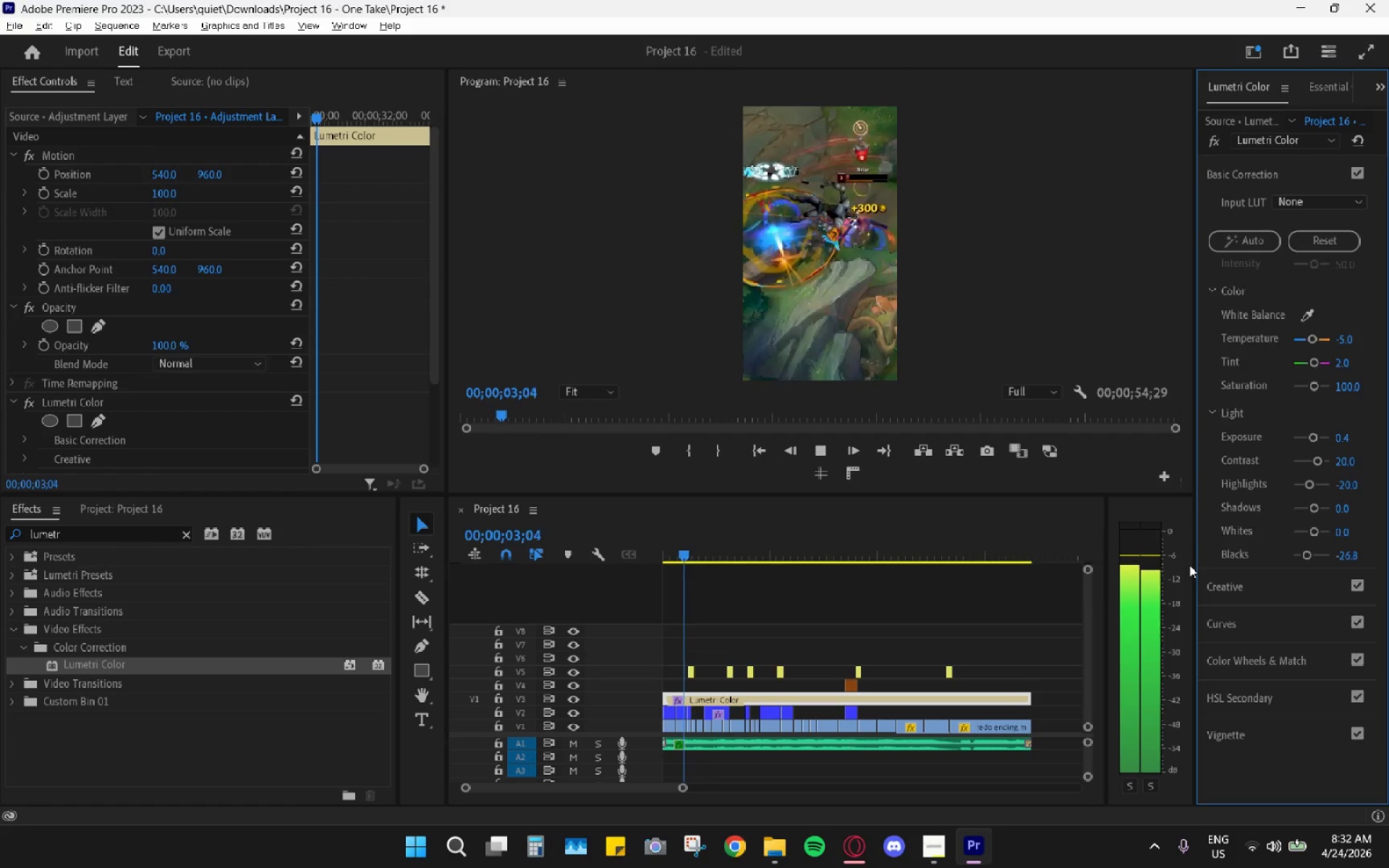 
key(Space)
 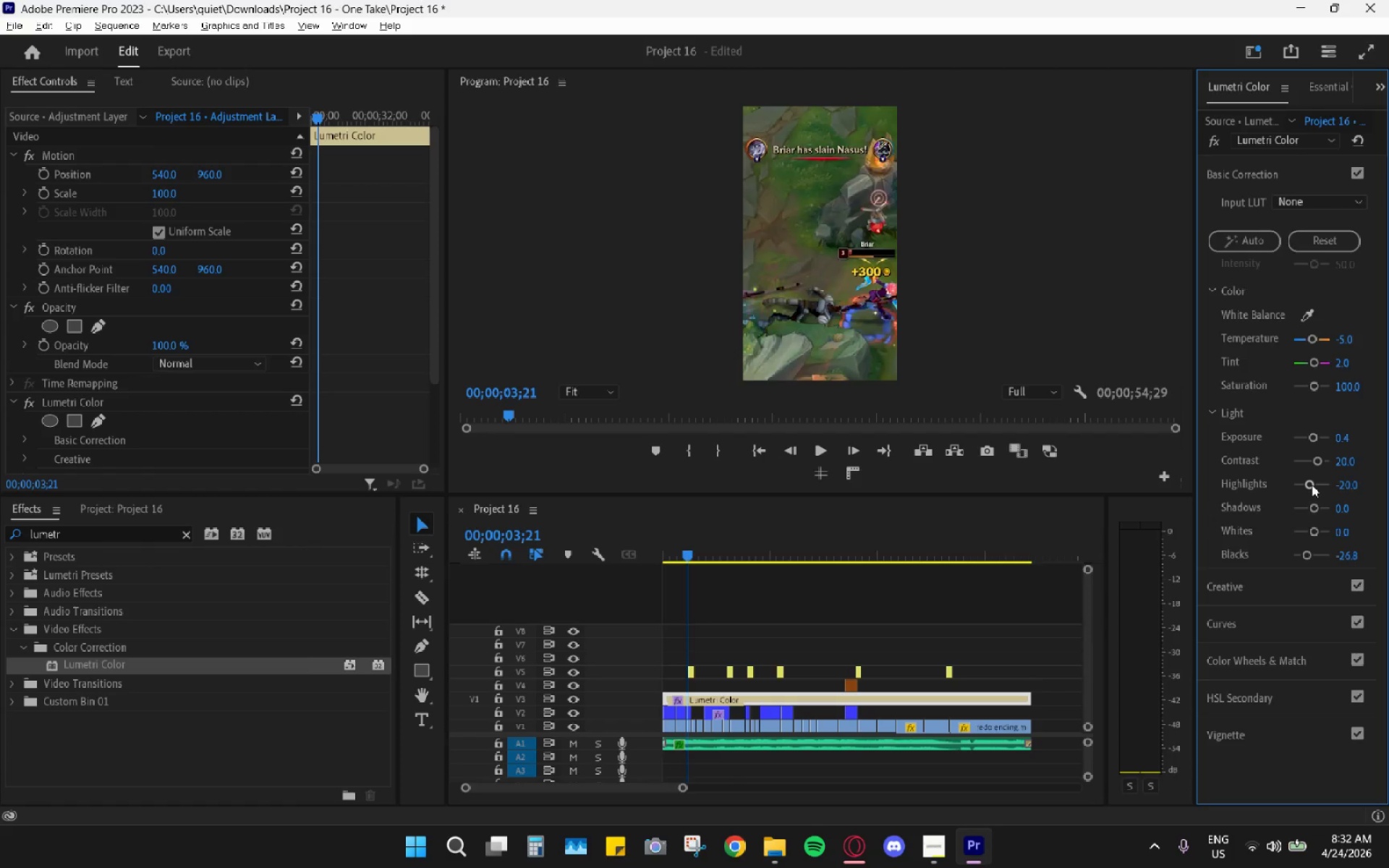 
left_click([1312, 485])
 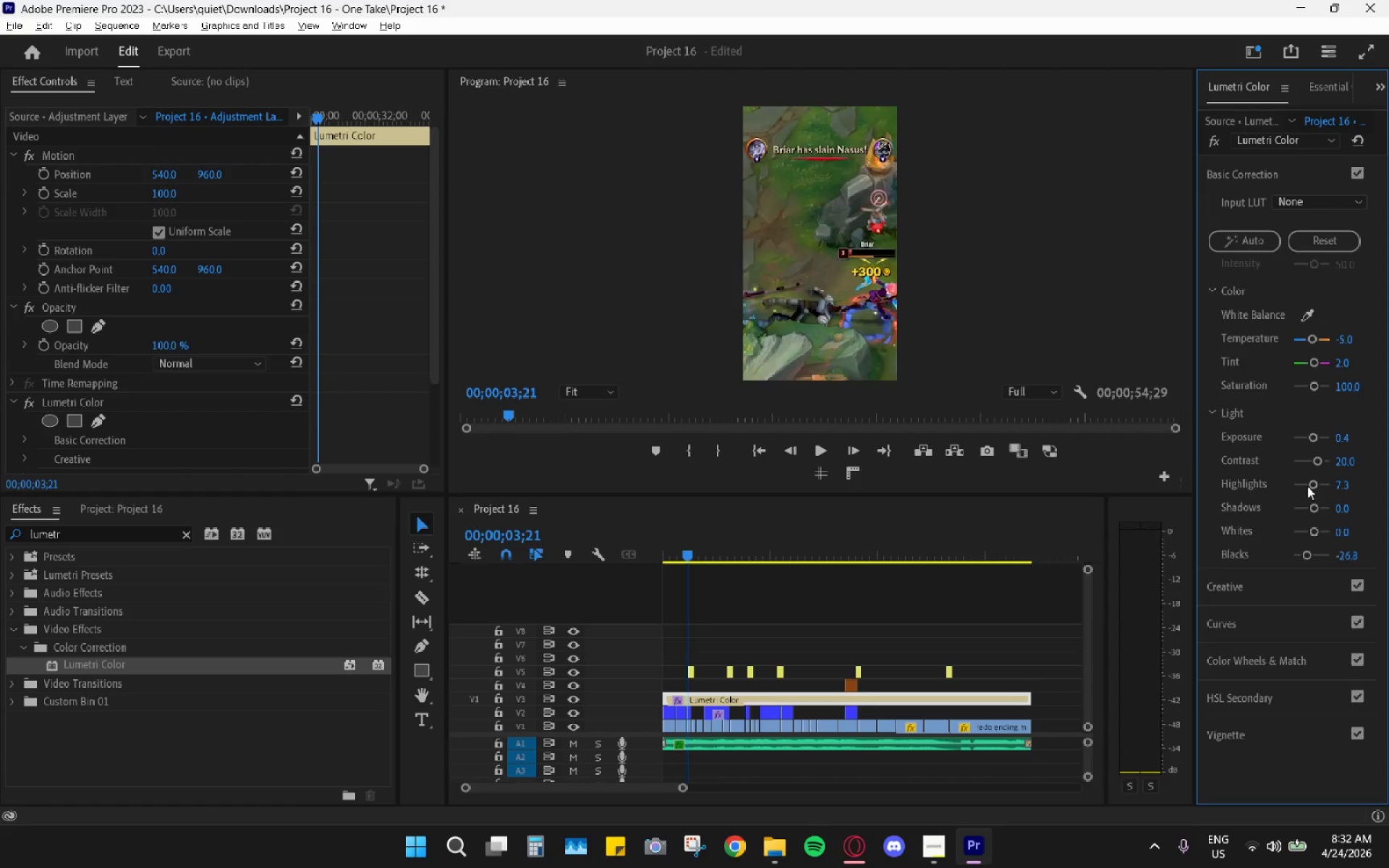 
key(Space)
 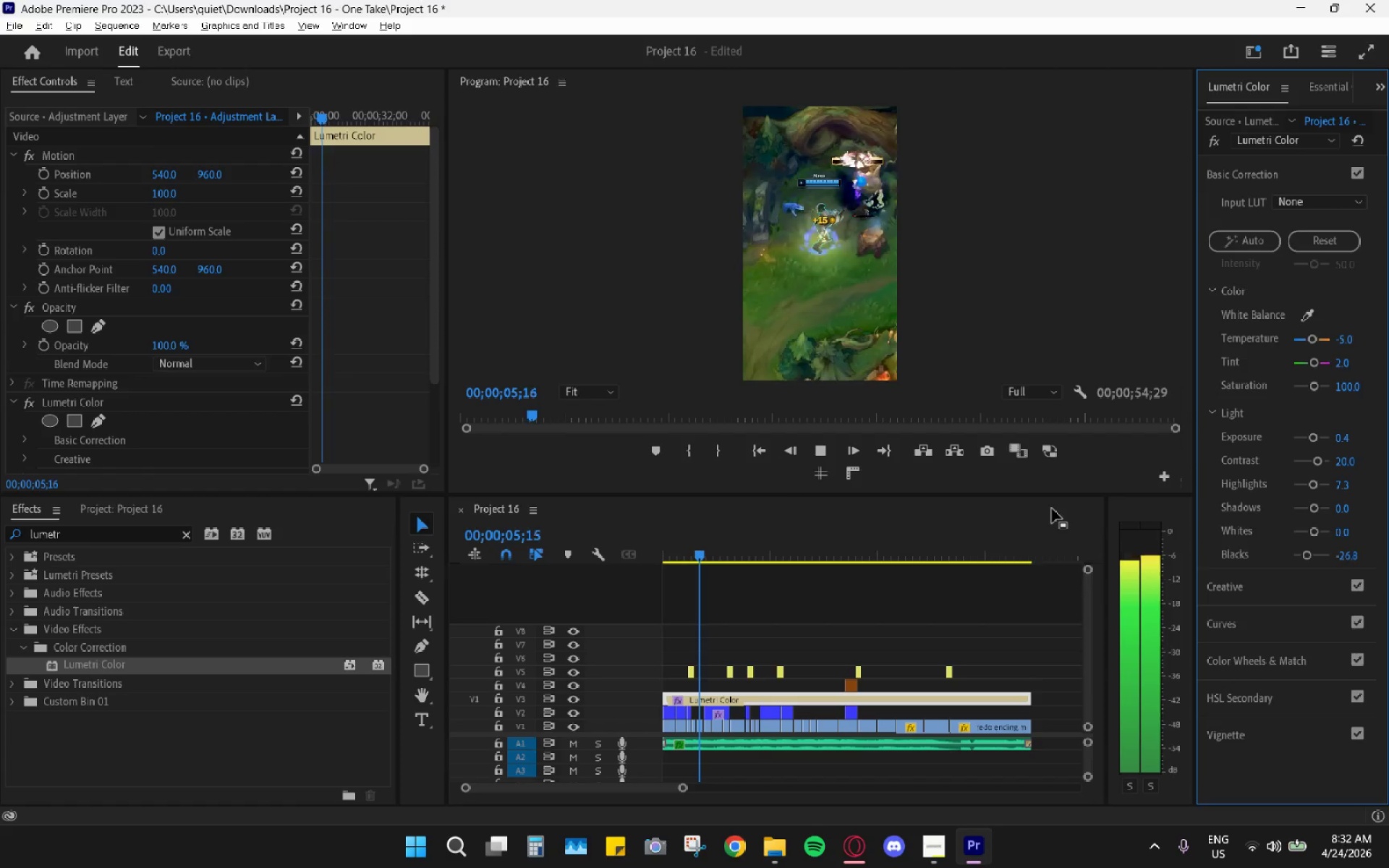 
key(Space)
 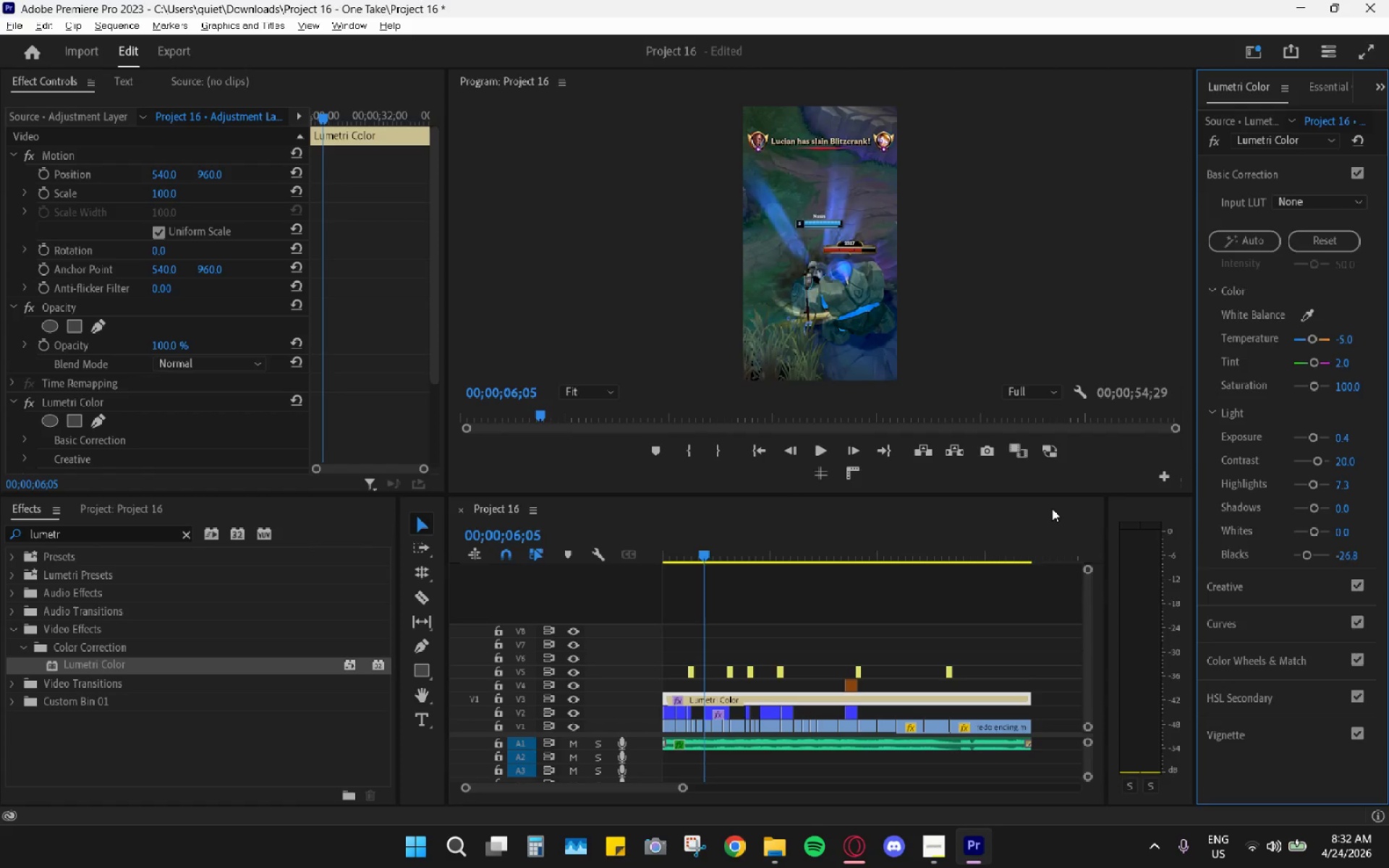 
key(Space)
 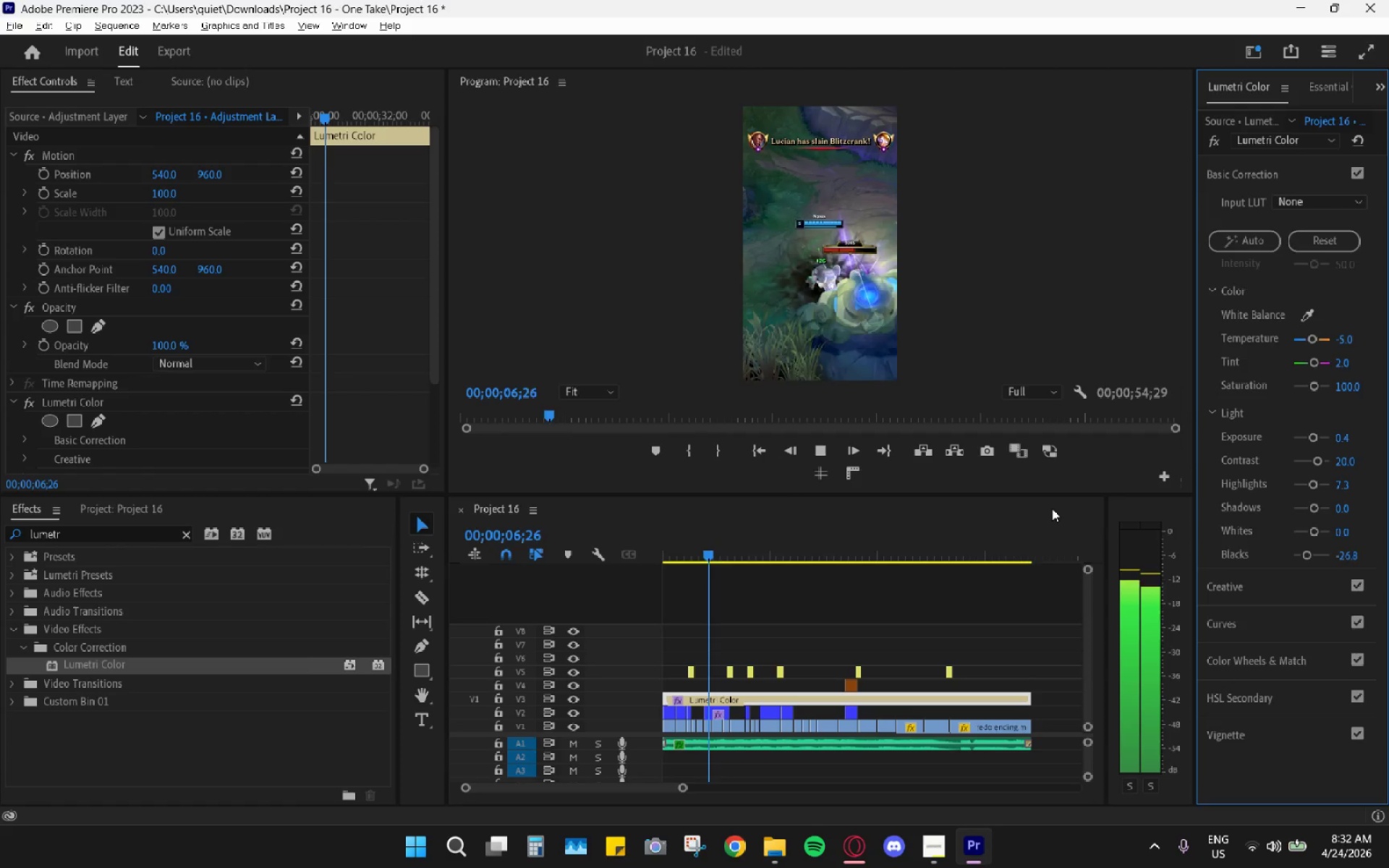 
key(Space)
 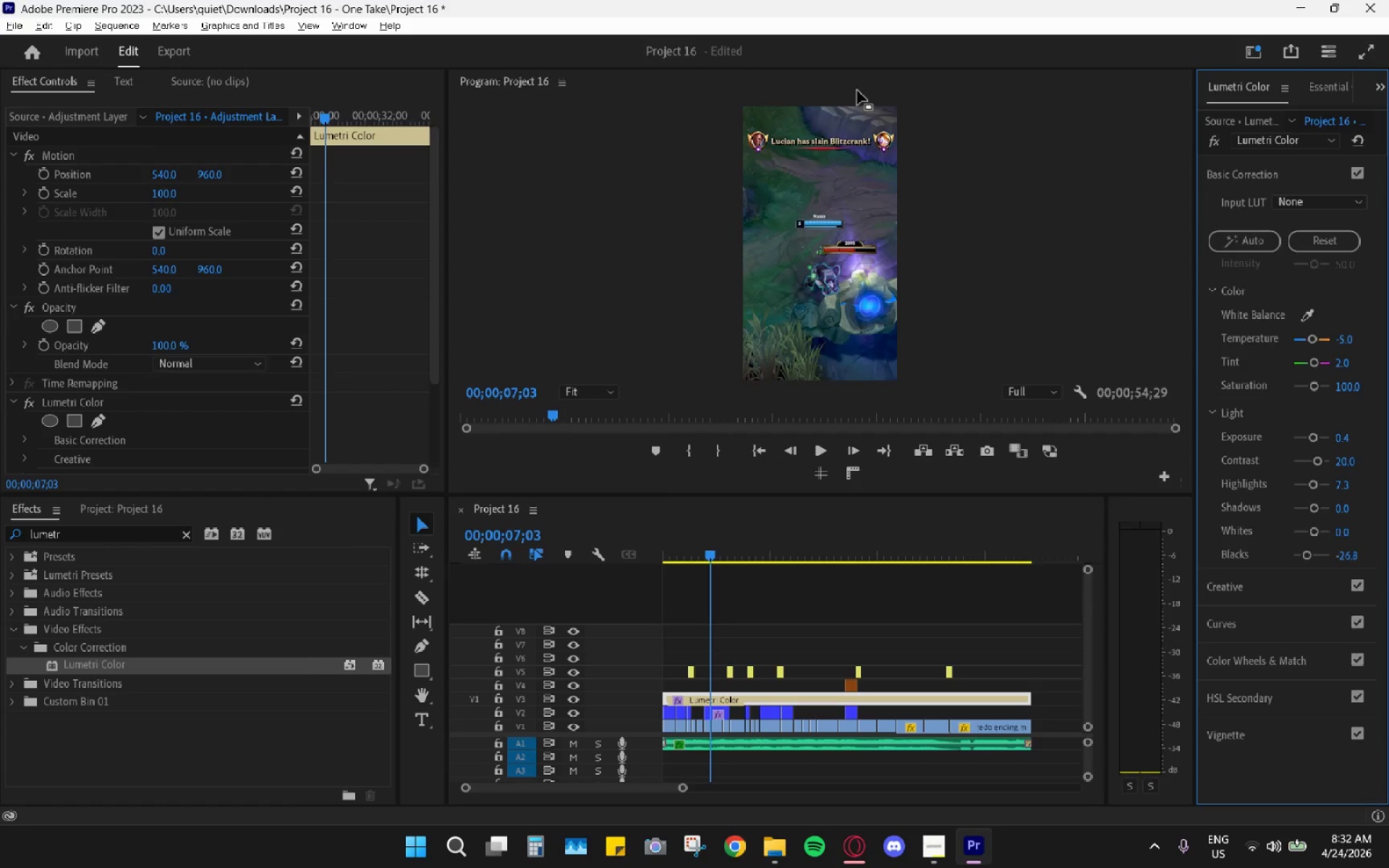 
double_click([857, 90])
 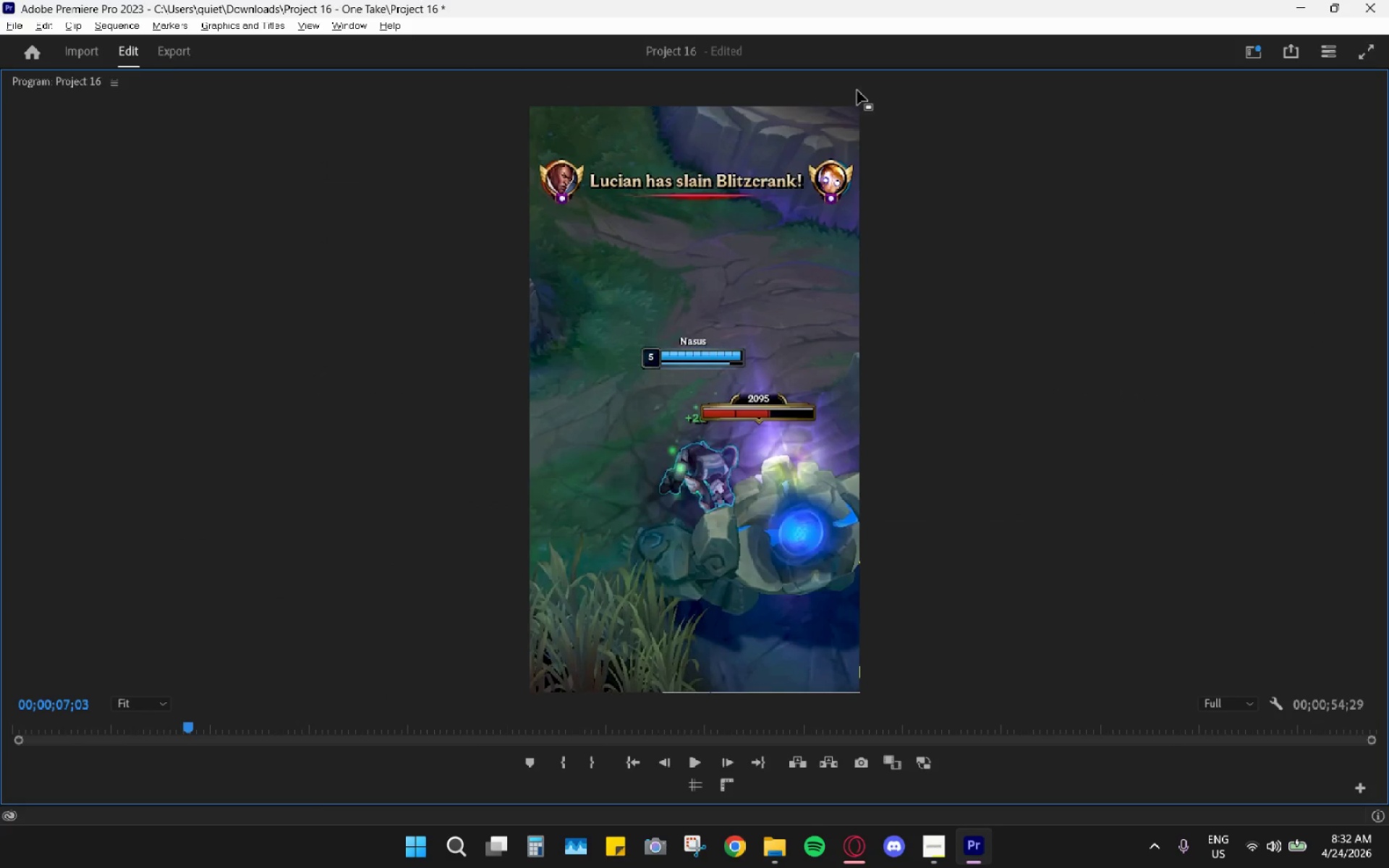 
key(Space)
 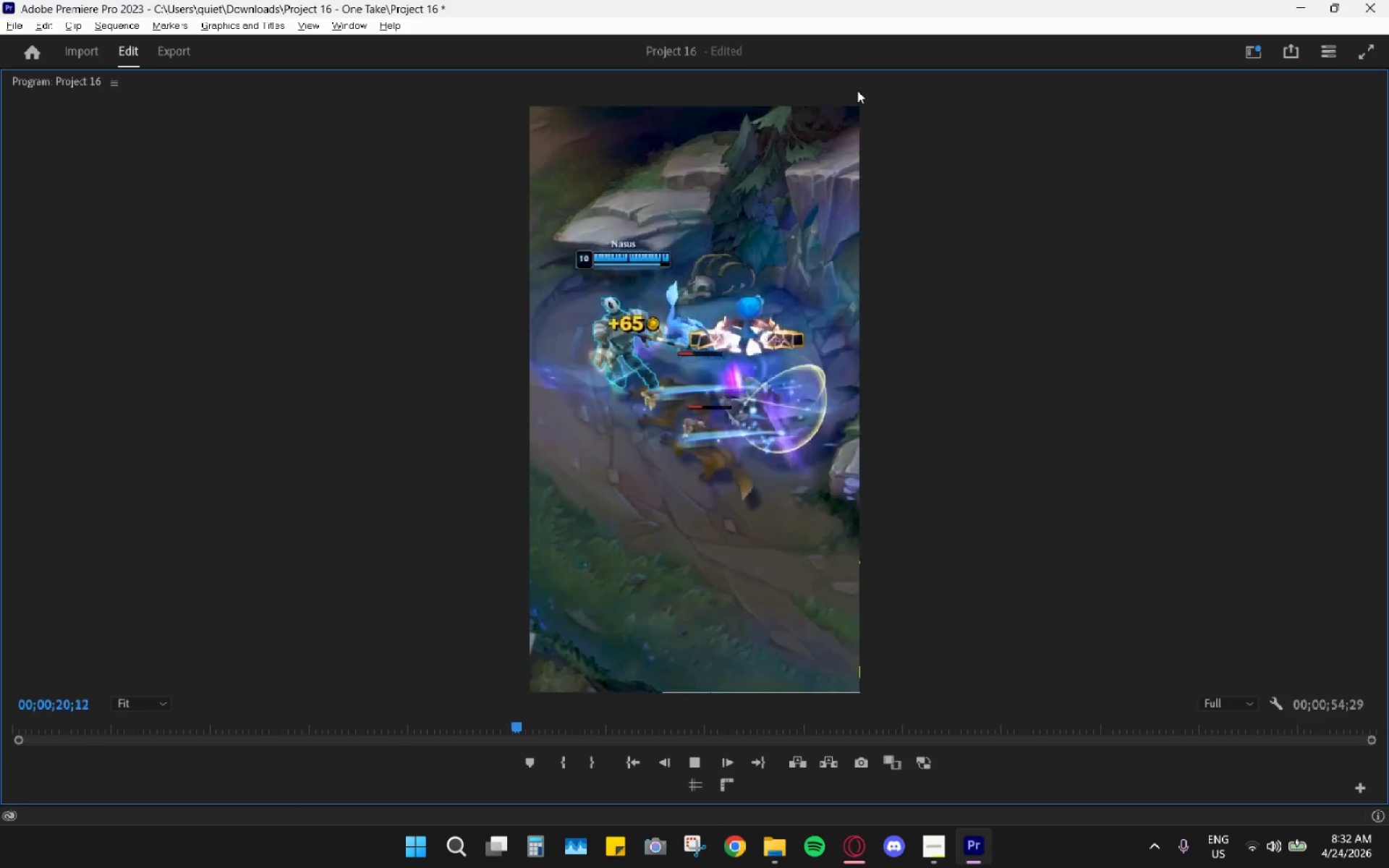 
wait(18.38)
 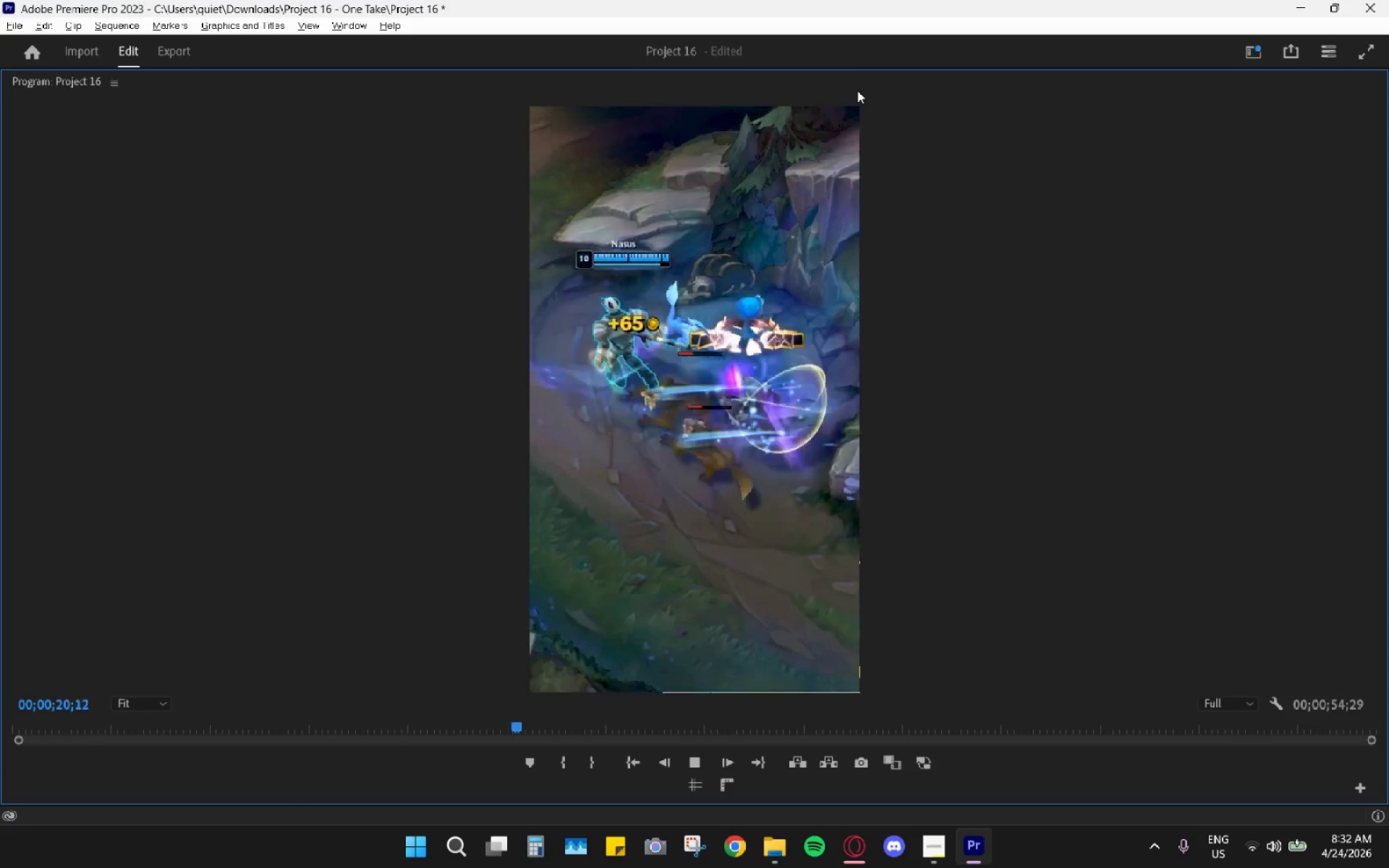 
key(Space)
 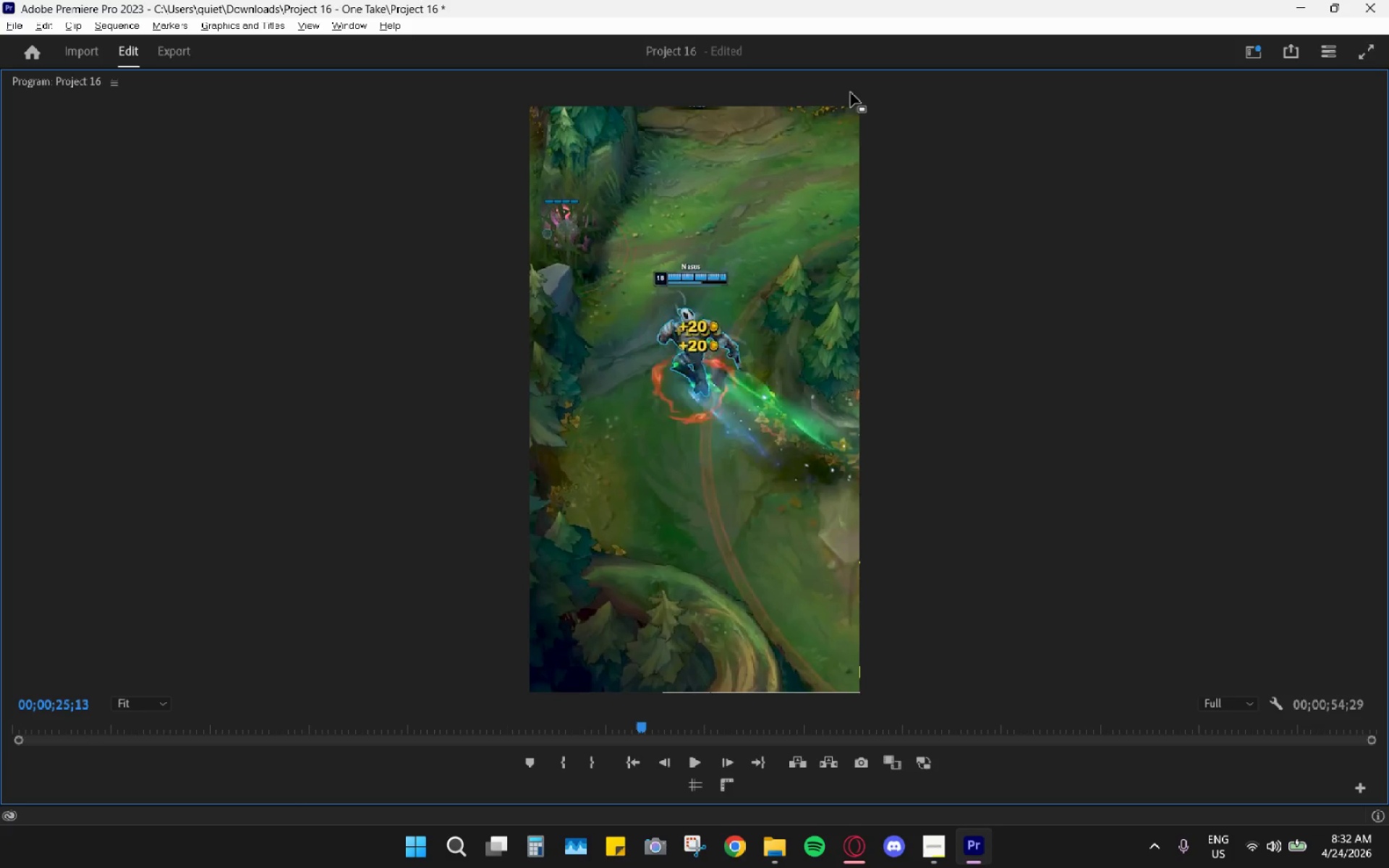 
double_click([851, 92])
 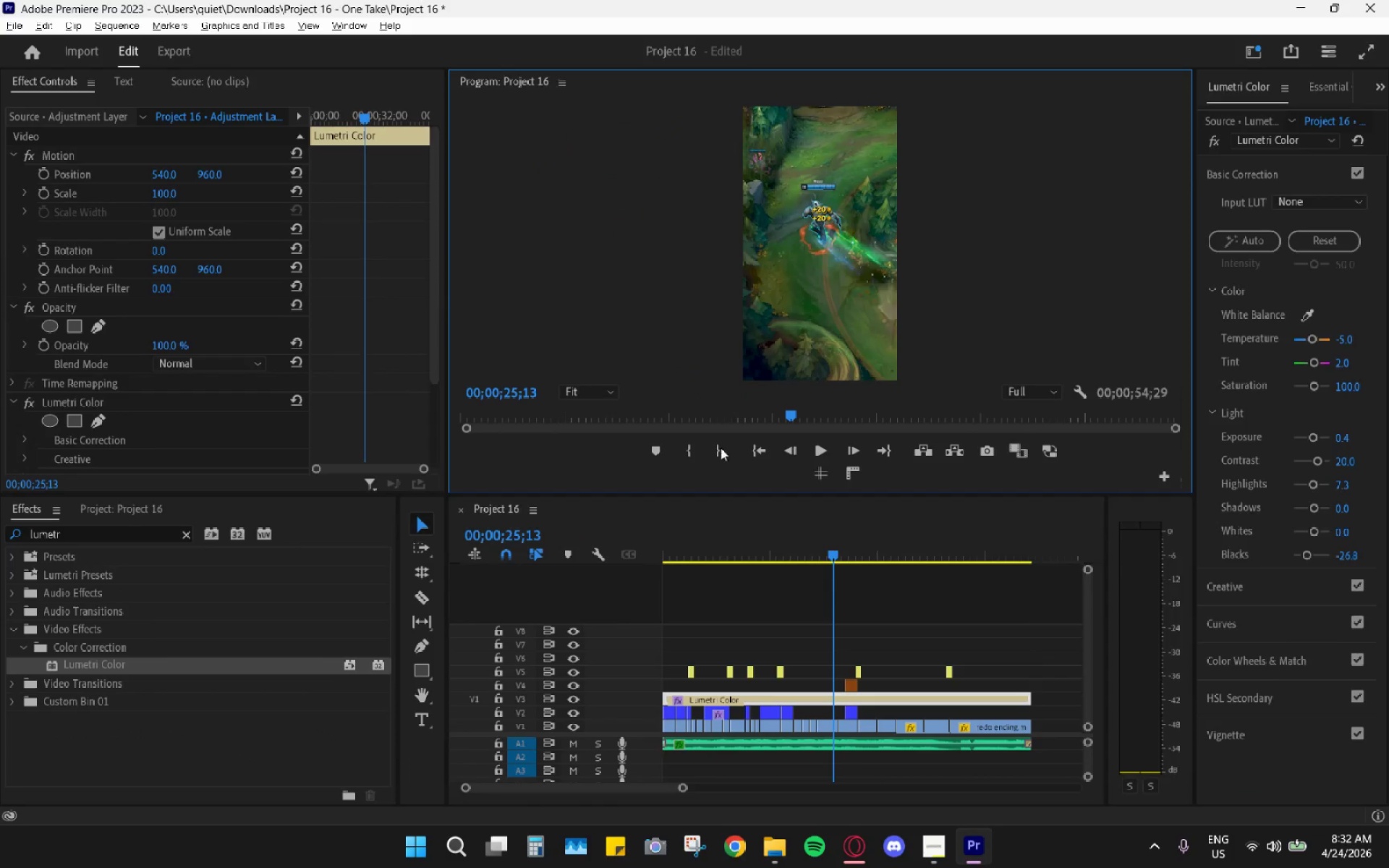 
hold_key(key=AltLeft, duration=0.48)
 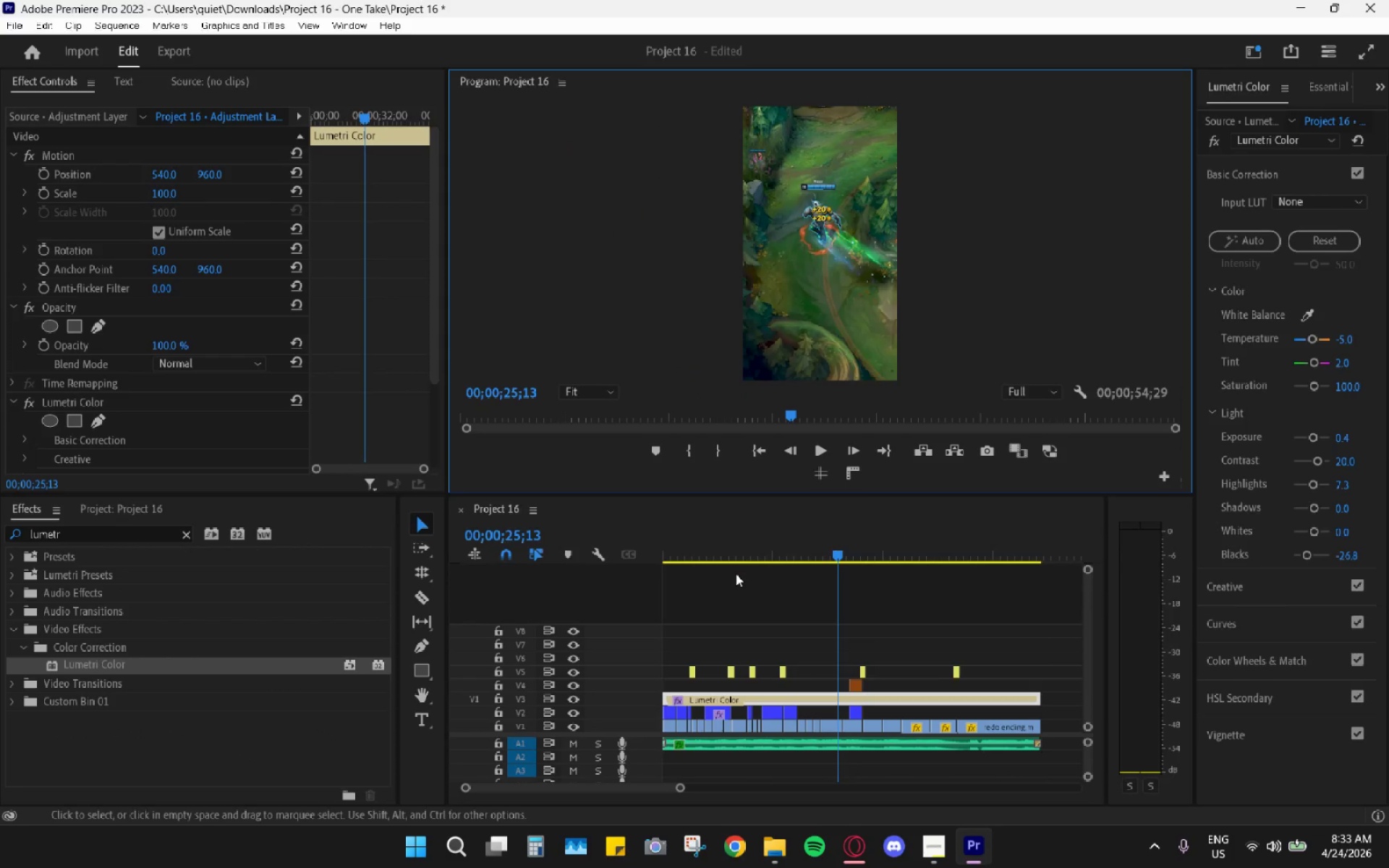 
hold_key(key=AltLeft, duration=0.31)
 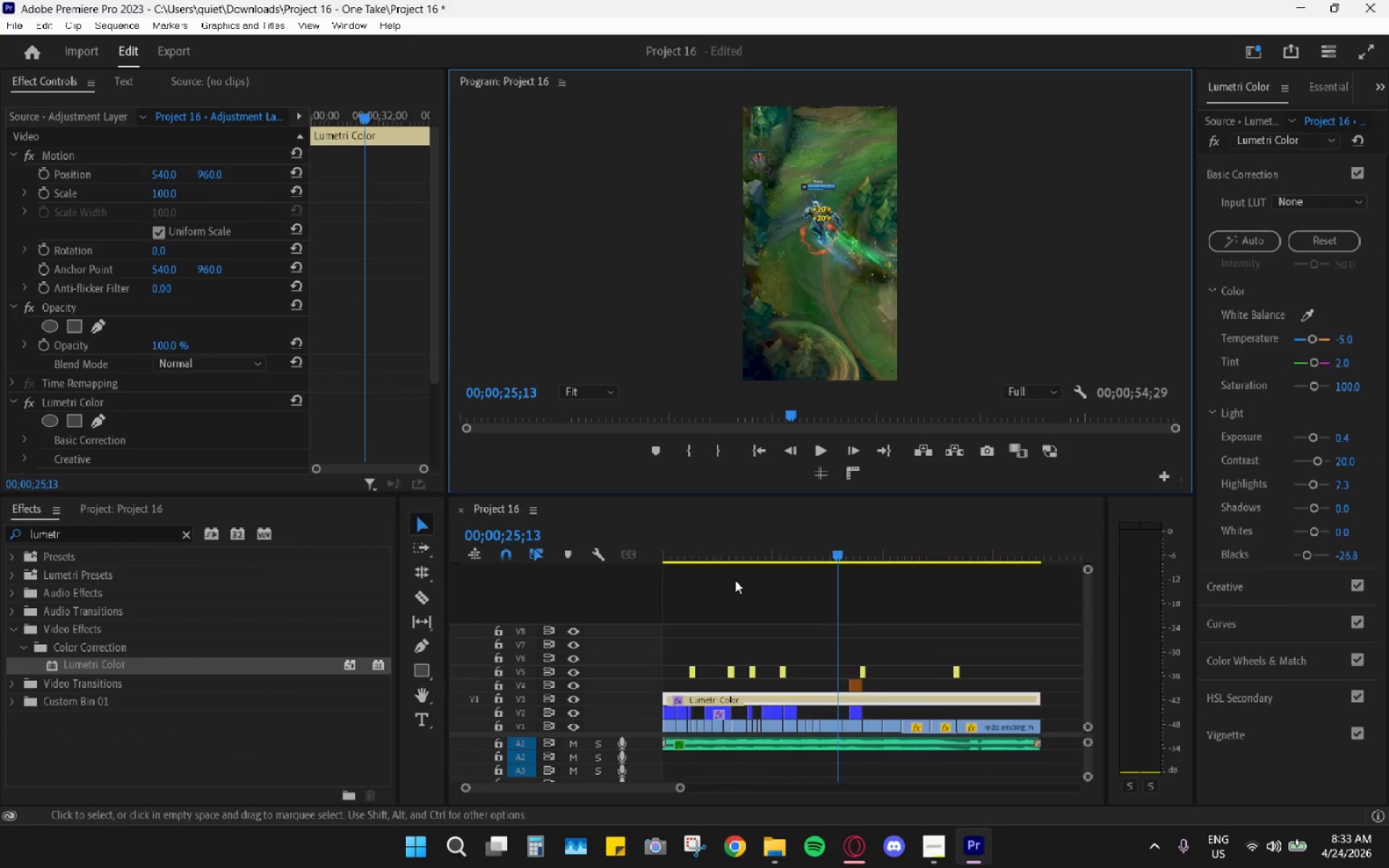 
hold_key(key=AltLeft, duration=0.52)
 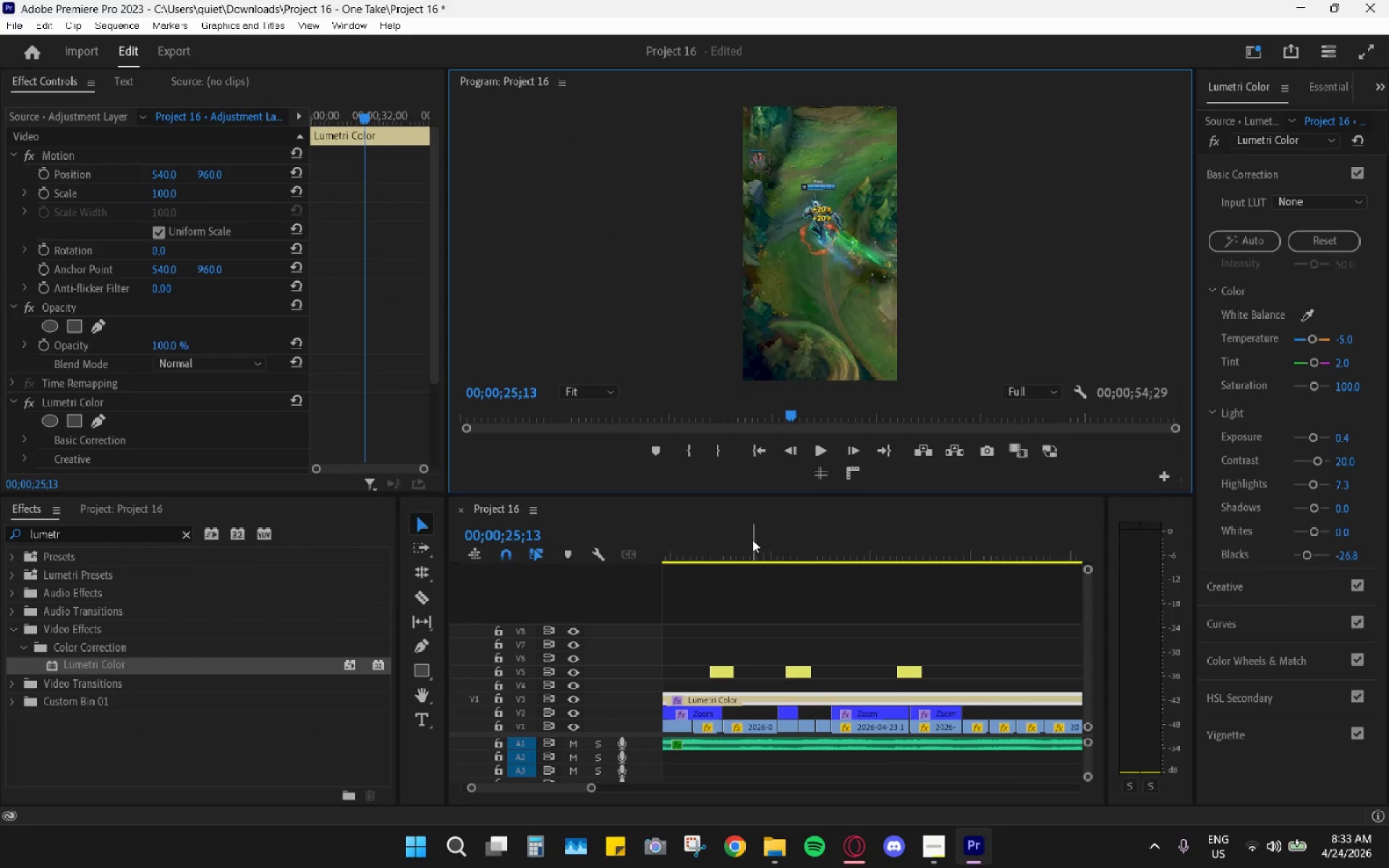 
left_click_drag(start_coordinate=[747, 533], to_coordinate=[737, 533])
 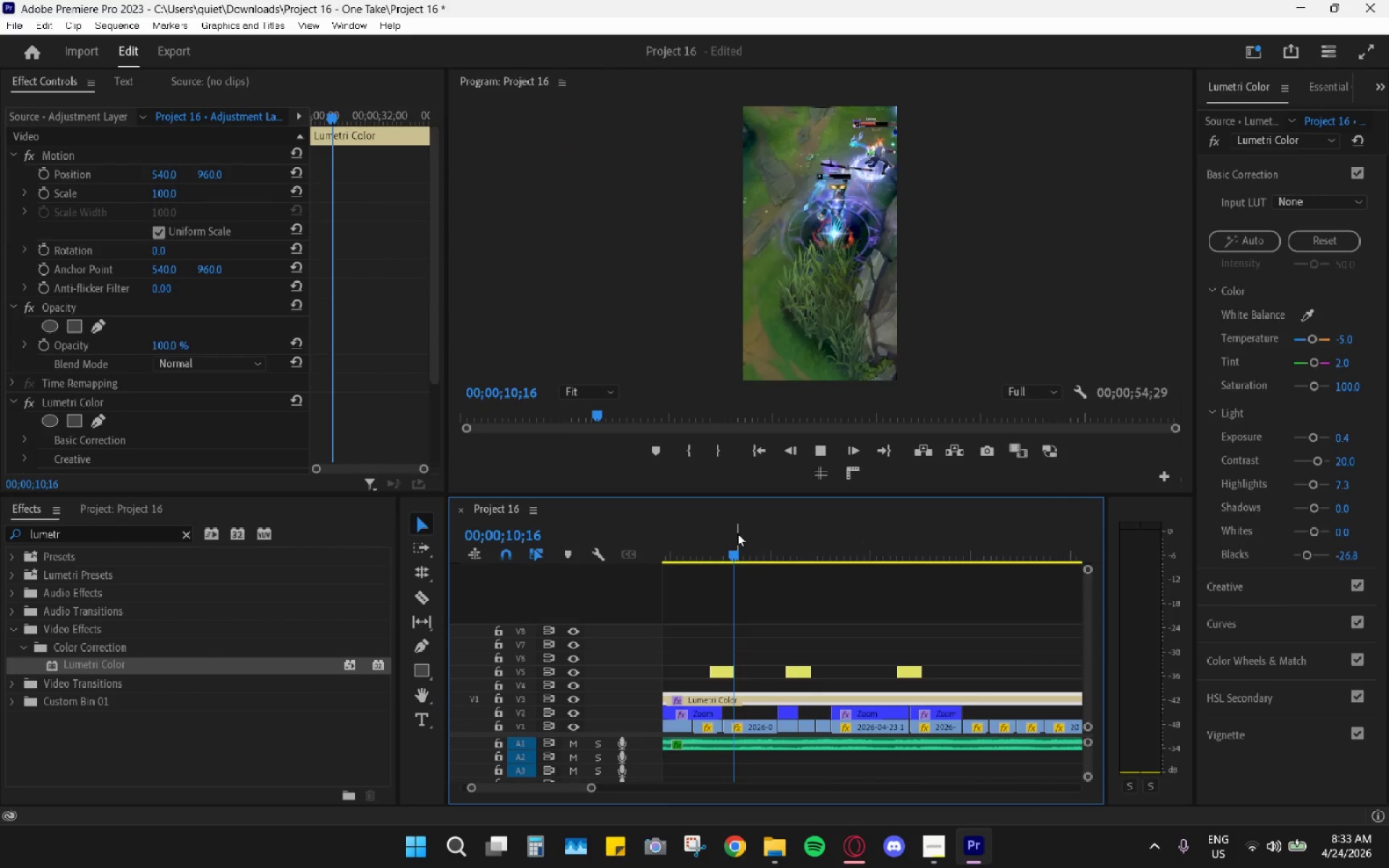 
key(Space)
 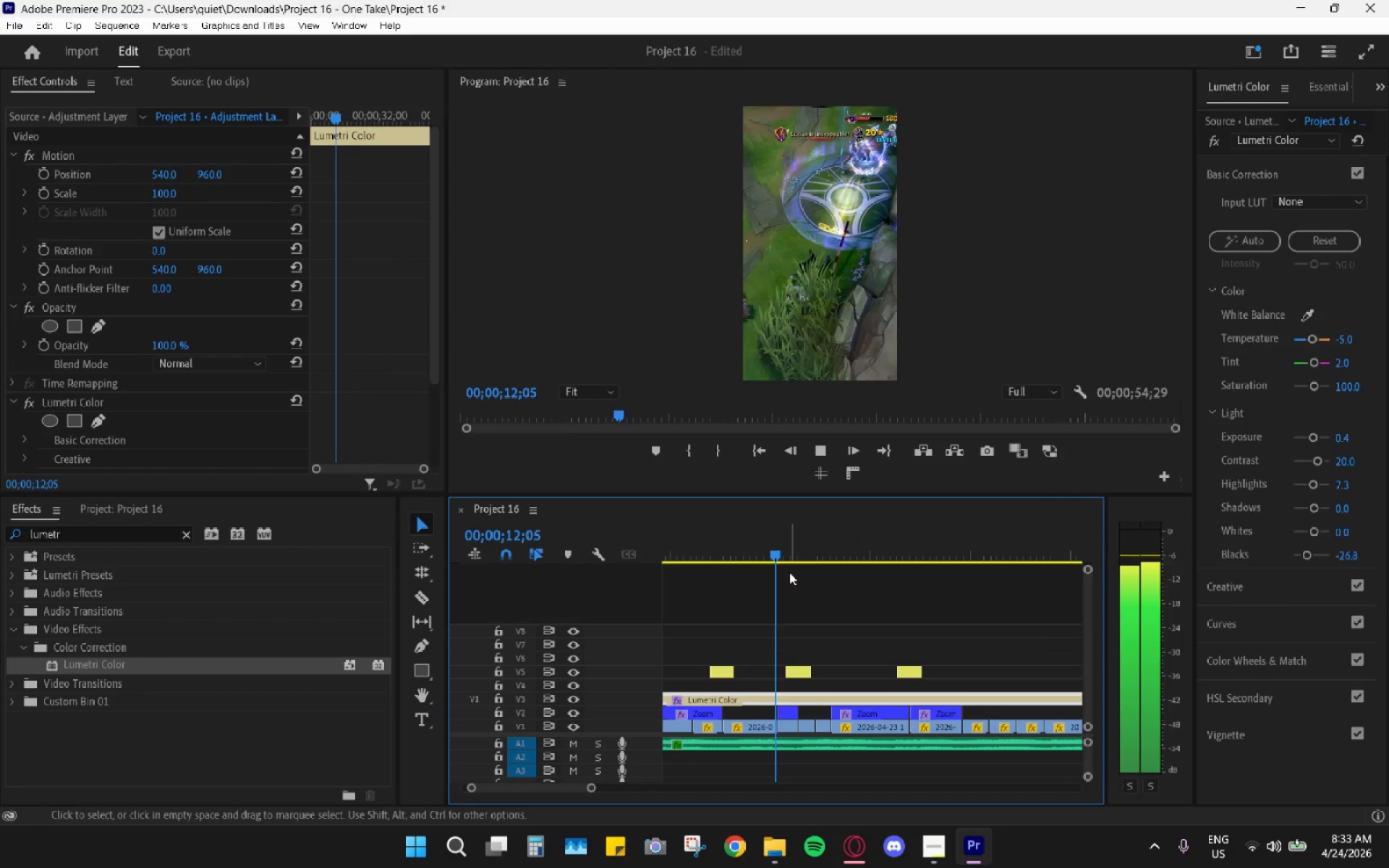 
scroll: coordinate [736, 591], scroll_direction: up, amount: 13.0
 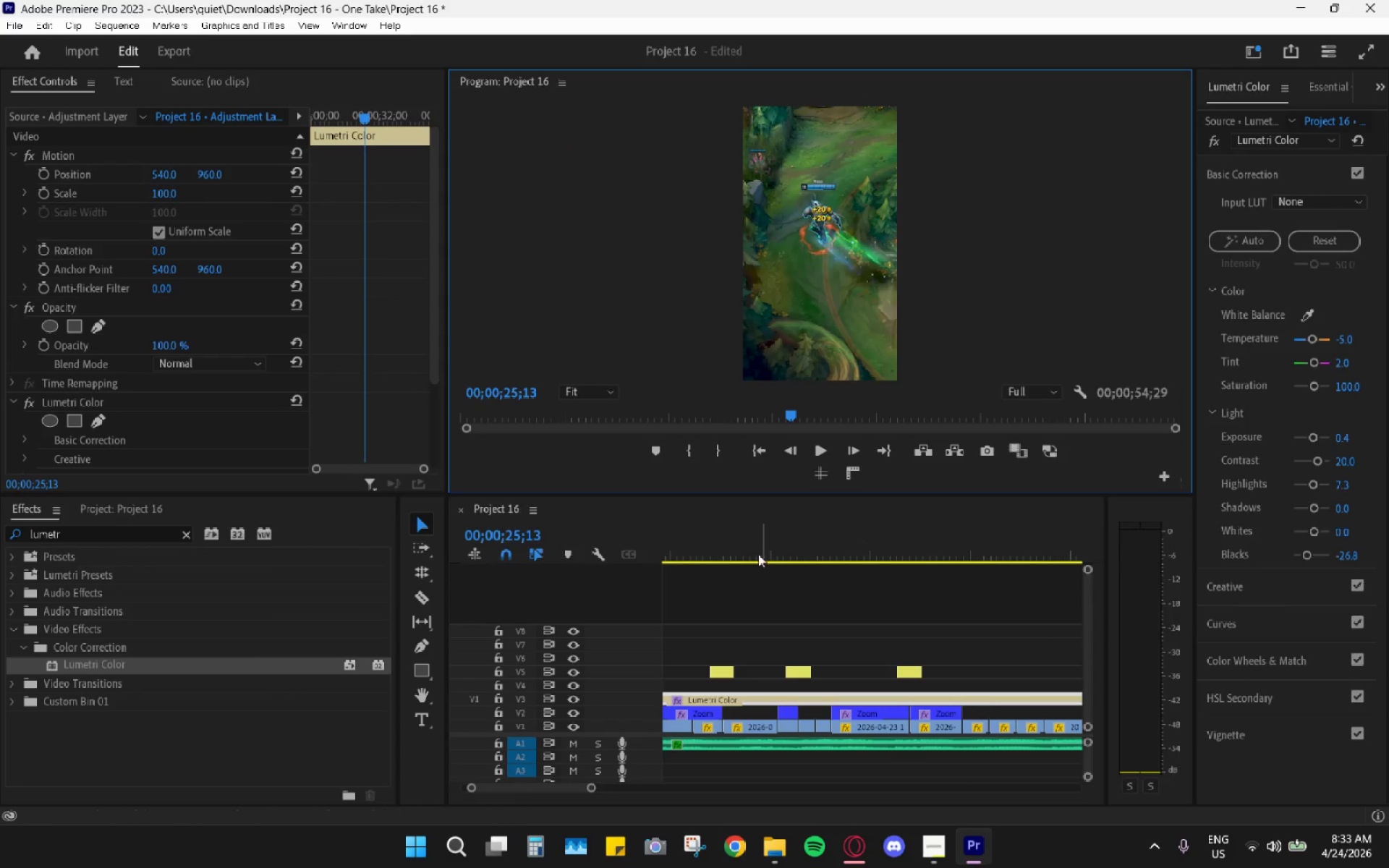 
scroll: coordinate [841, 549], scroll_direction: down, amount: 2.0
 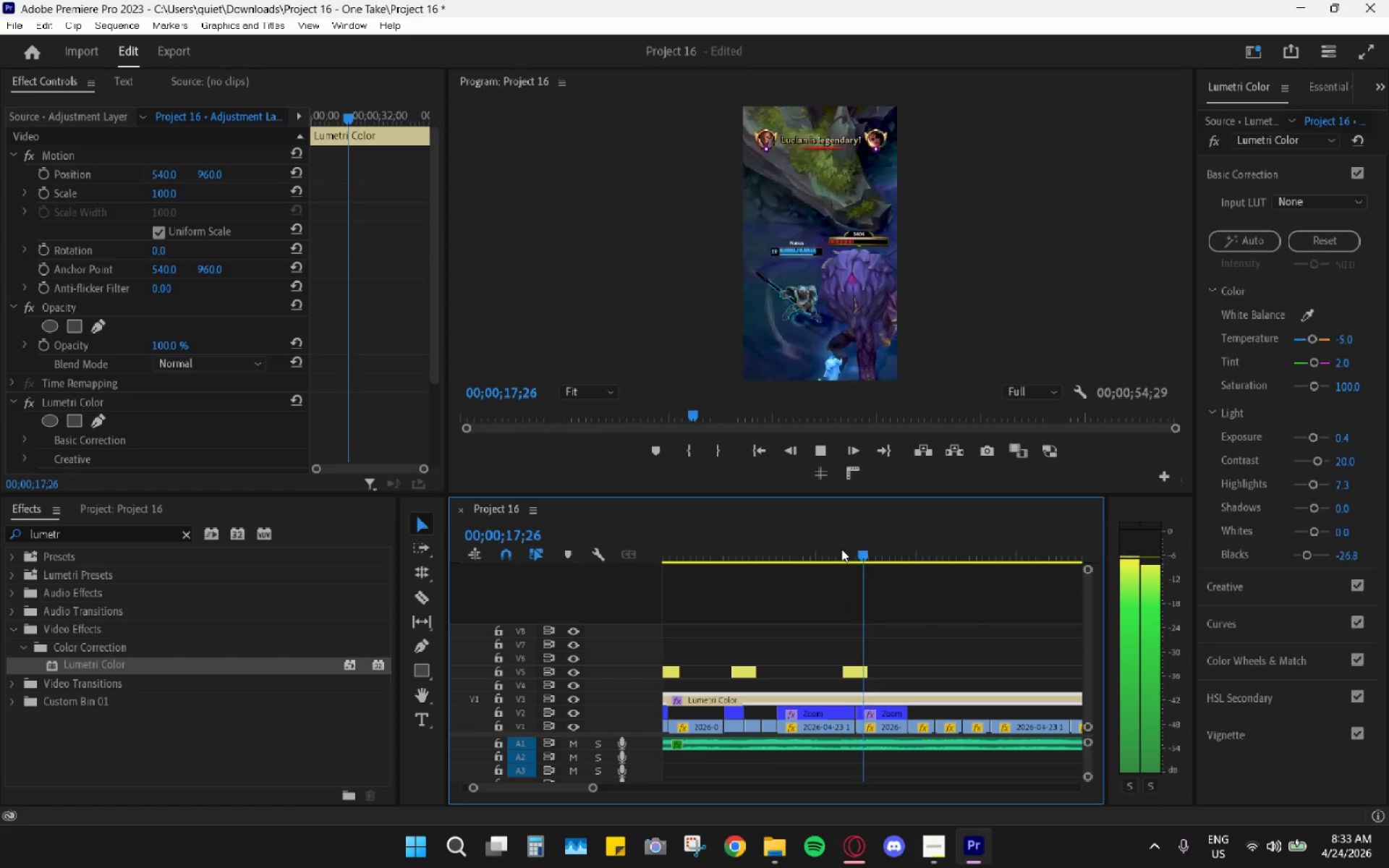 
wait(5.23)
 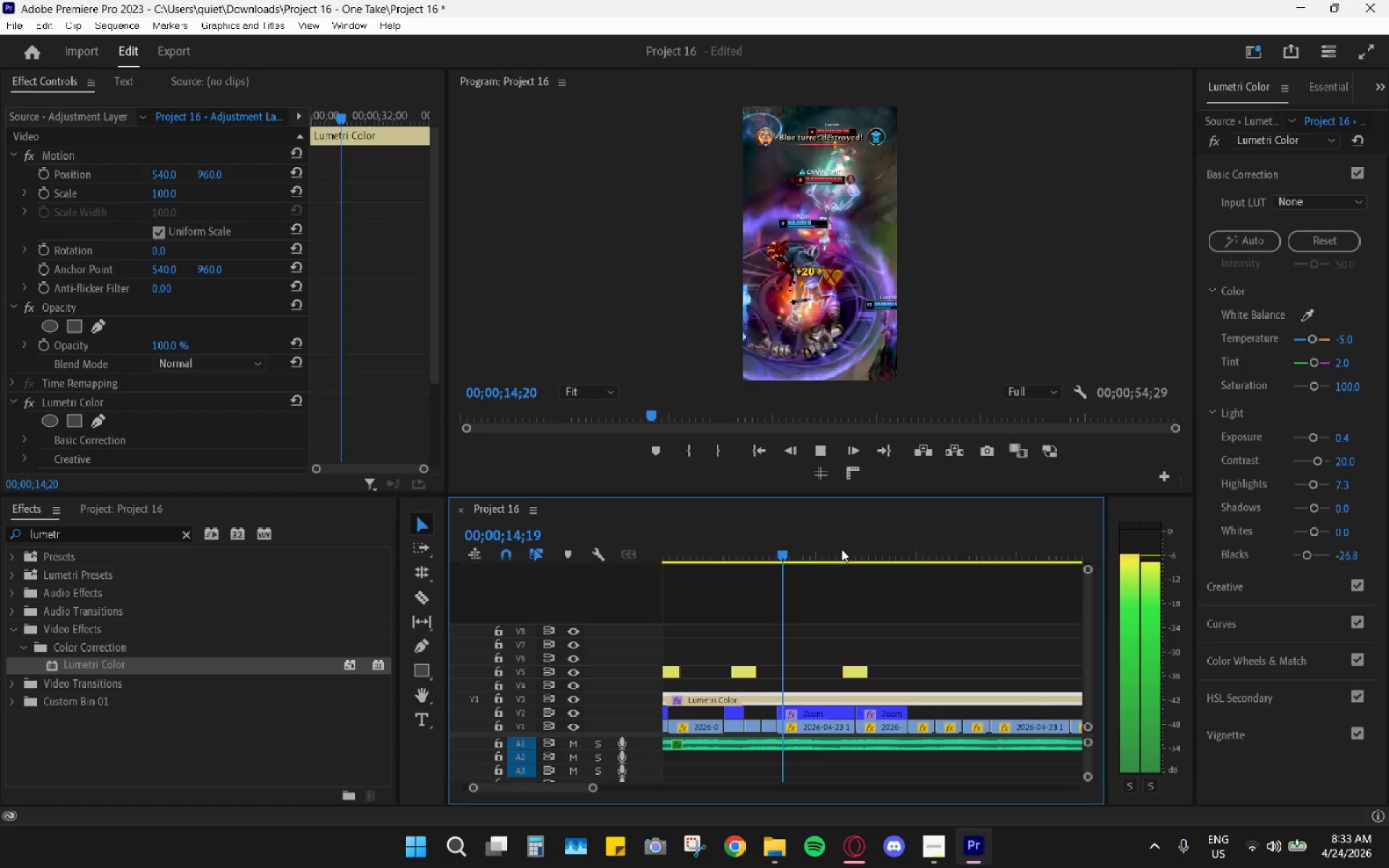 
key(Space)
 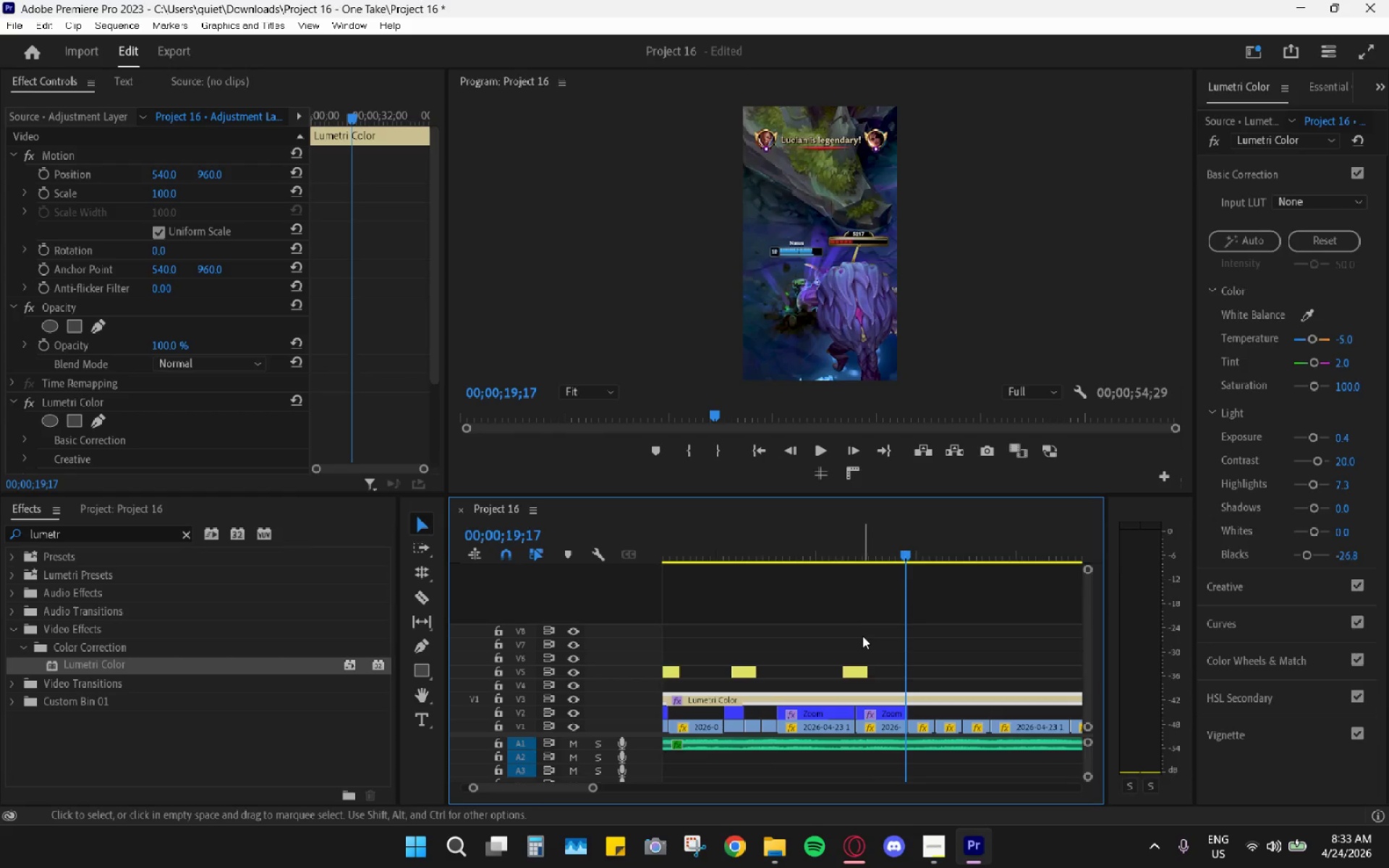 
hold_key(key=AltLeft, duration=0.38)
 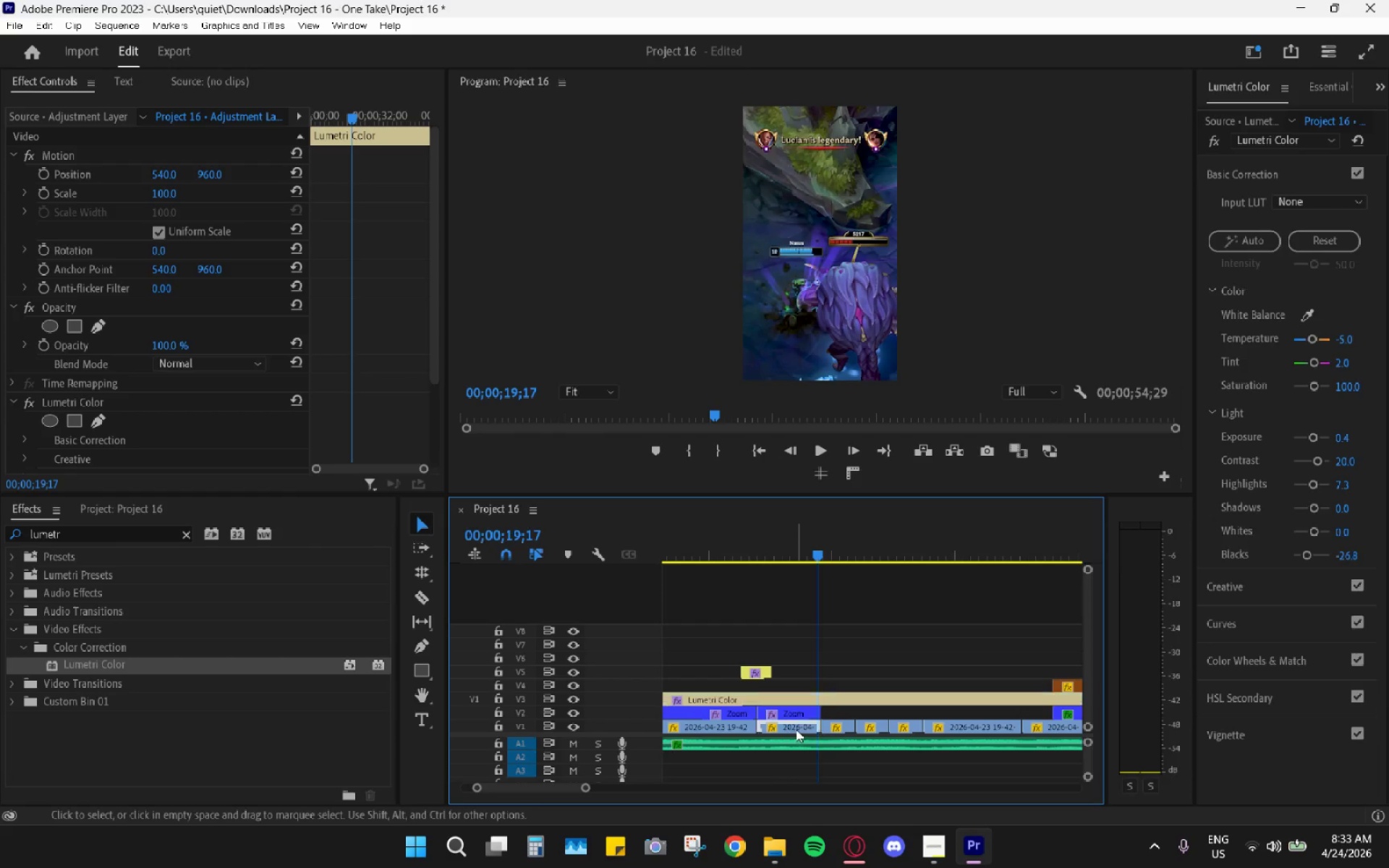 
left_click_drag(start_coordinate=[796, 731], to_coordinate=[878, 662])
 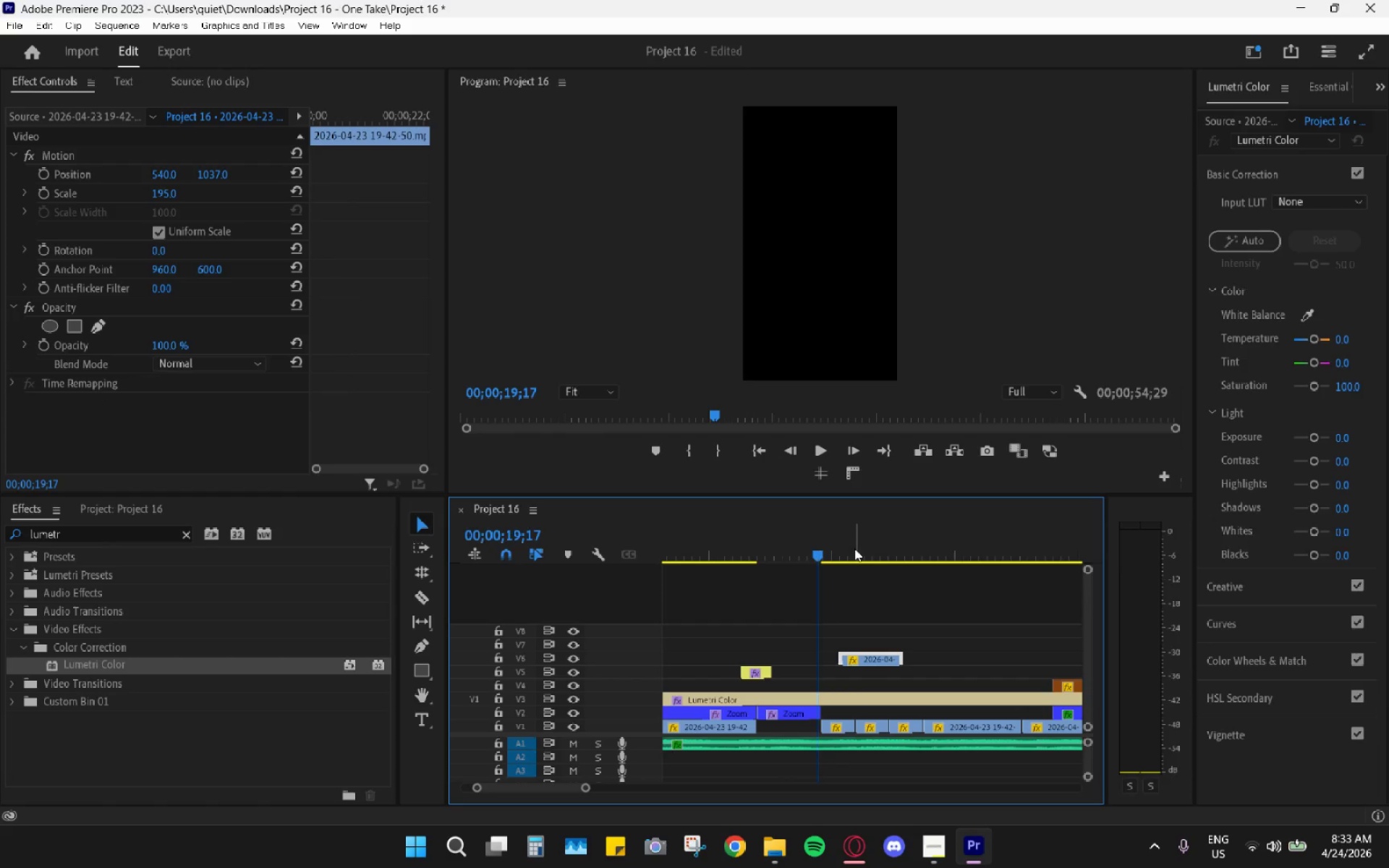 
scroll: coordinate [866, 648], scroll_direction: down, amount: 3.0
 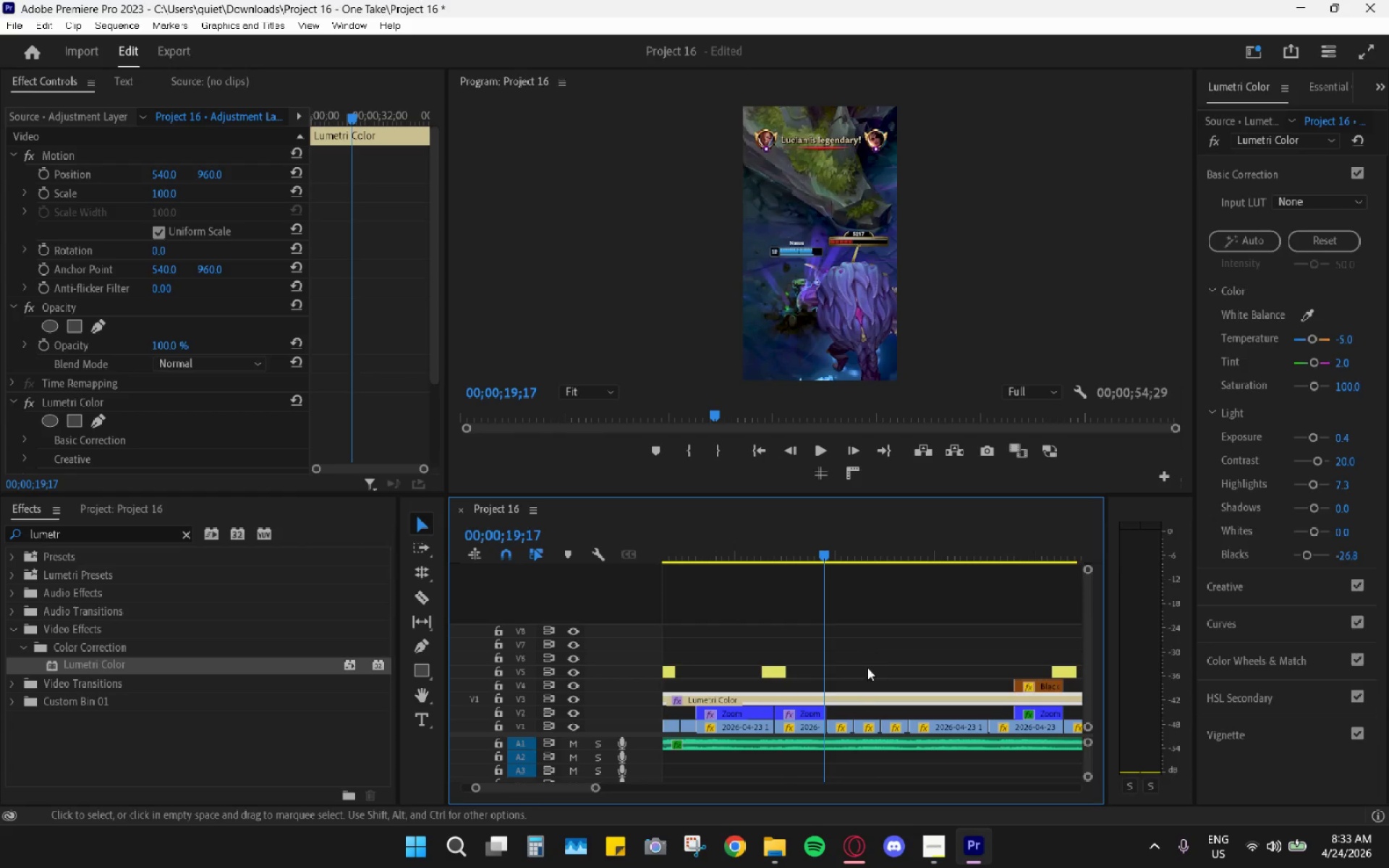 
scroll: coordinate [849, 694], scroll_direction: up, amount: 2.0
 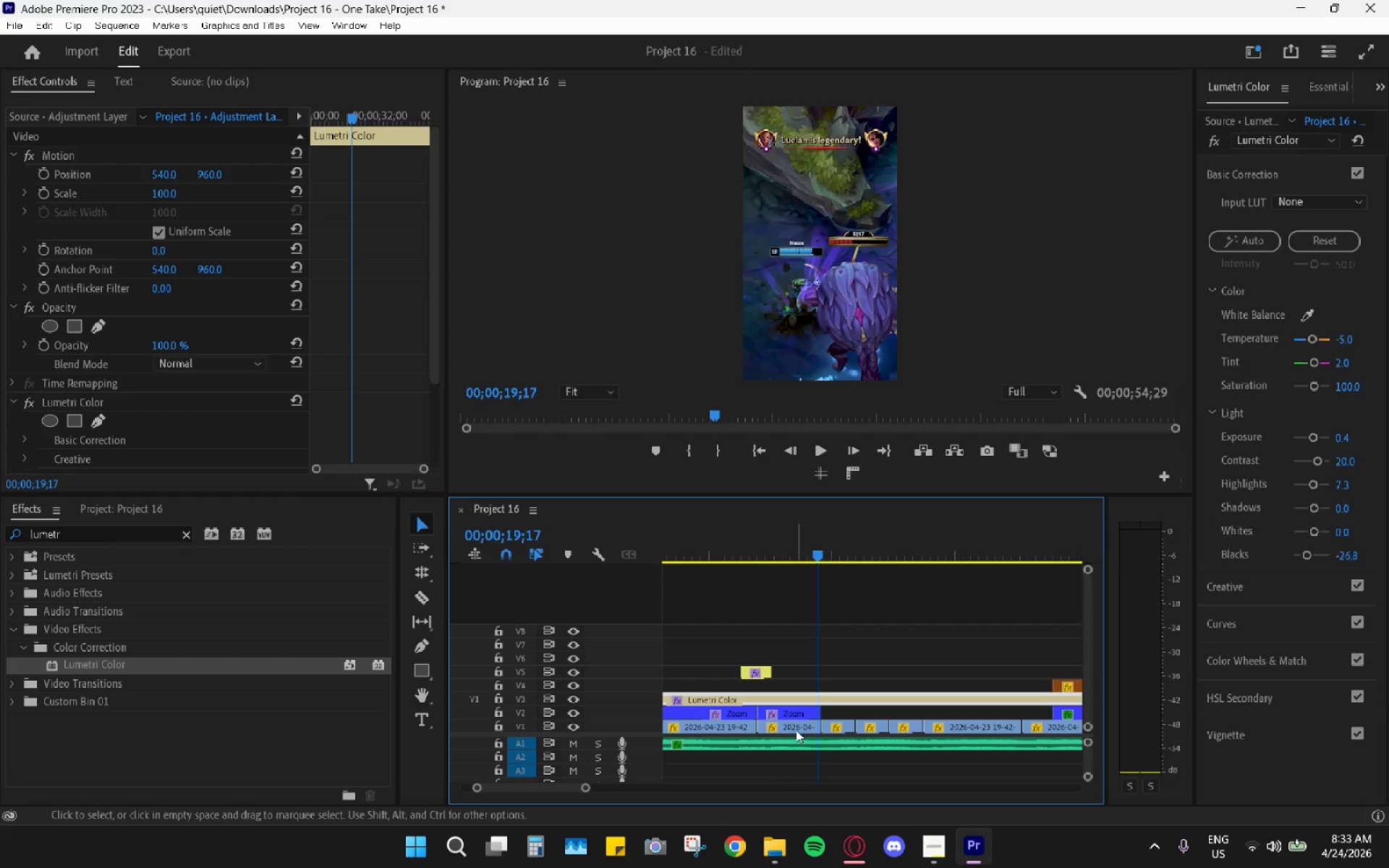 
left_click_drag(start_coordinate=[854, 546], to_coordinate=[883, 567])
 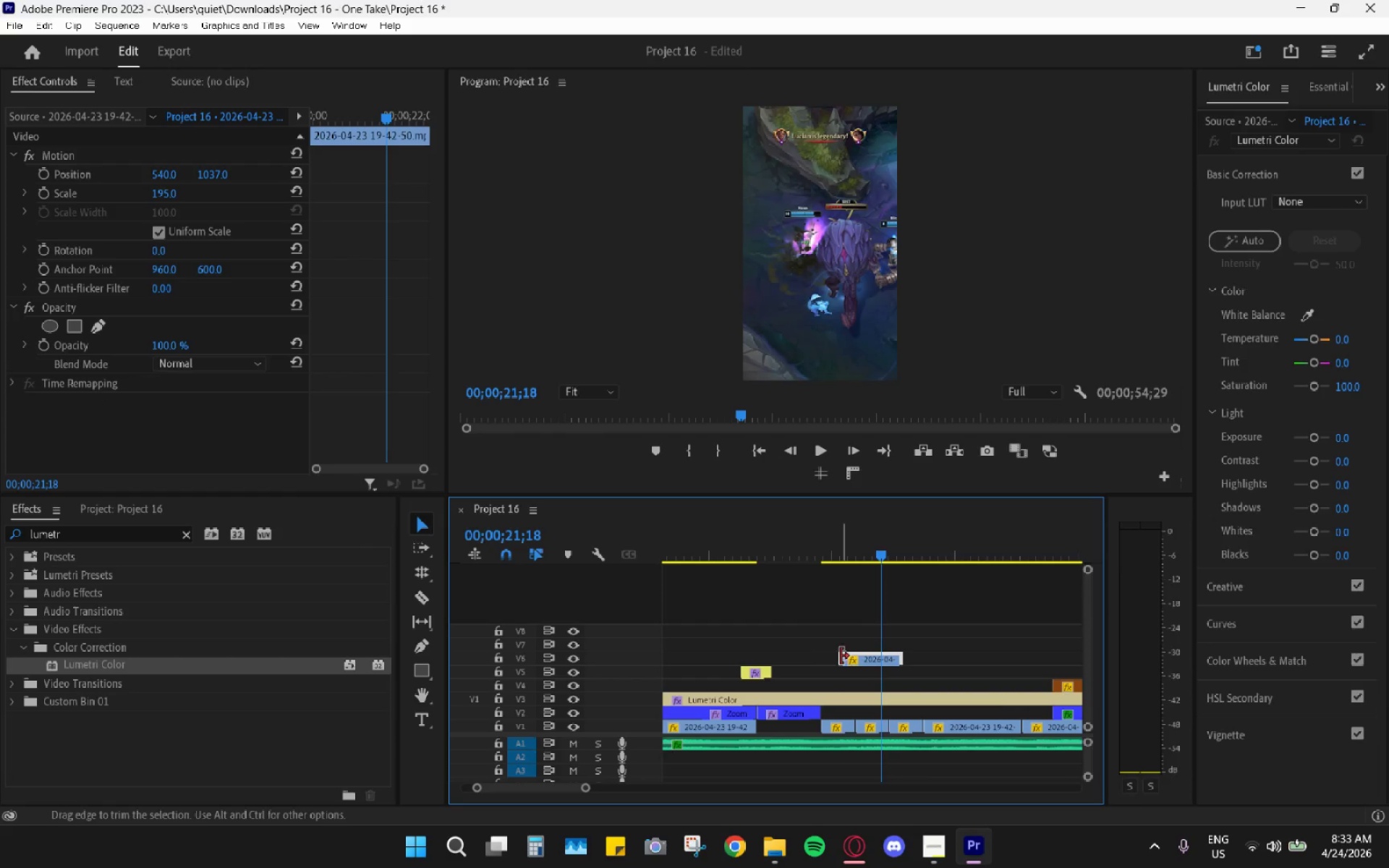 
left_click_drag(start_coordinate=[838, 657], to_coordinate=[823, 658])
 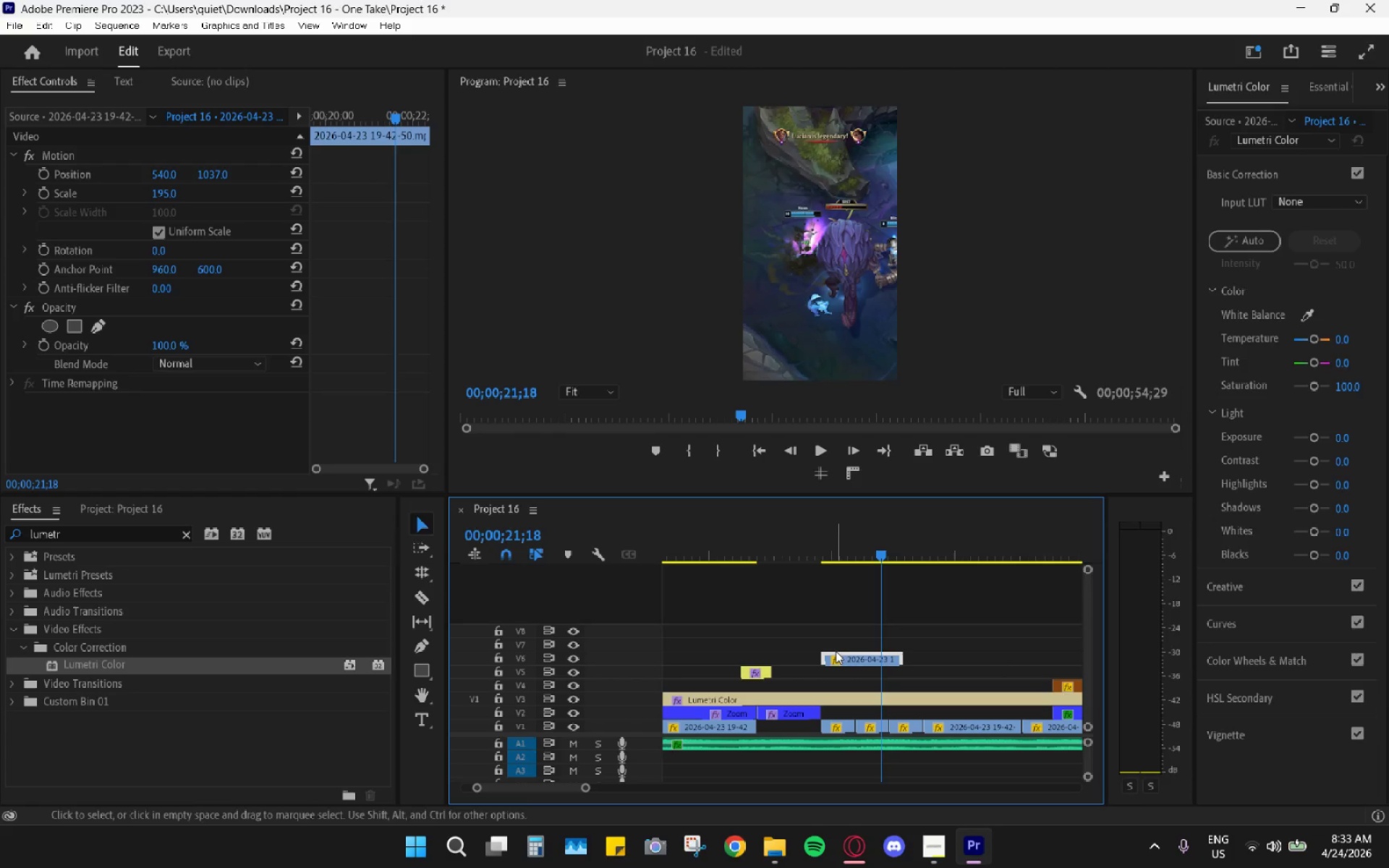 
key(R)
 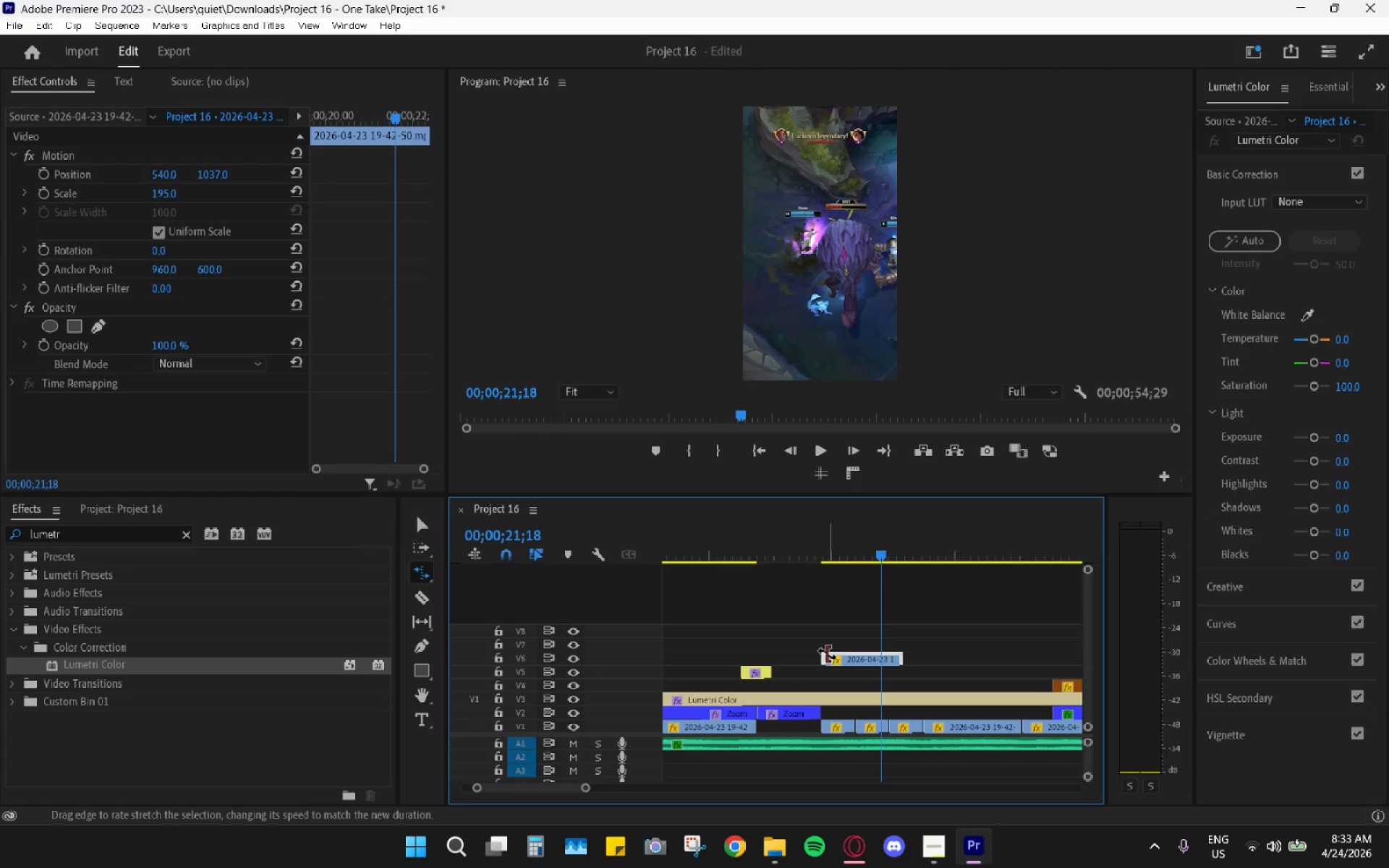 
left_click_drag(start_coordinate=[826, 655], to_coordinate=[846, 658])
 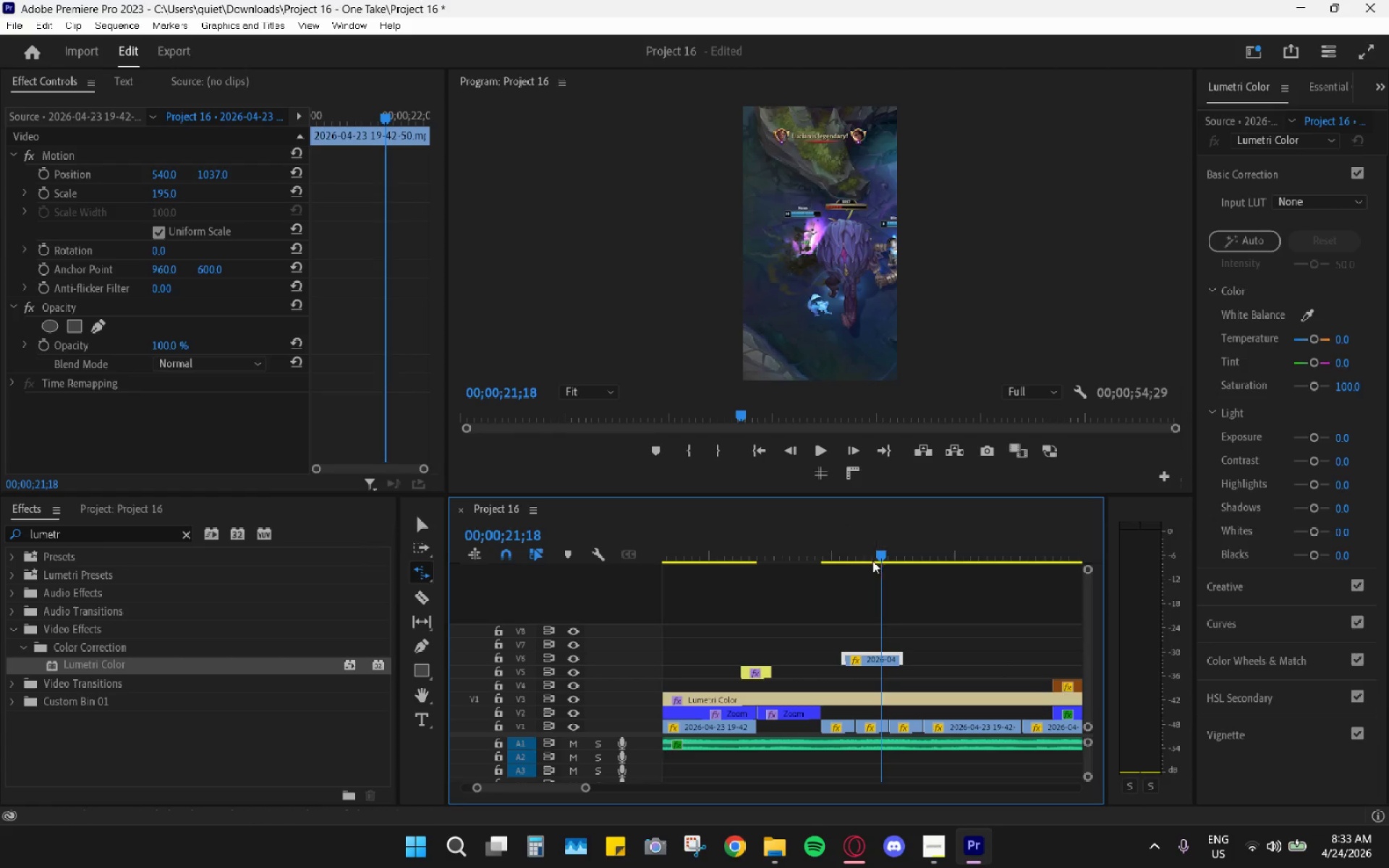 
left_click_drag(start_coordinate=[870, 559], to_coordinate=[854, 558])
 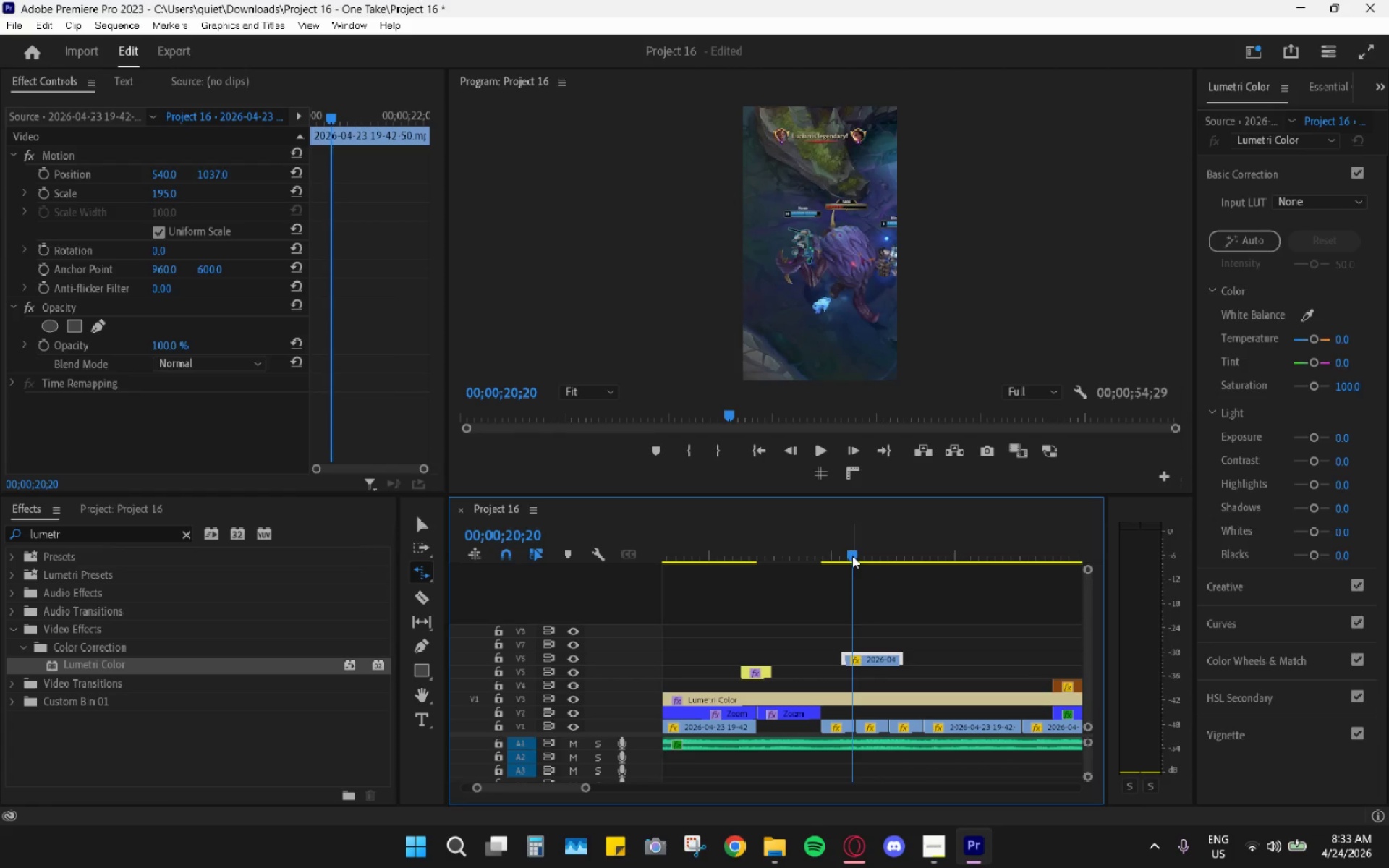 
key(Space)
 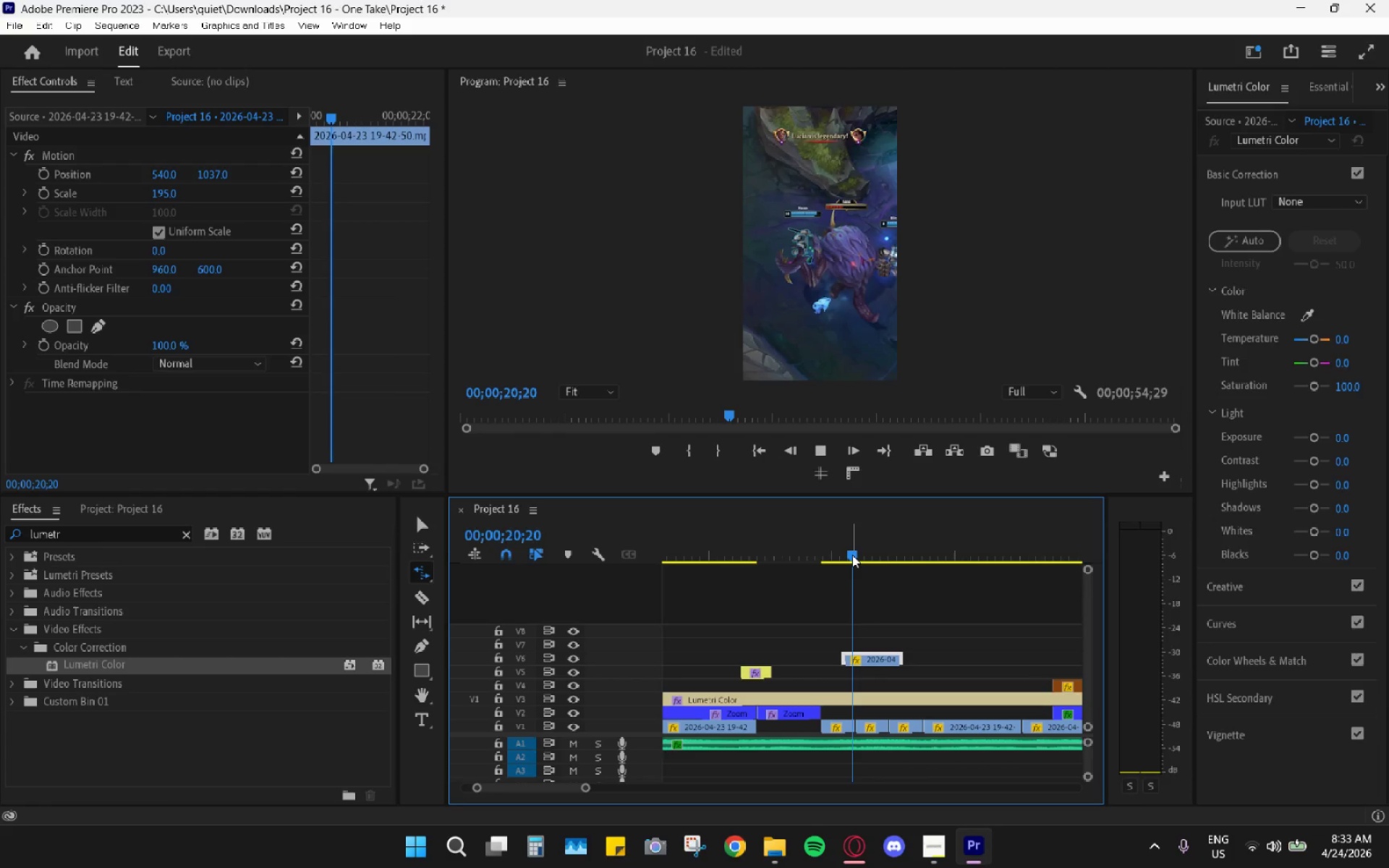 
key(Space)
 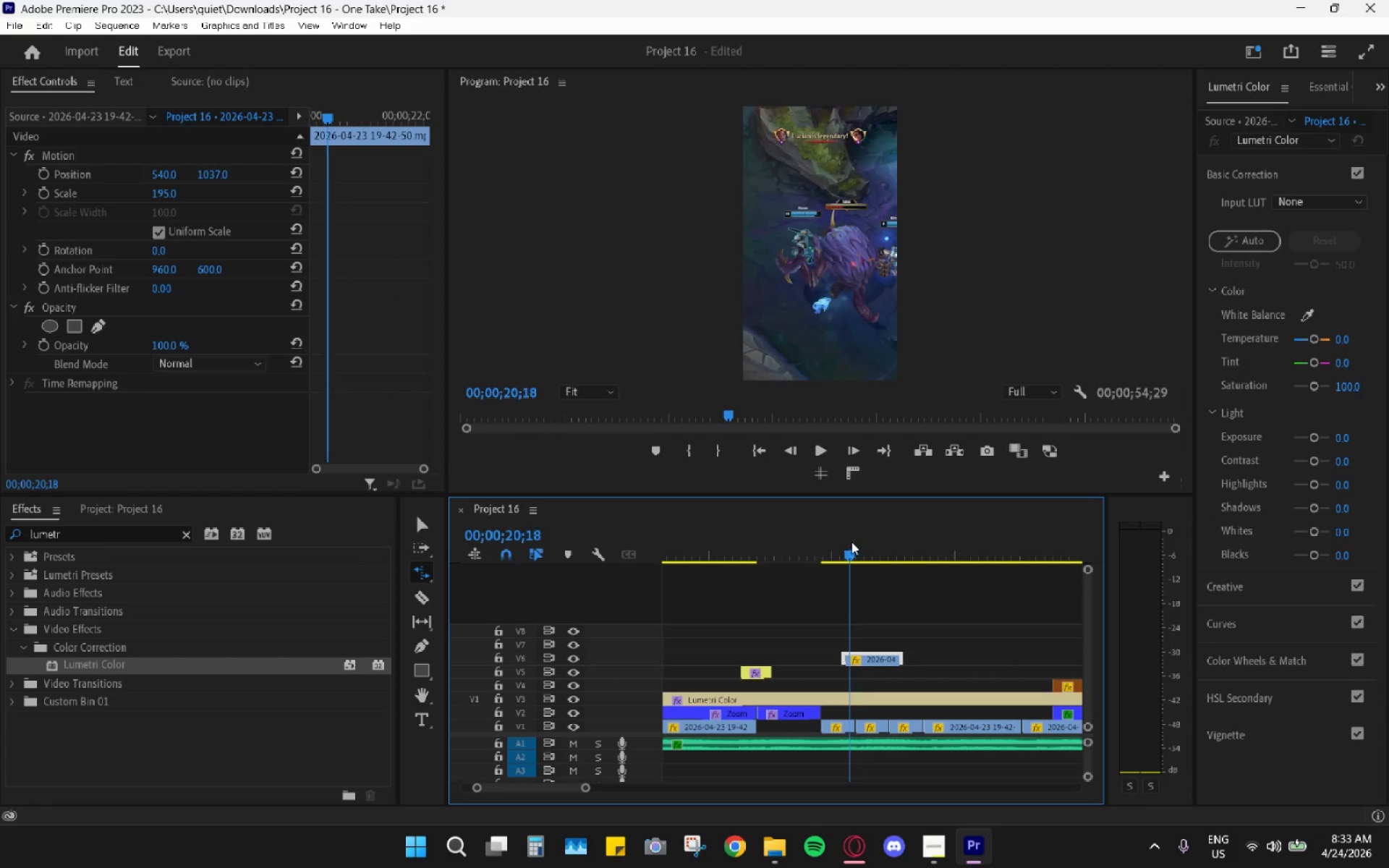 
key(Space)
 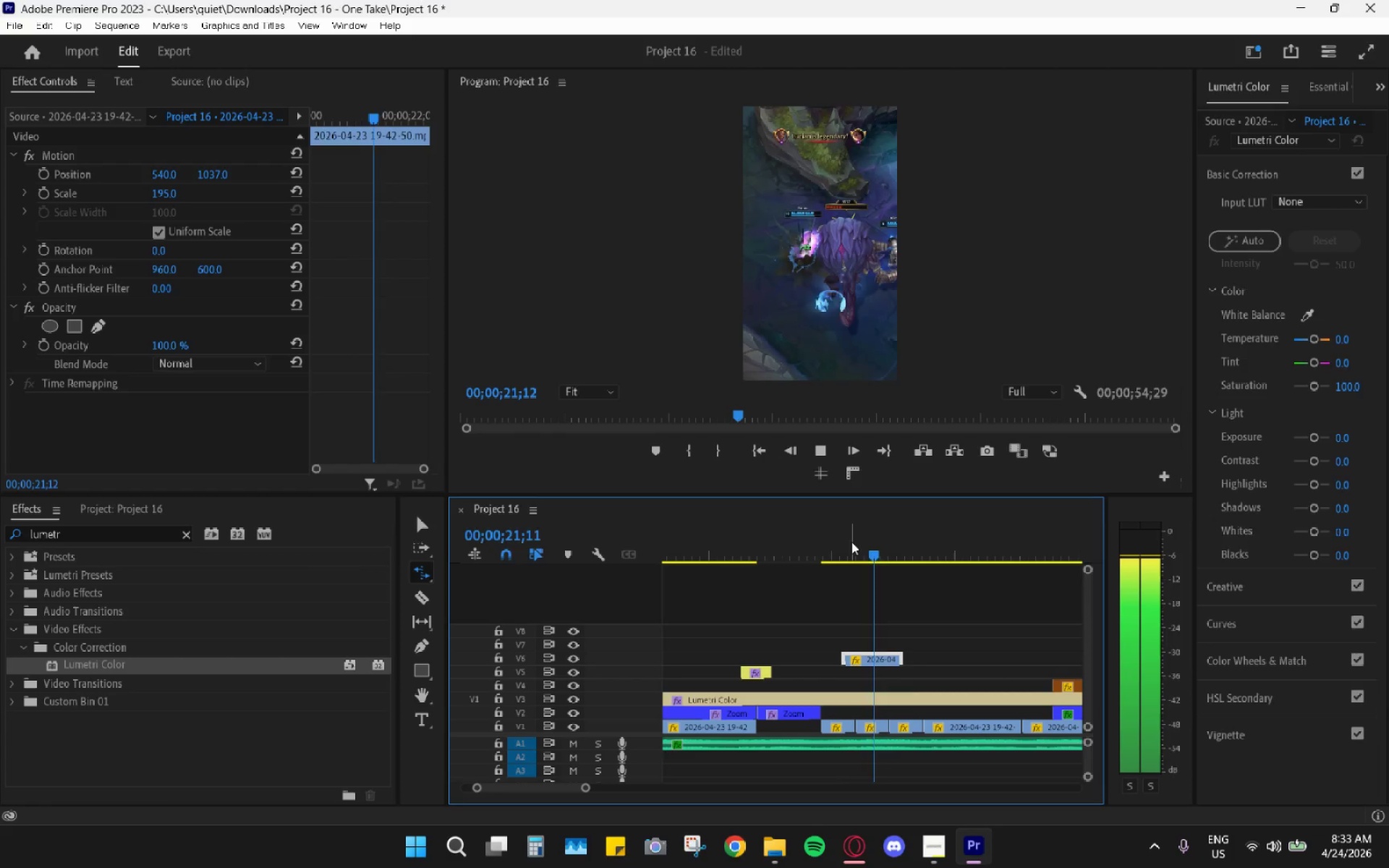 
key(Space)
 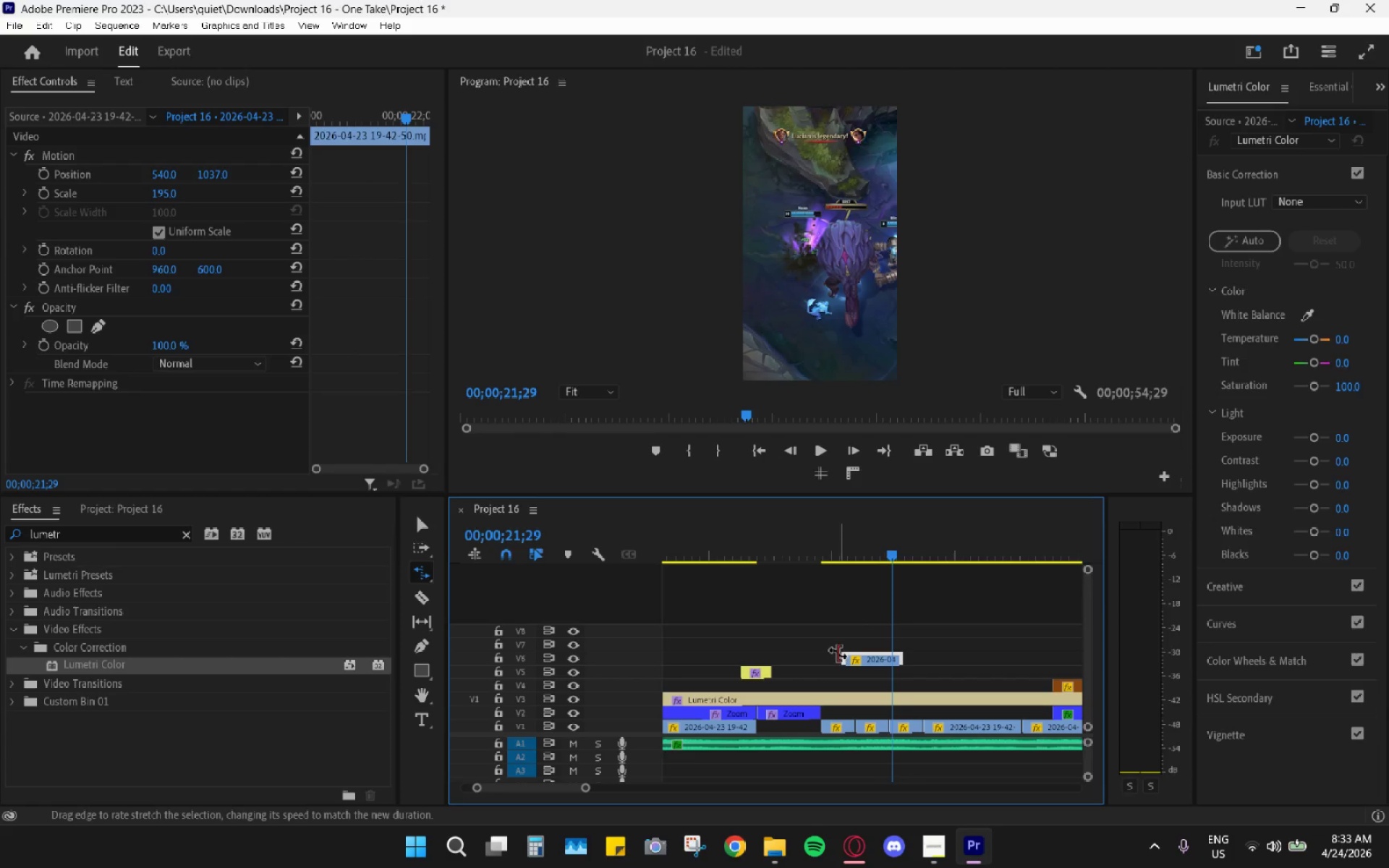 
left_click_drag(start_coordinate=[841, 657], to_coordinate=[859, 668])
 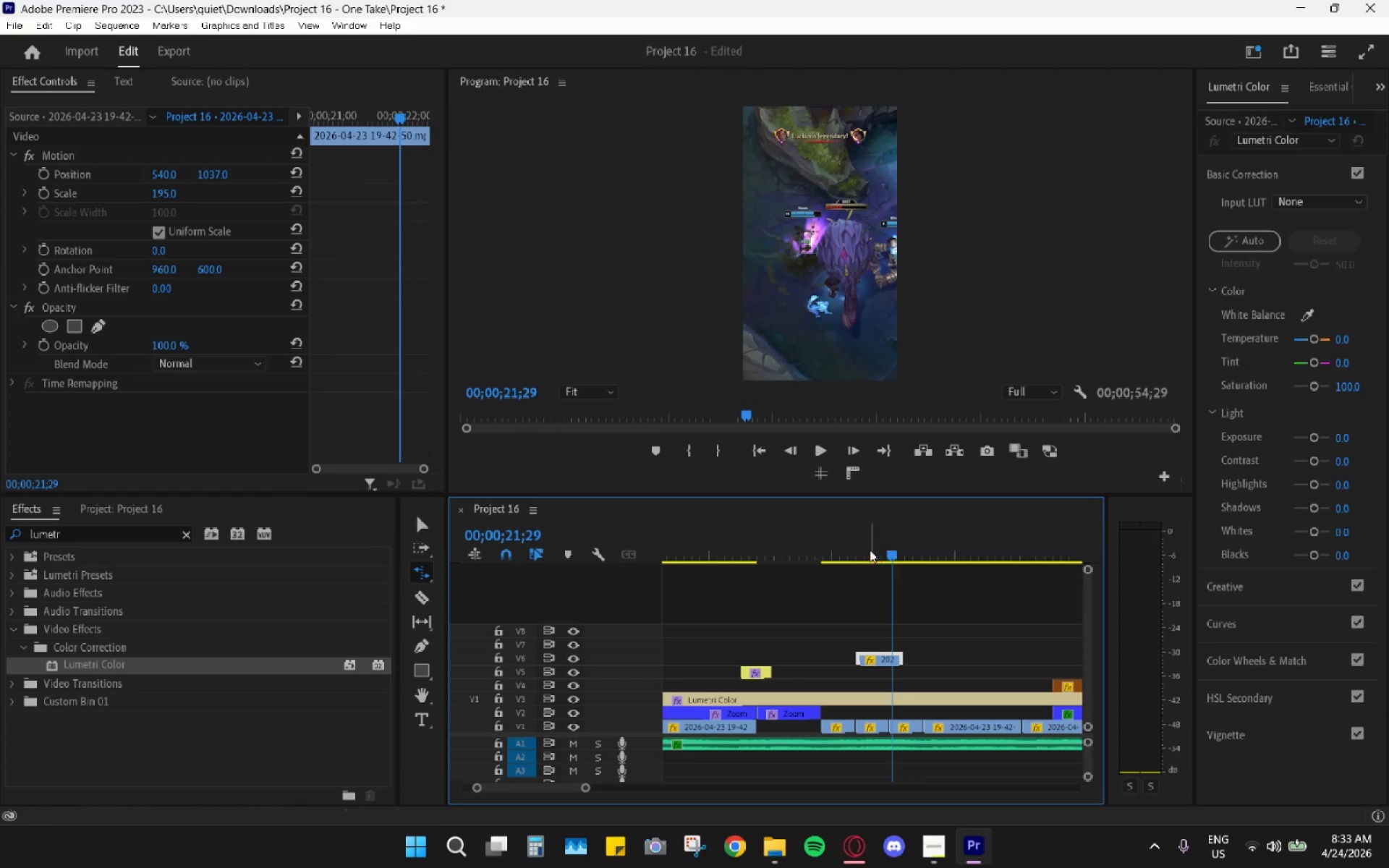 
left_click_drag(start_coordinate=[864, 545], to_coordinate=[858, 542])
 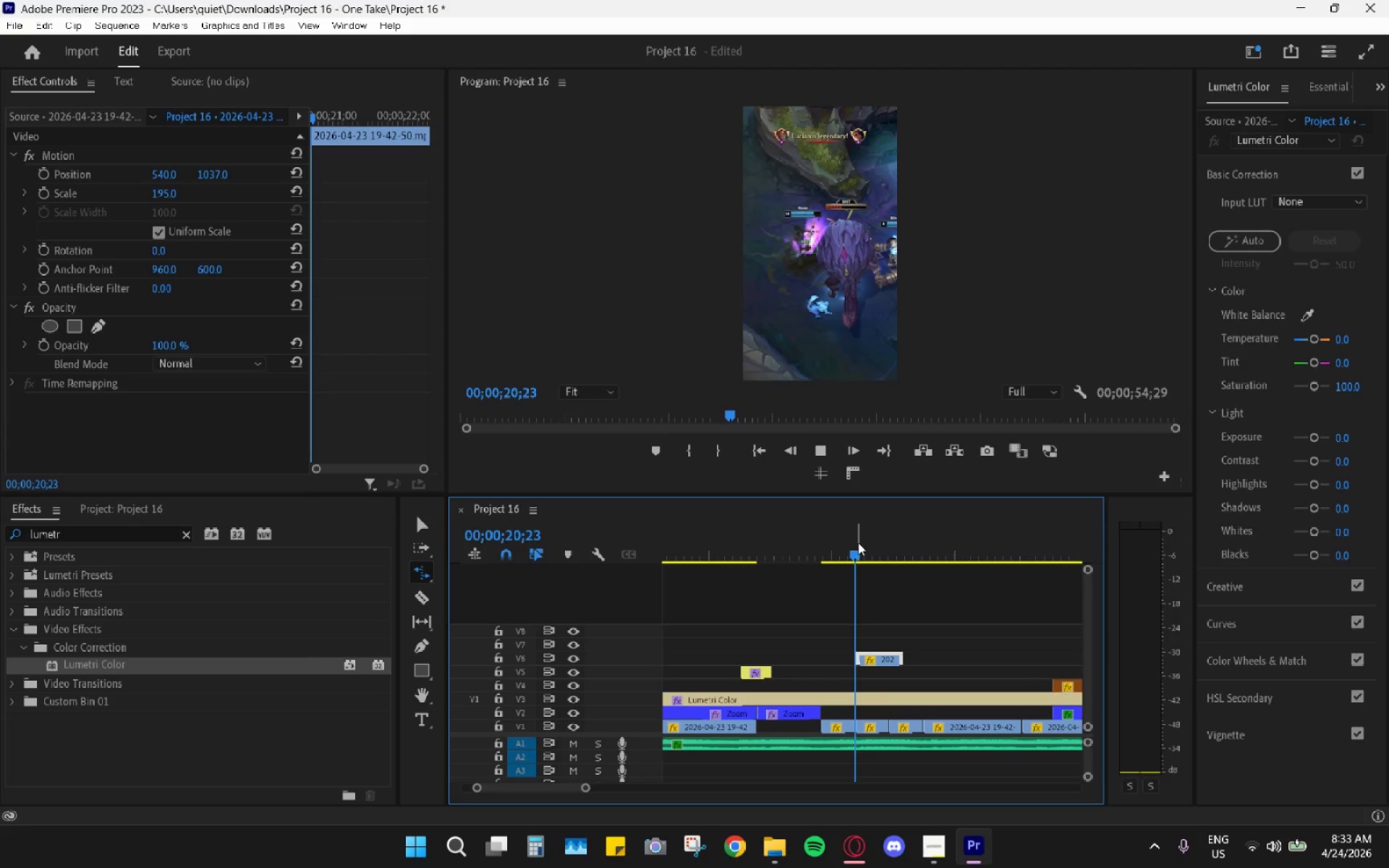 
key(Space)
 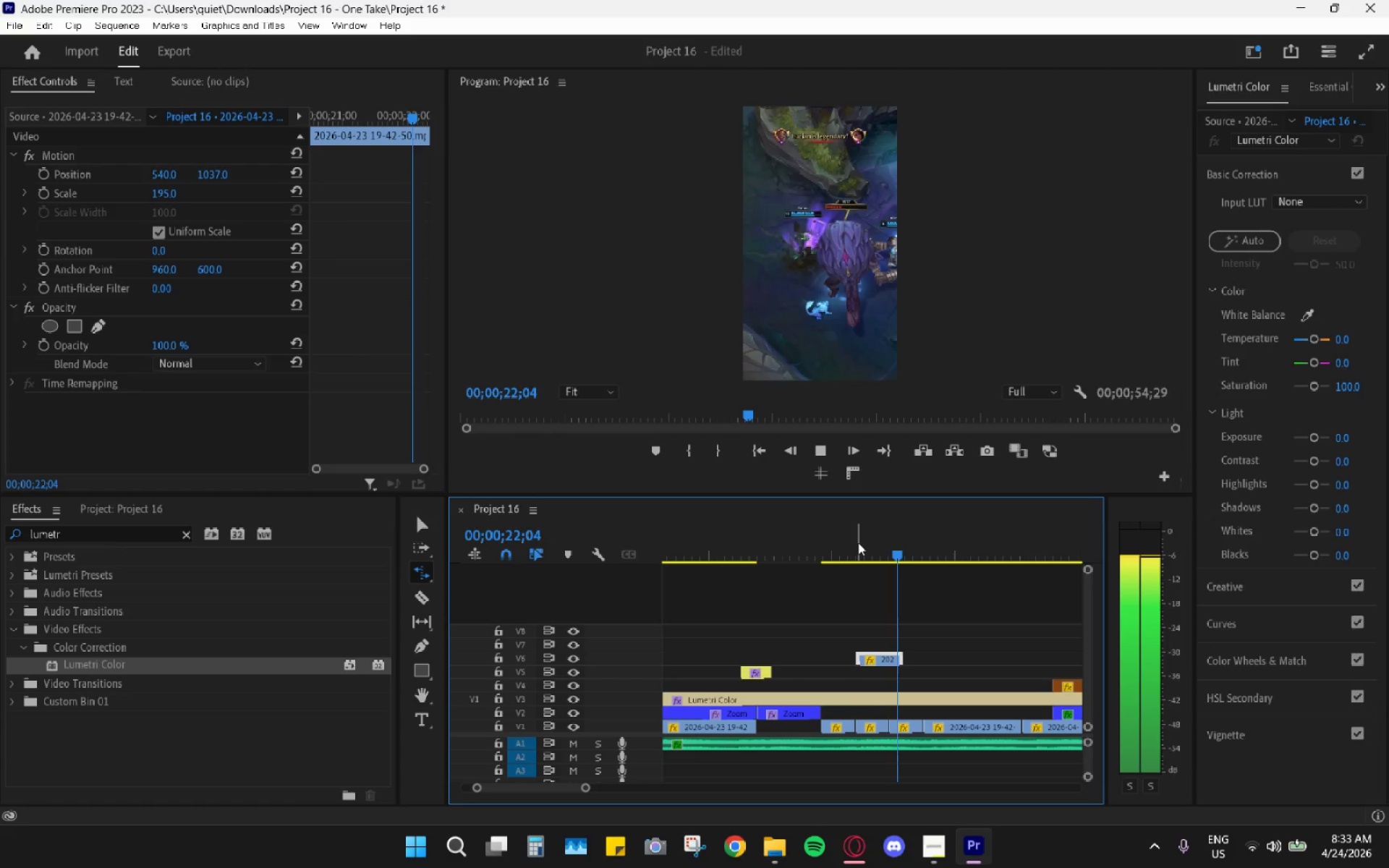 
key(Space)
 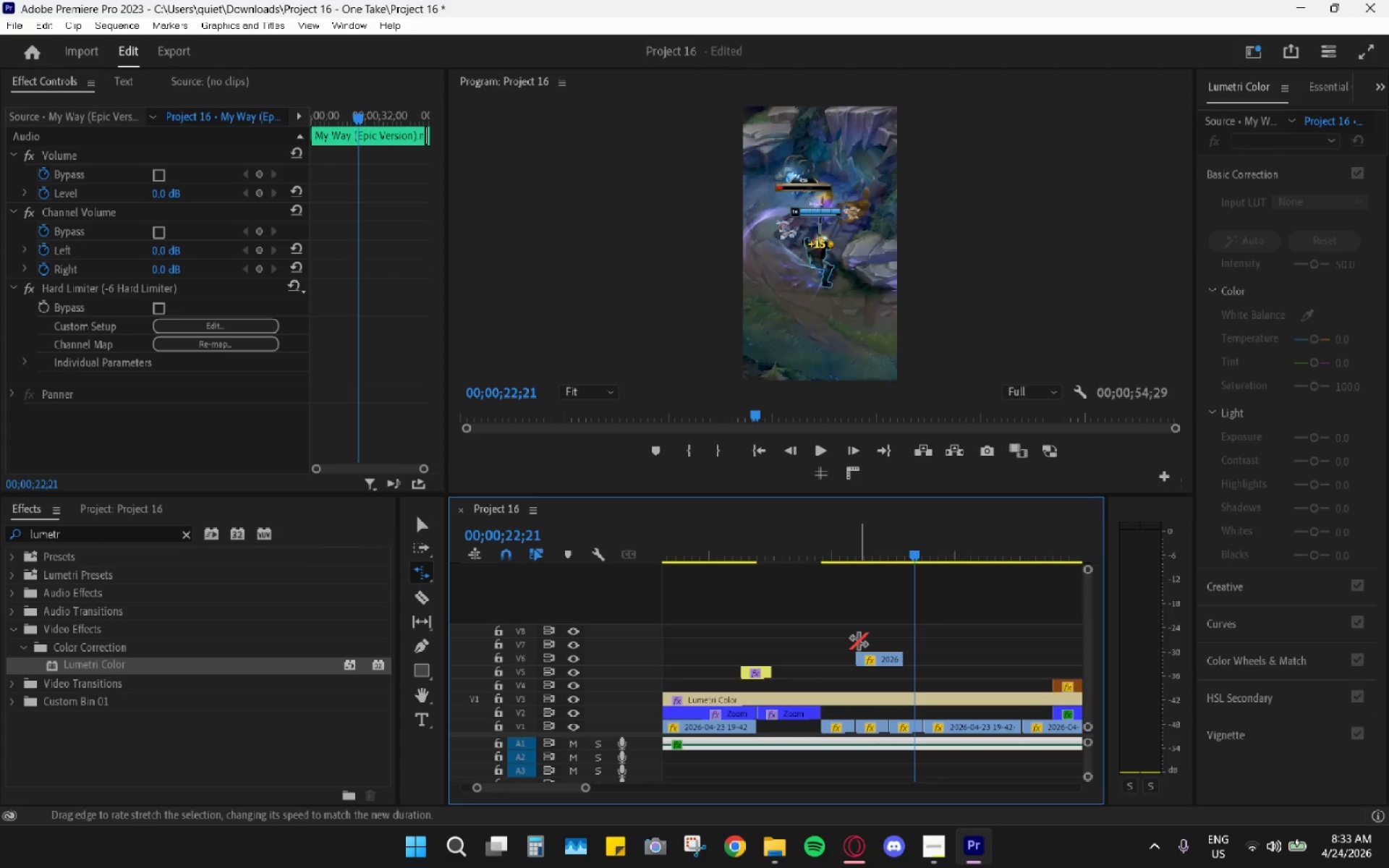 
key(V)
 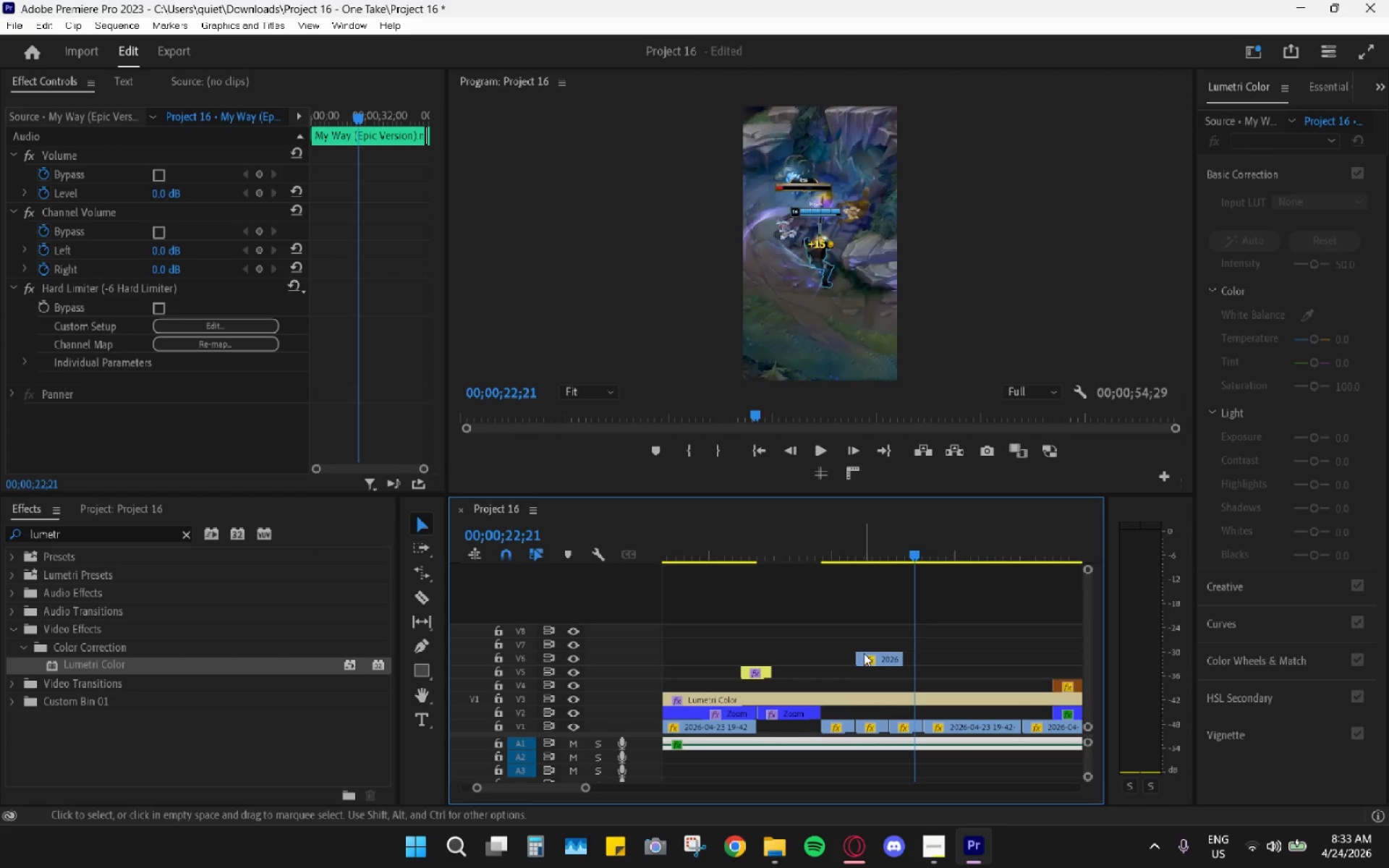 
left_click_drag(start_coordinate=[857, 658], to_coordinate=[784, 660])
 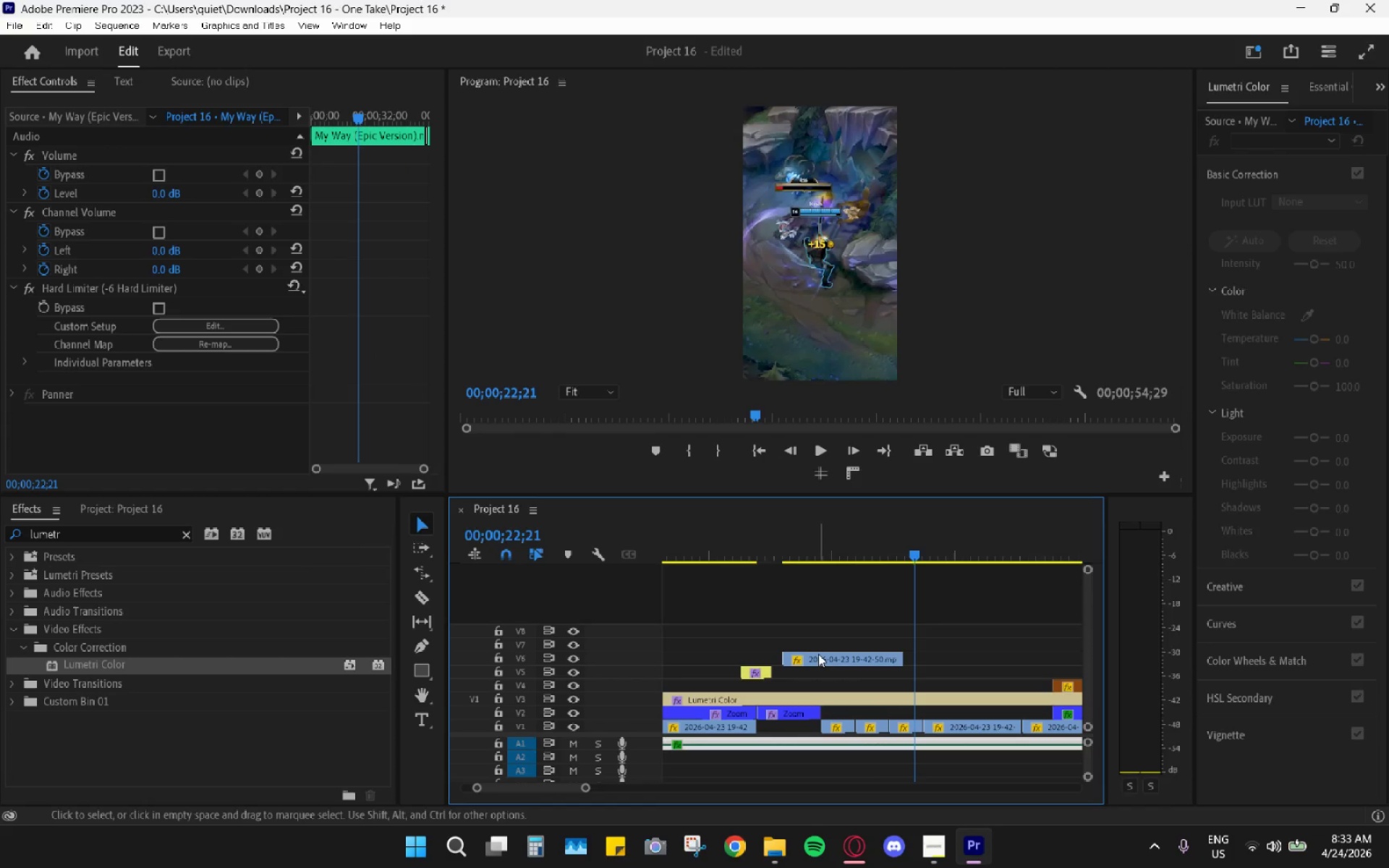 
left_click_drag(start_coordinate=[818, 654], to_coordinate=[885, 658])
 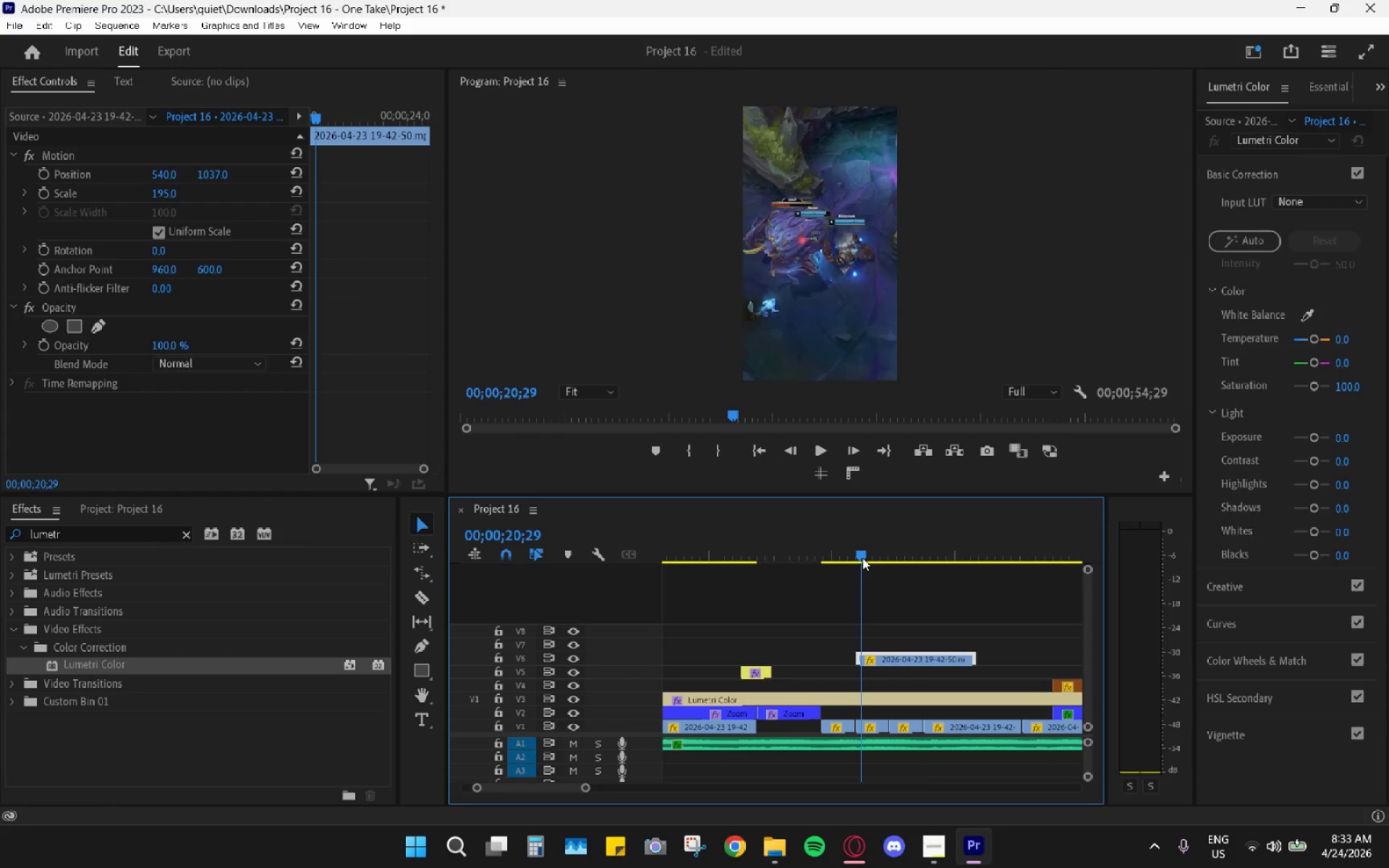 
key(Space)
 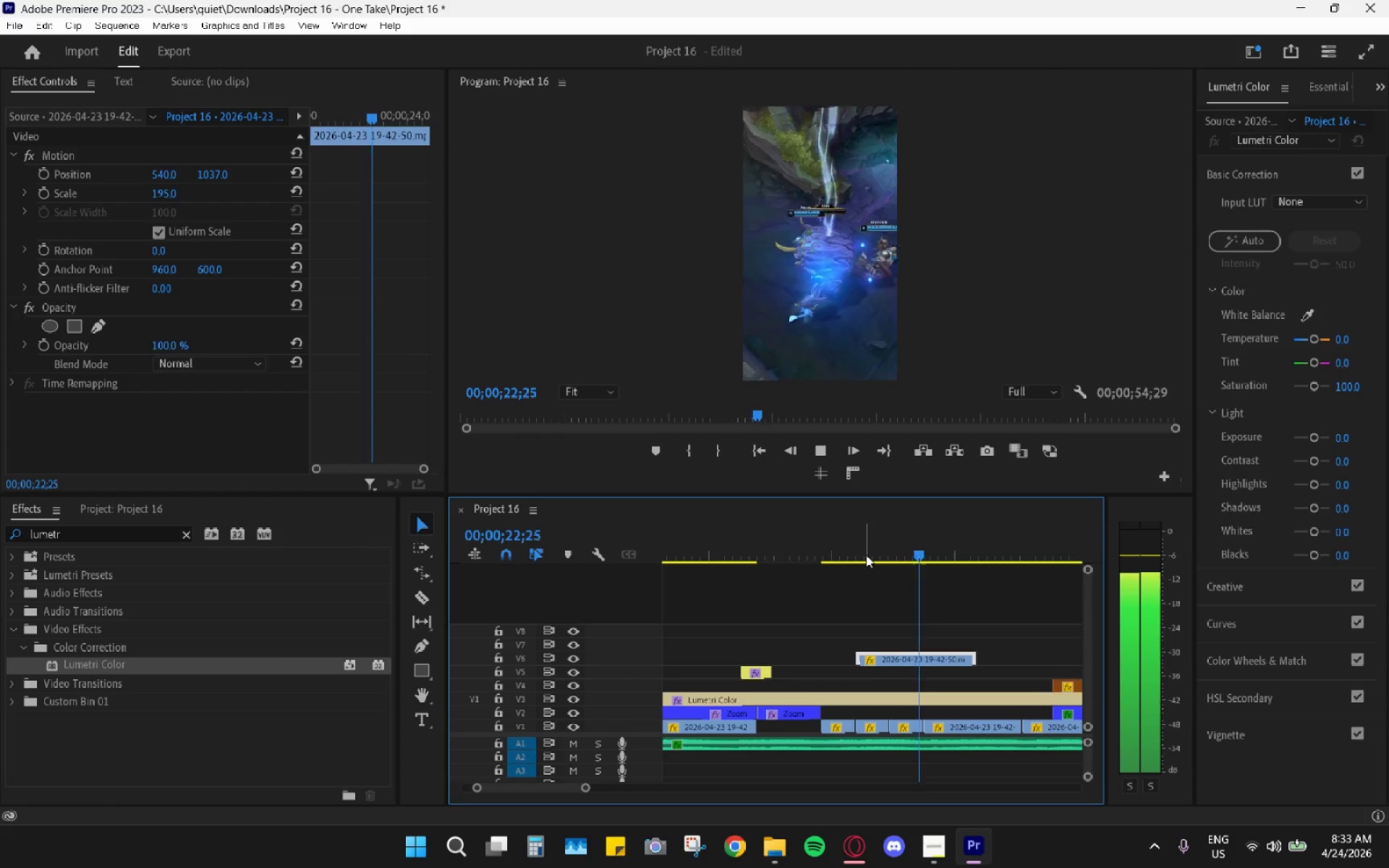 
key(Space)
 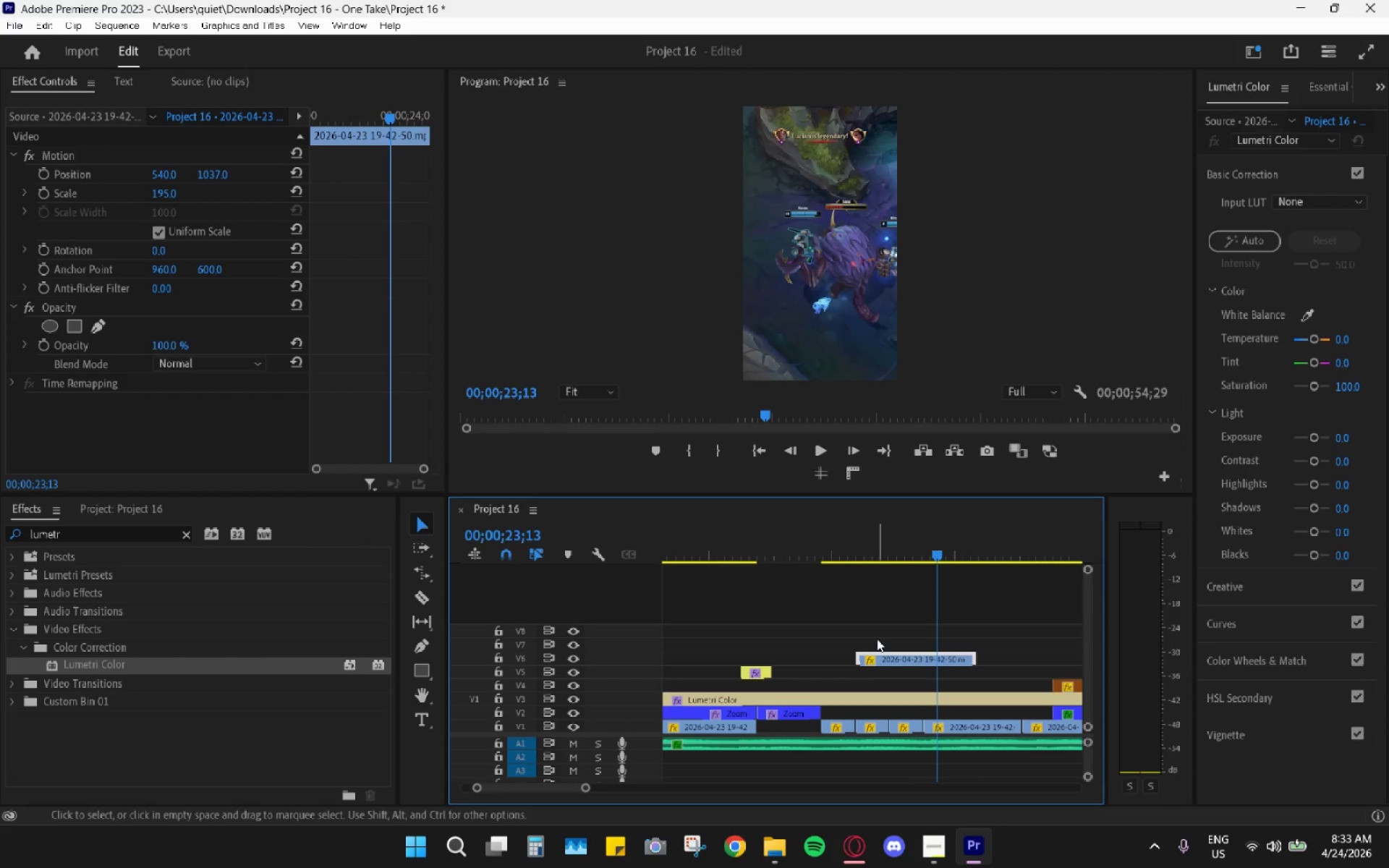 
key(R)
 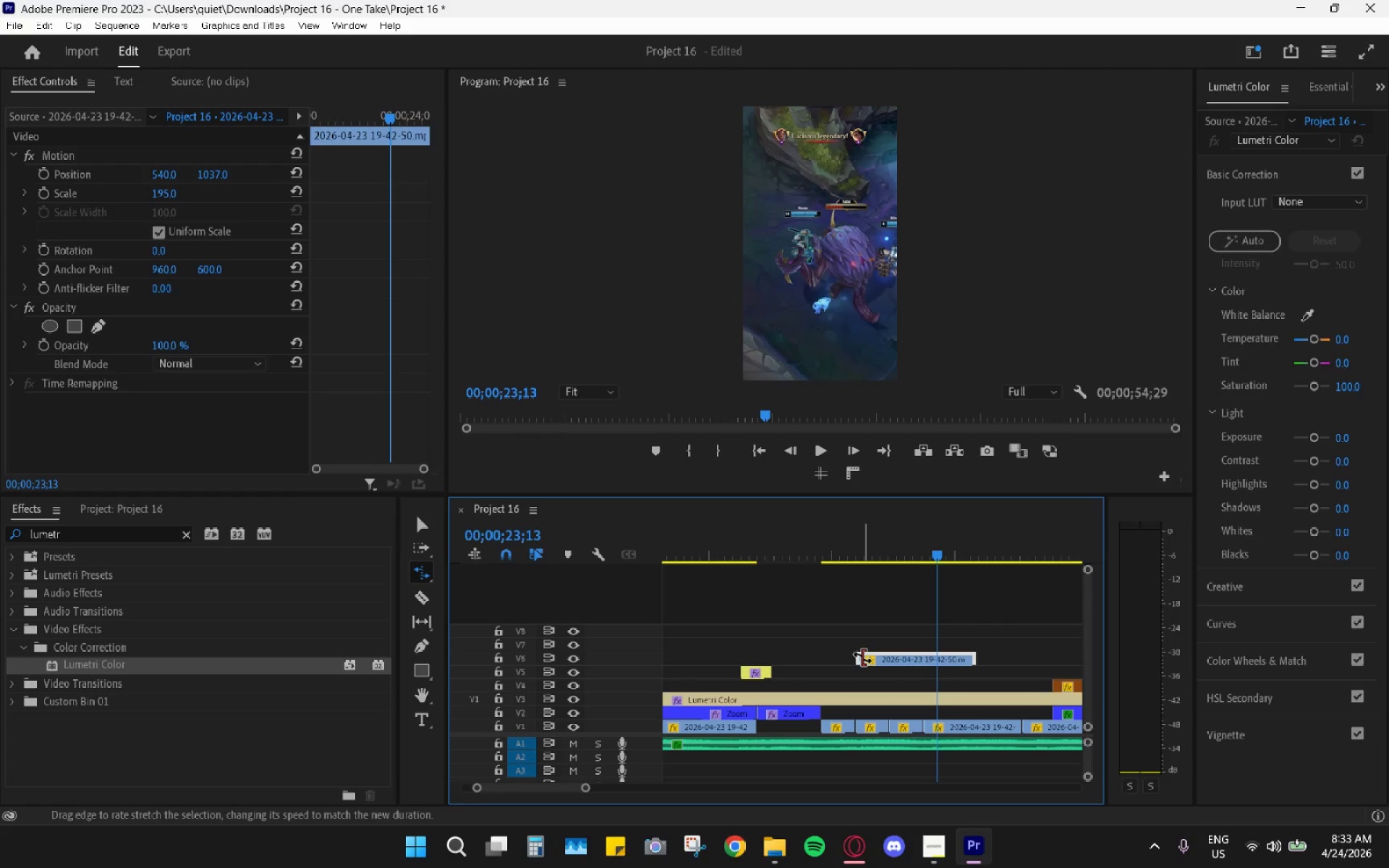 
left_click_drag(start_coordinate=[862, 658], to_coordinate=[902, 659])
 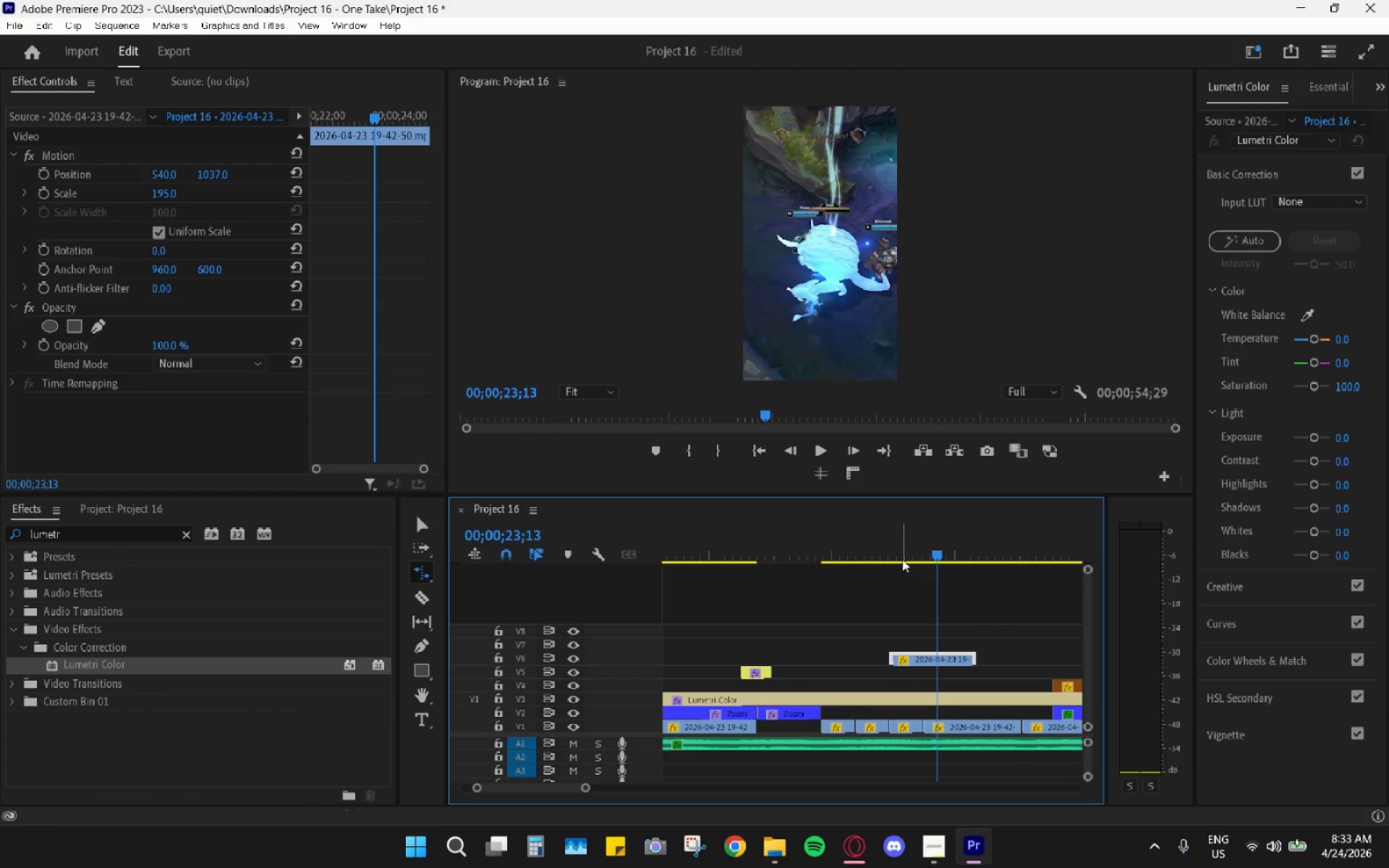 
left_click_drag(start_coordinate=[901, 557], to_coordinate=[893, 555])
 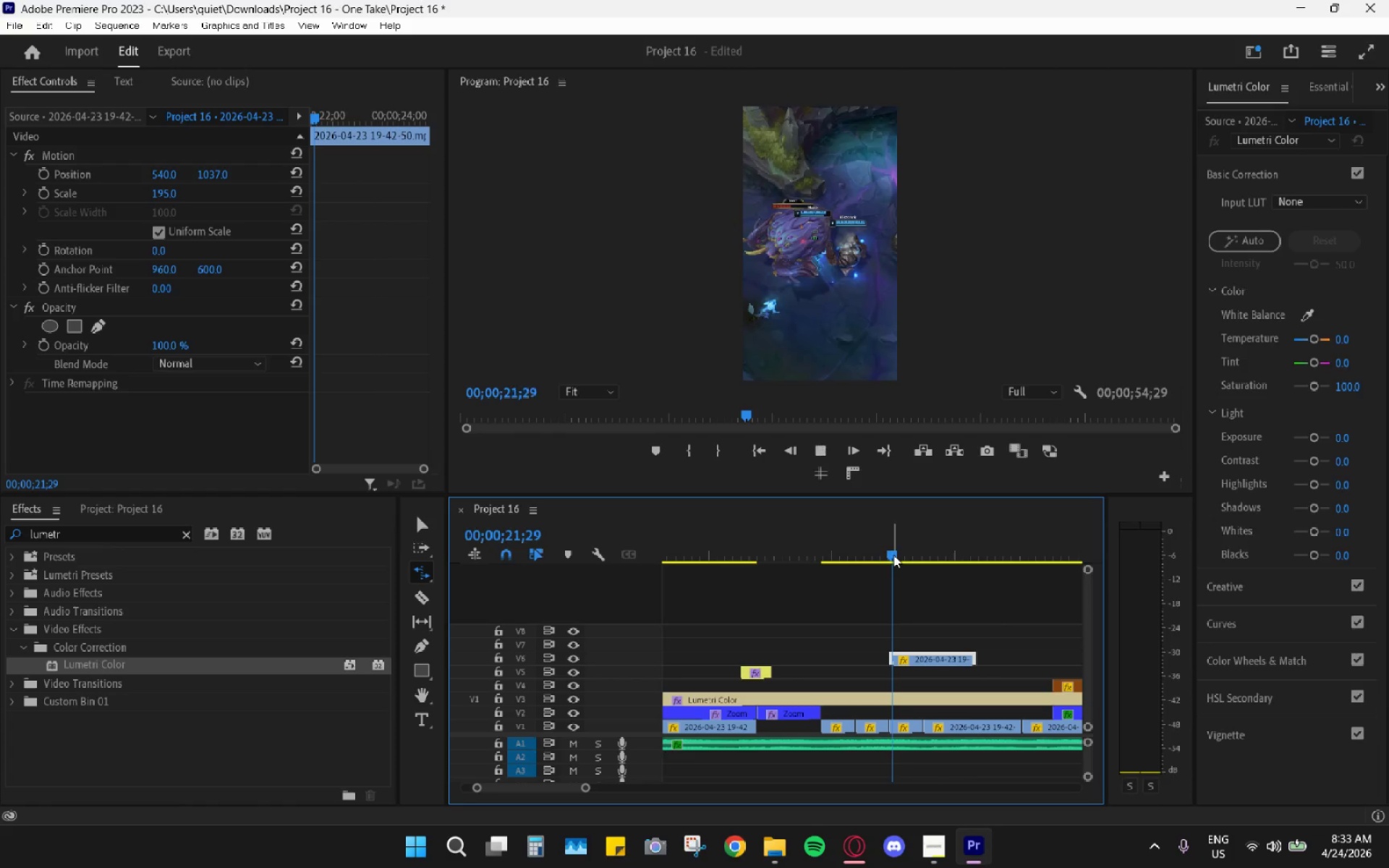 
key(Space)
 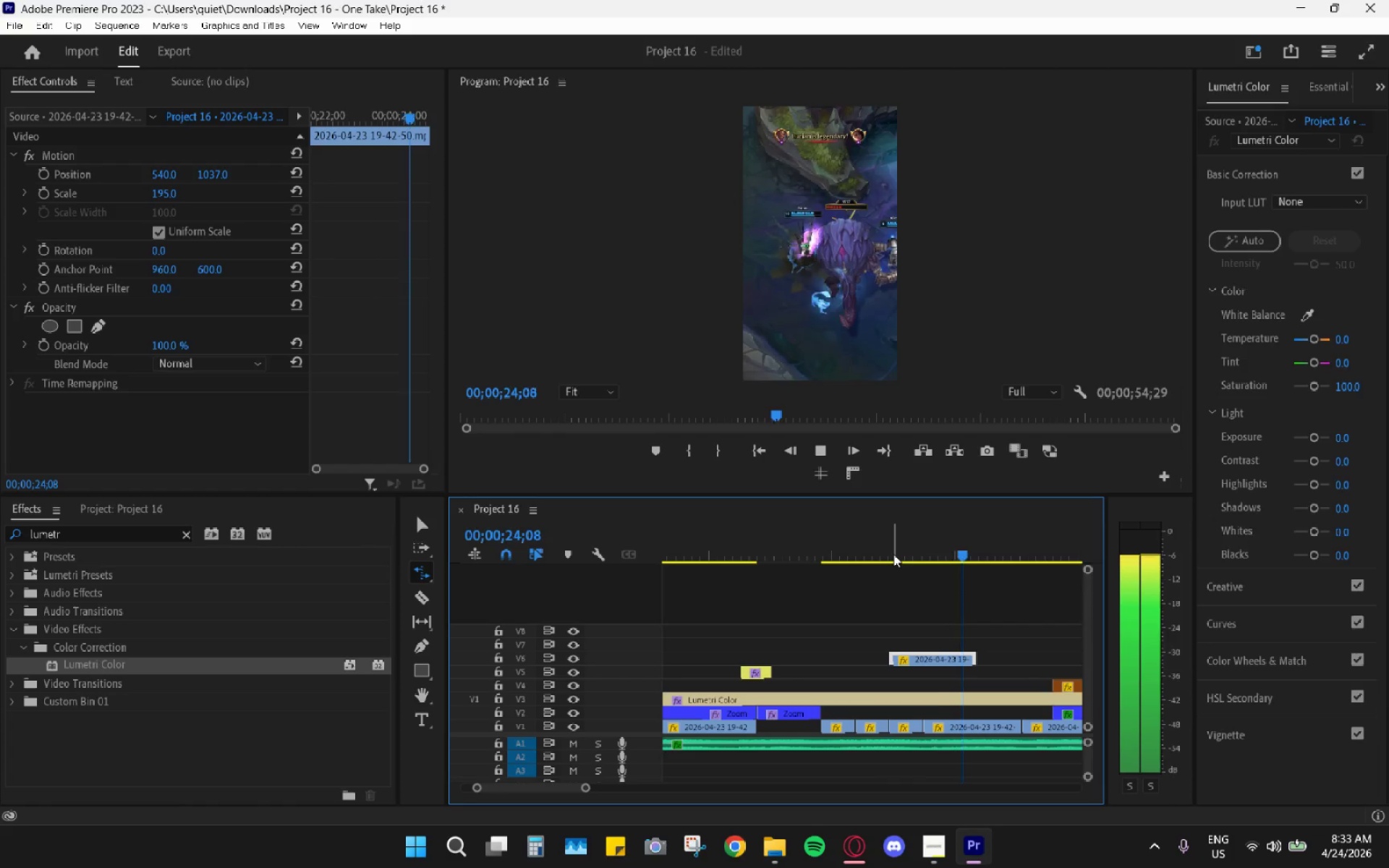 
key(Space)
 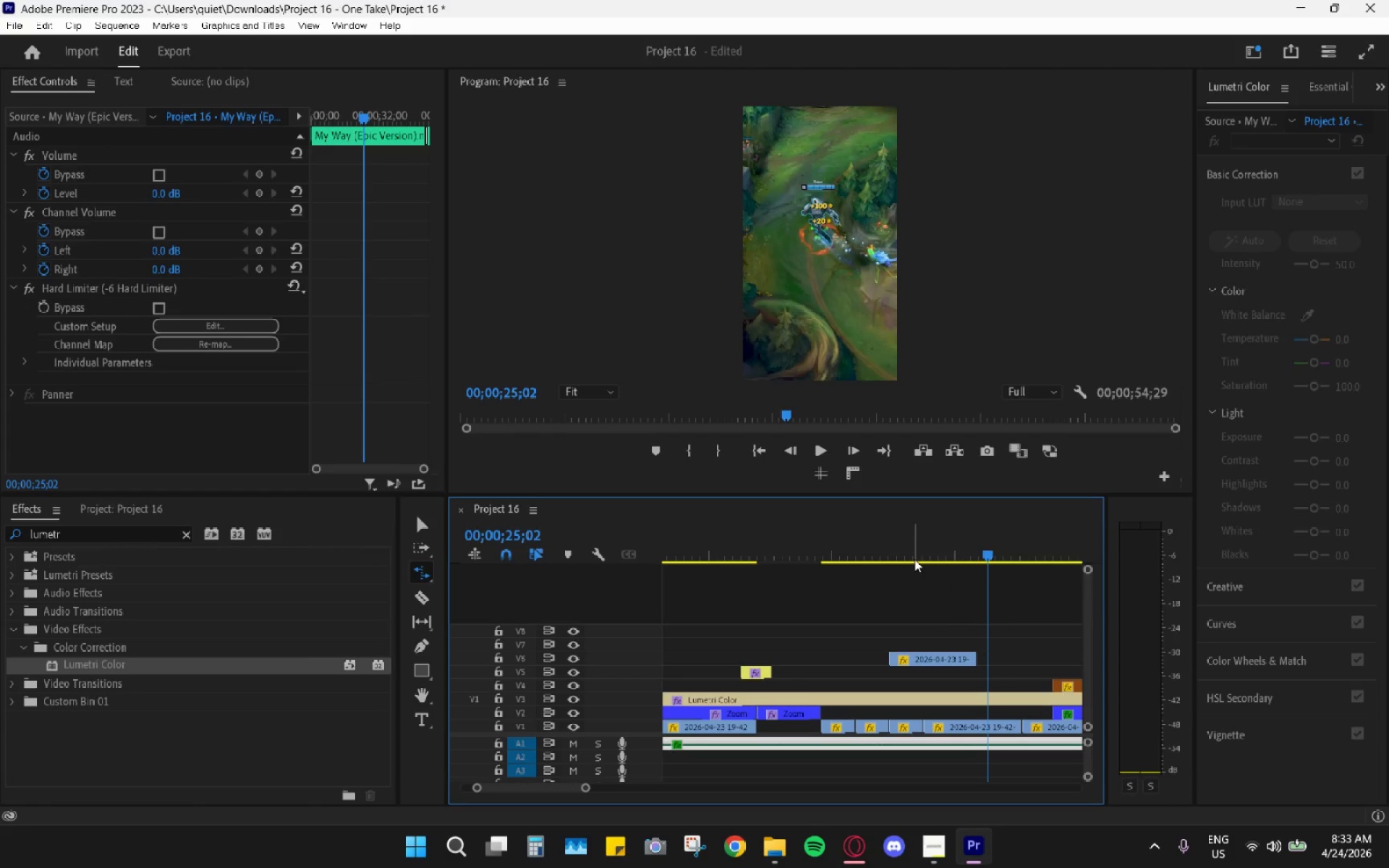 
key(V)
 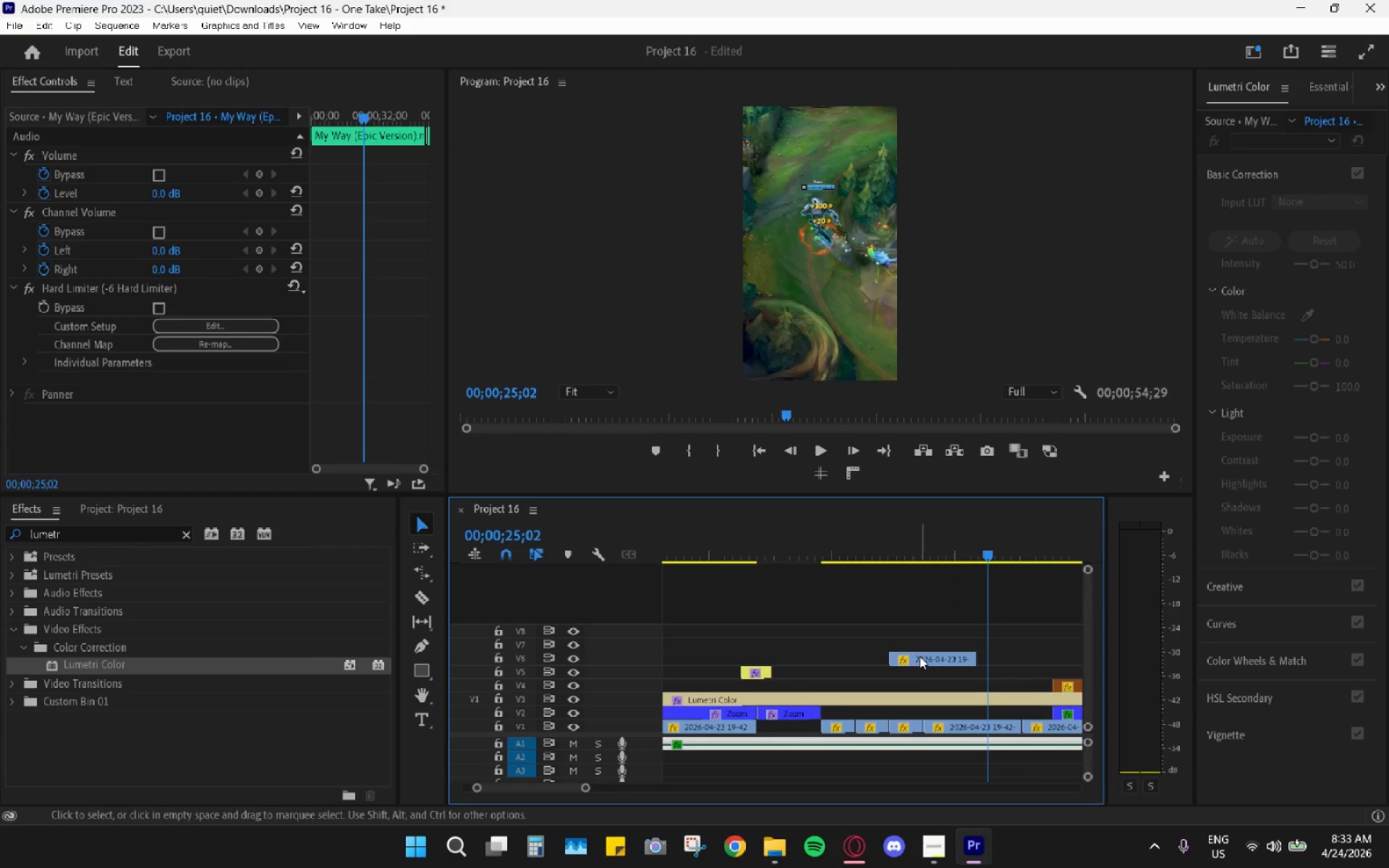 
left_click_drag(start_coordinate=[923, 656], to_coordinate=[766, 644])
 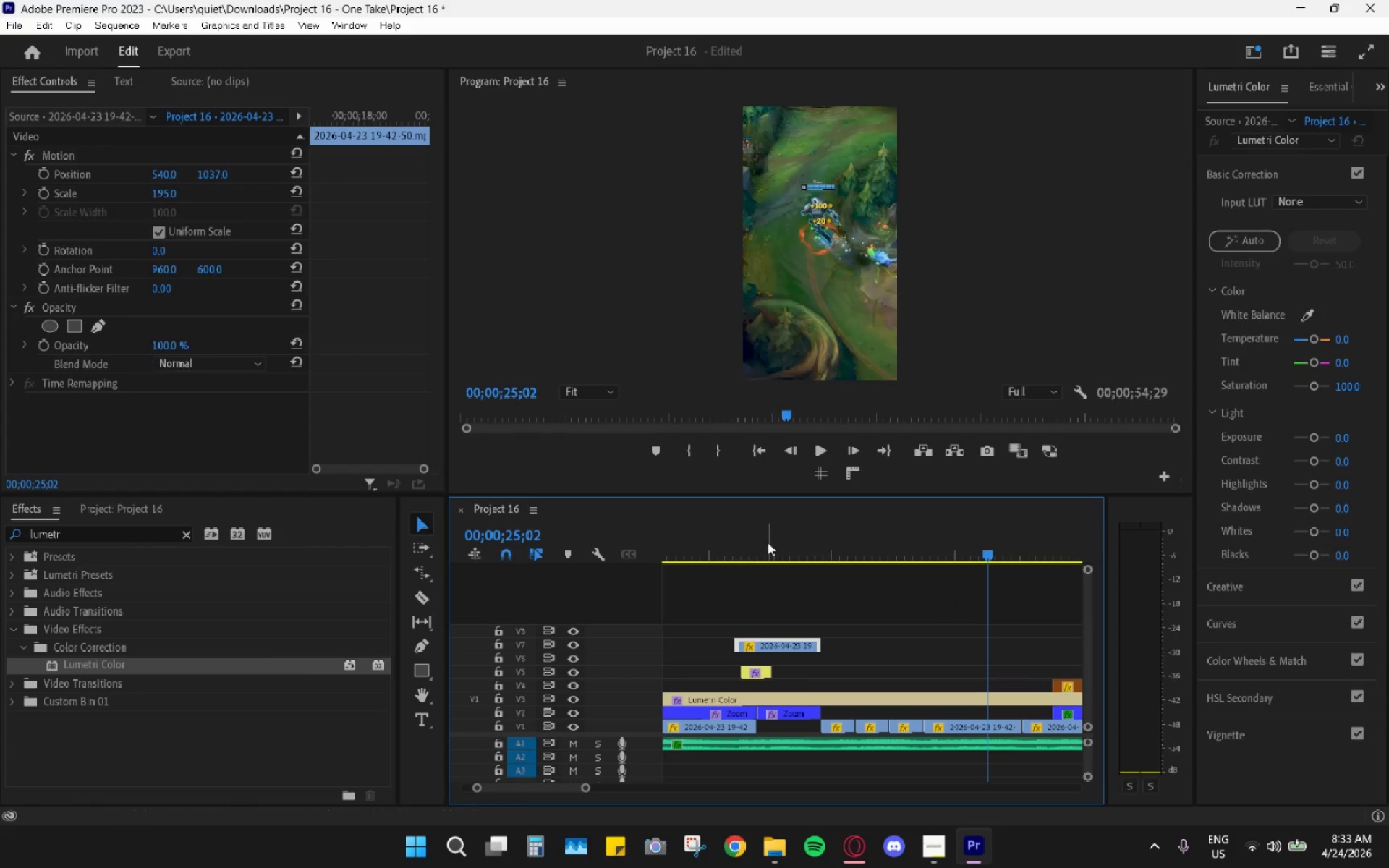 
left_click_drag(start_coordinate=[768, 542], to_coordinate=[757, 540])
 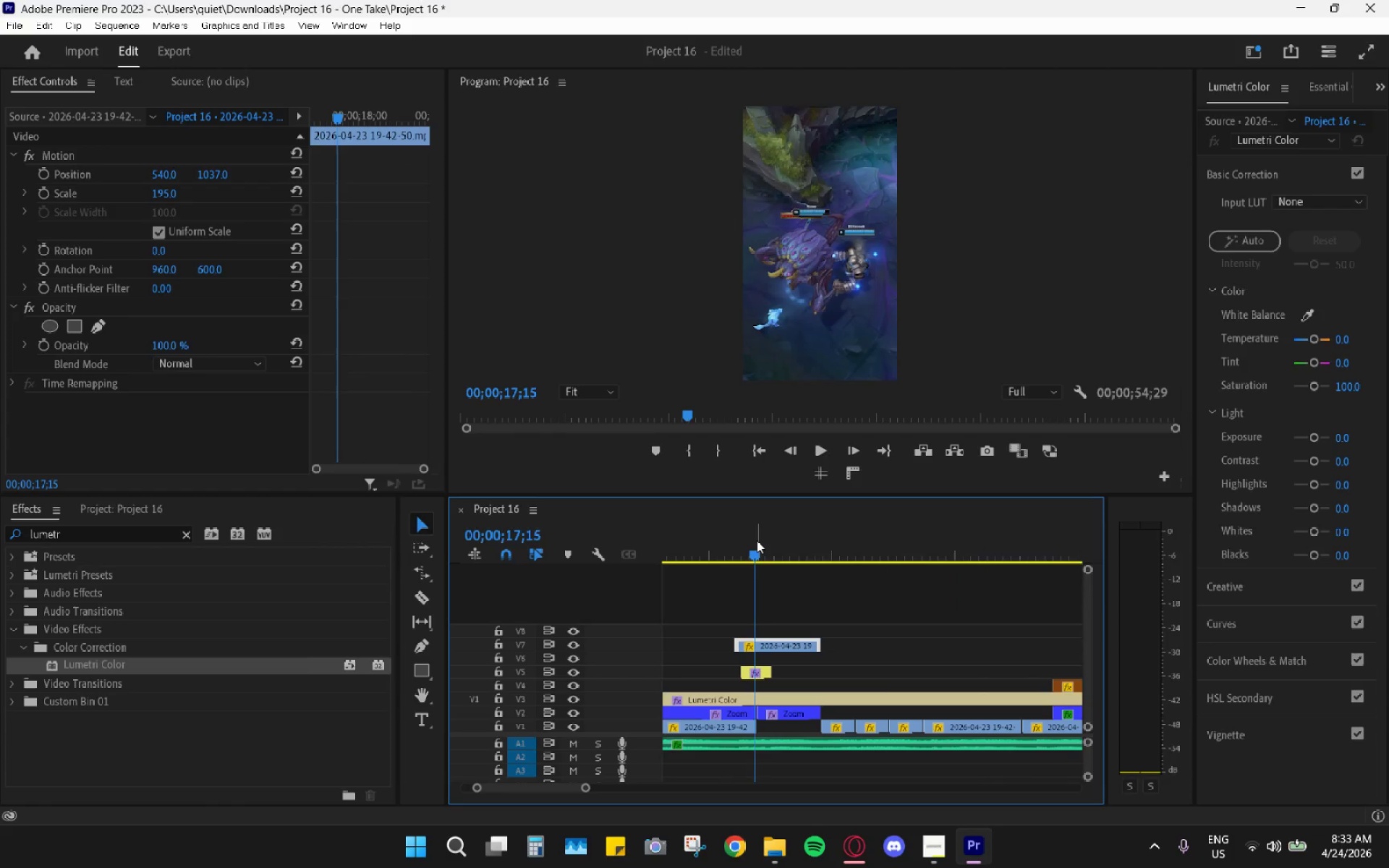 
key(Space)
 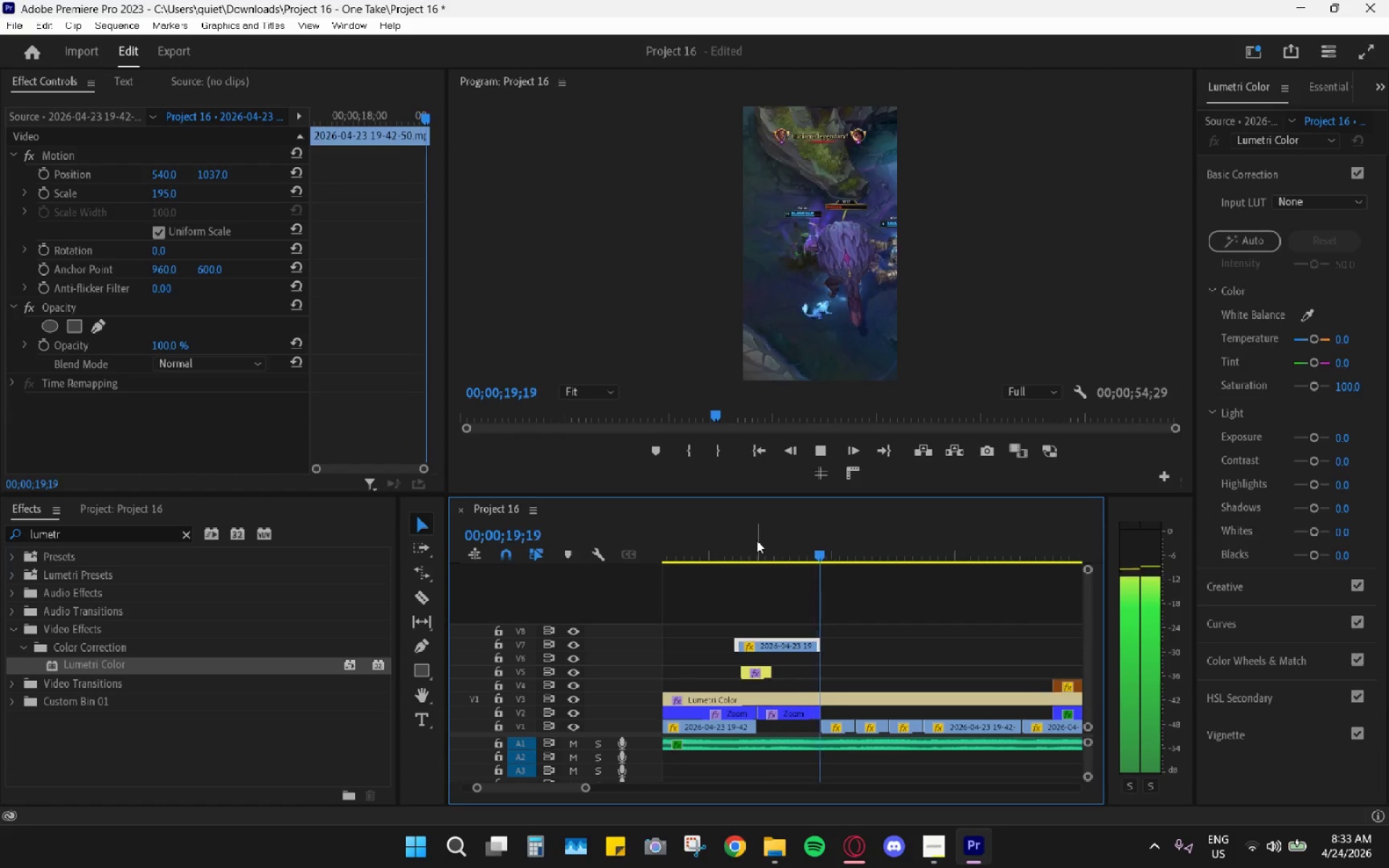 
key(Space)
 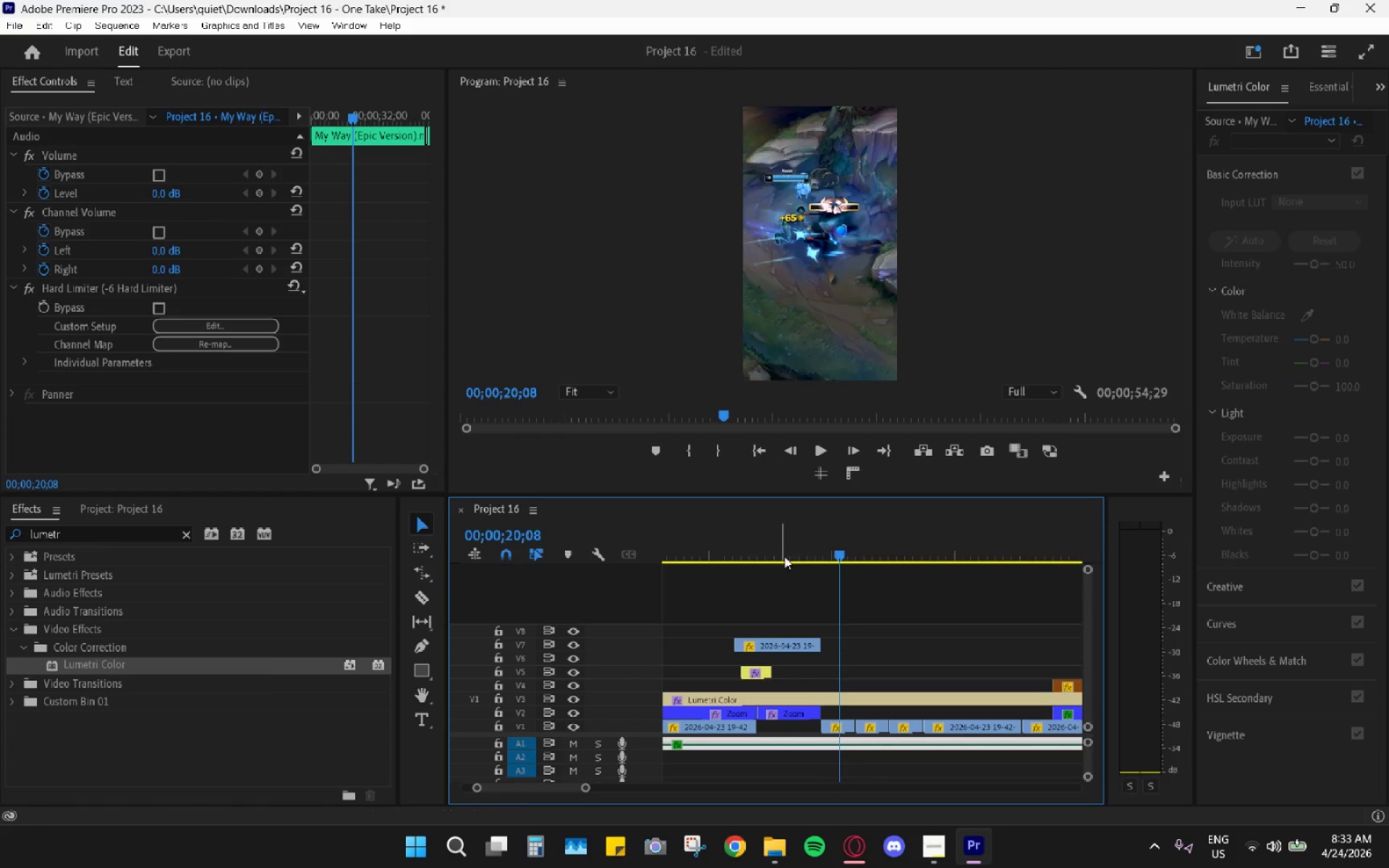 
left_click_drag(start_coordinate=[788, 542], to_coordinate=[754, 545])
 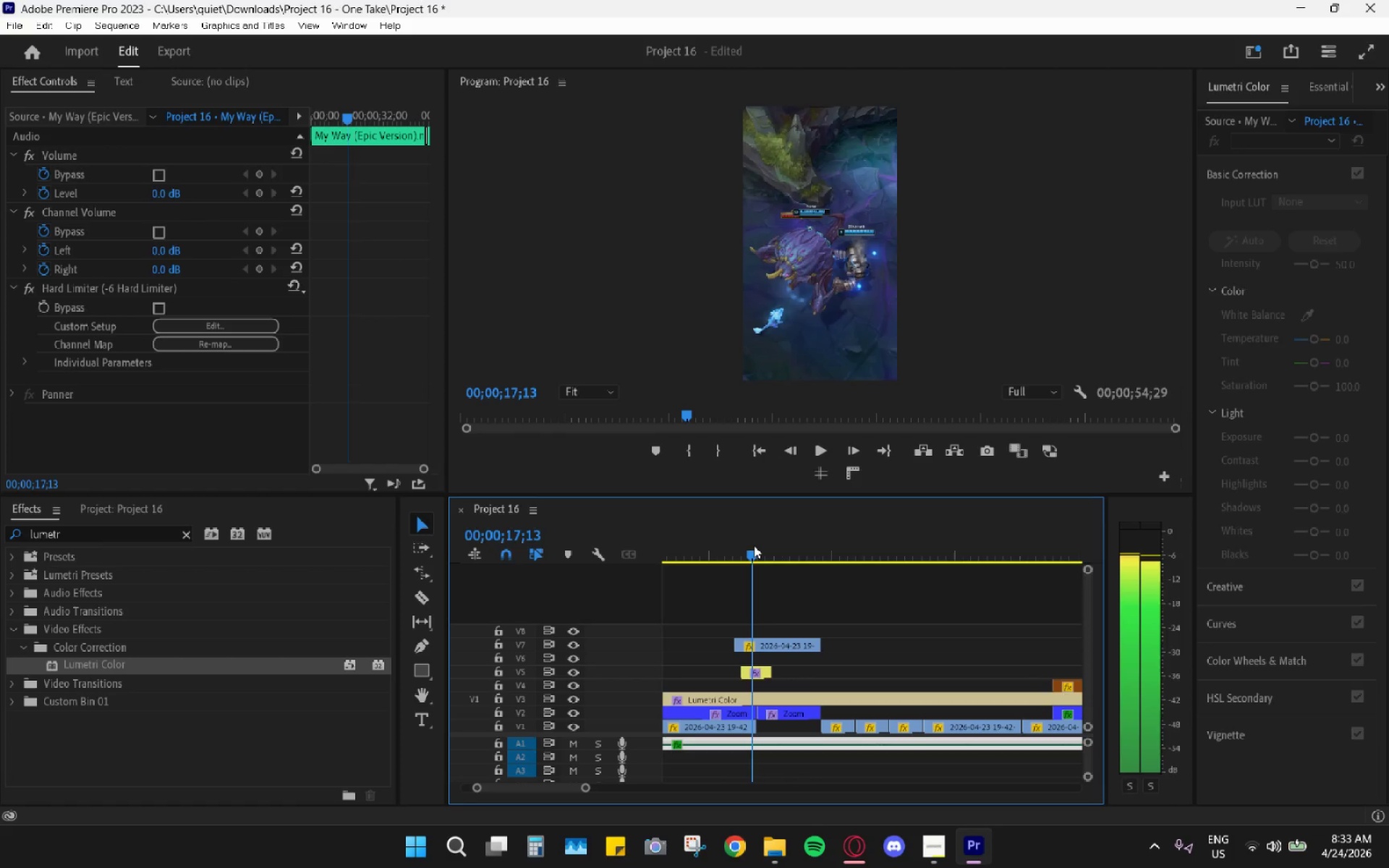 
key(Space)
 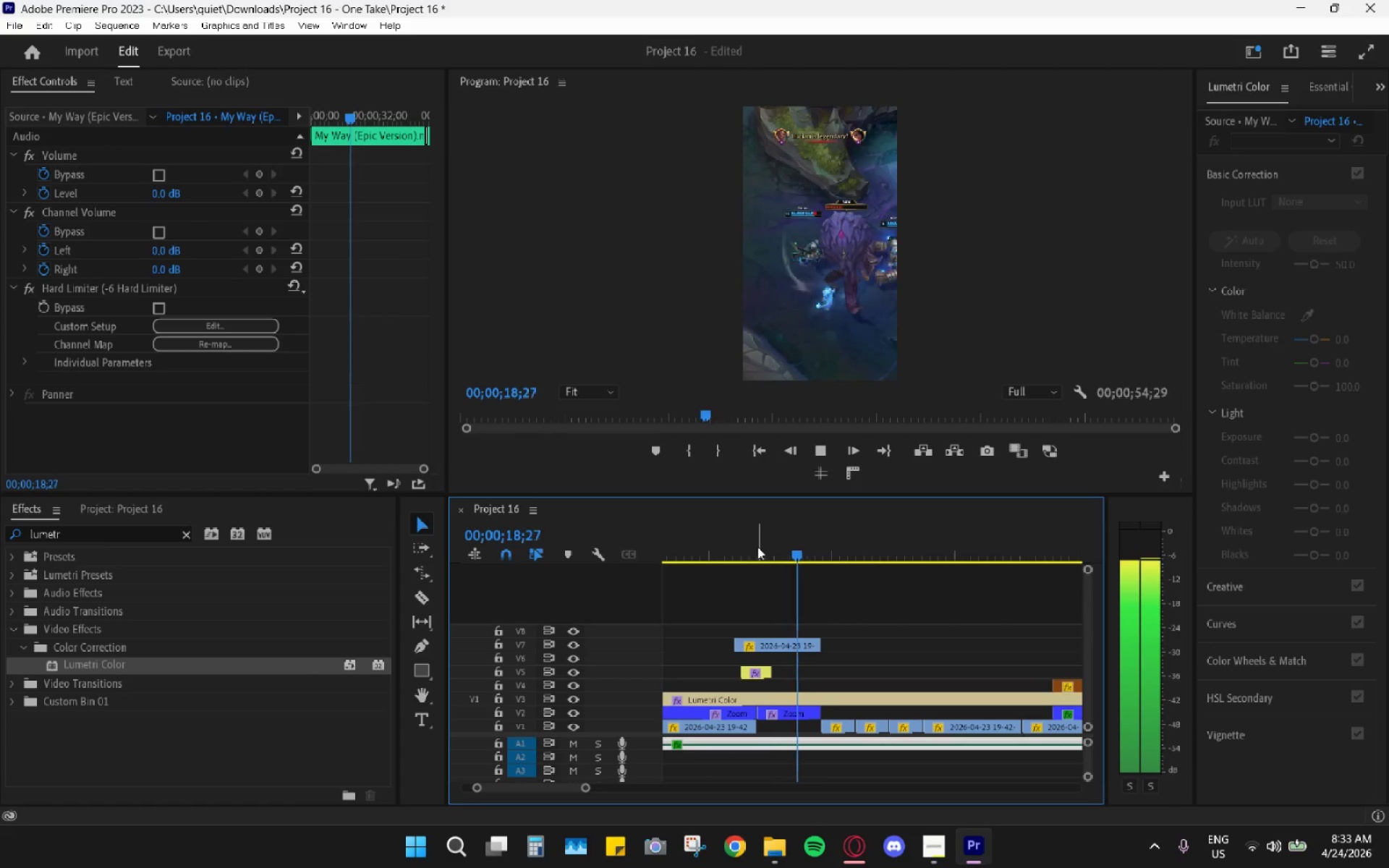 
key(Space)
 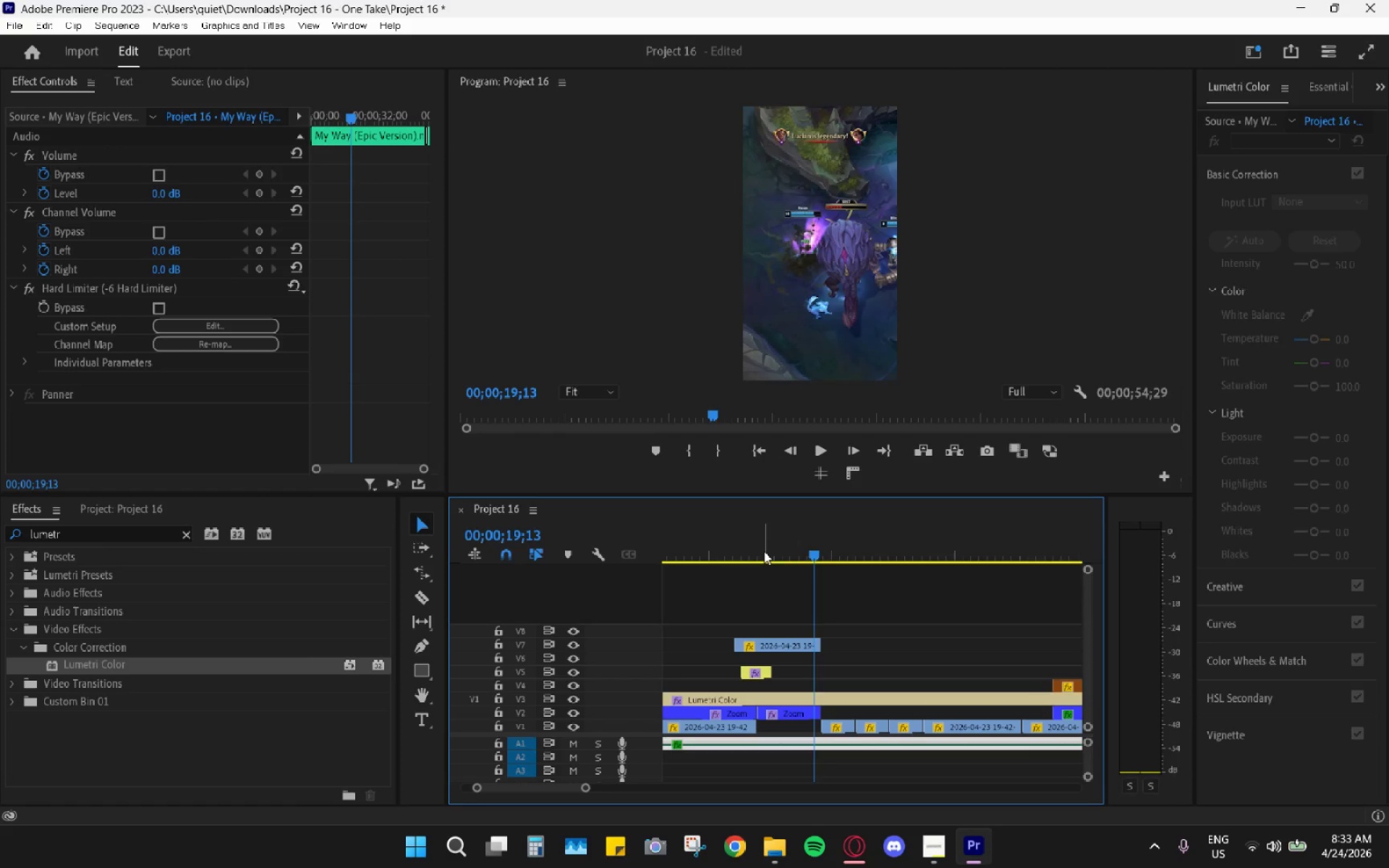 
left_click([764, 551])
 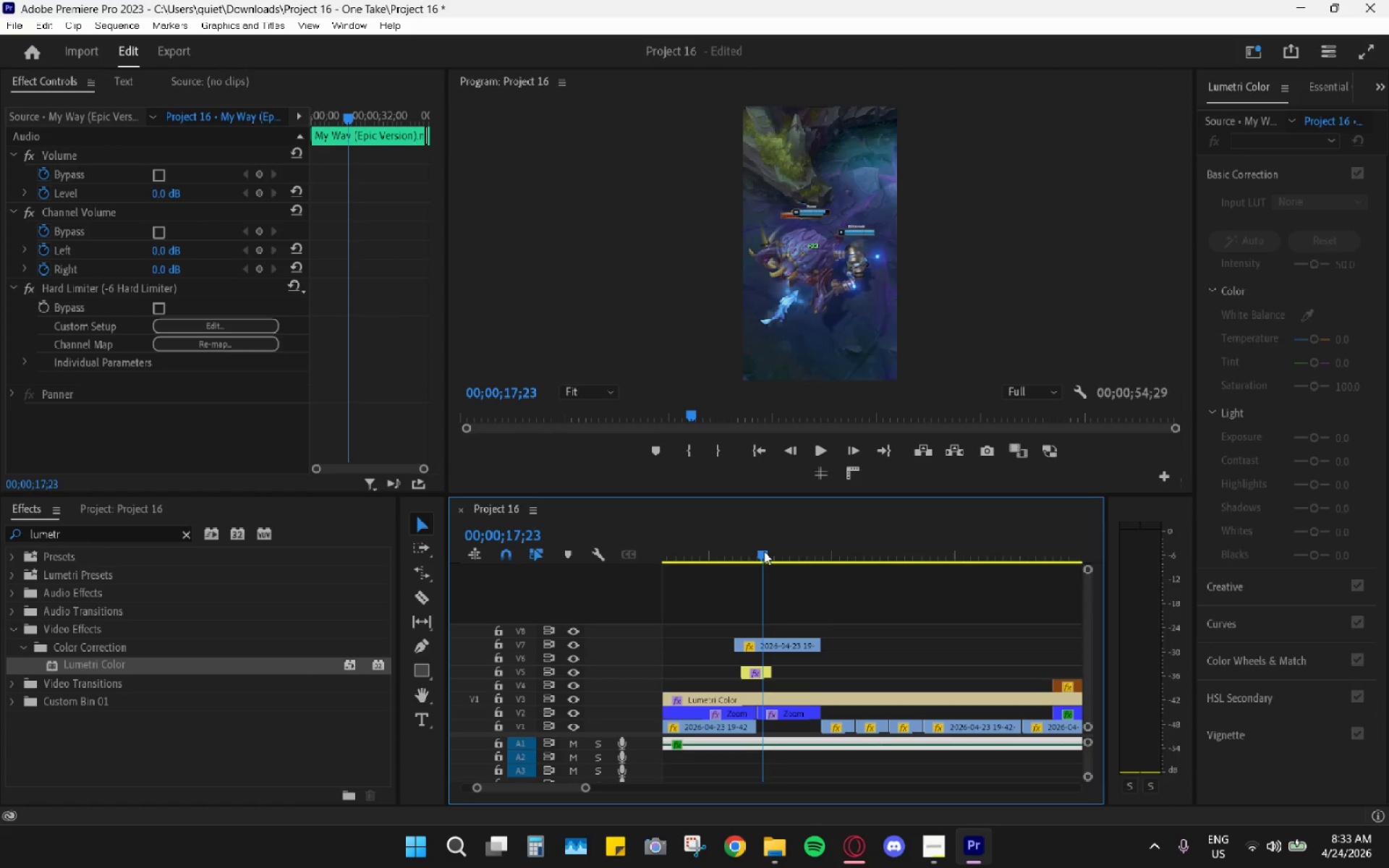 
key(Space)
 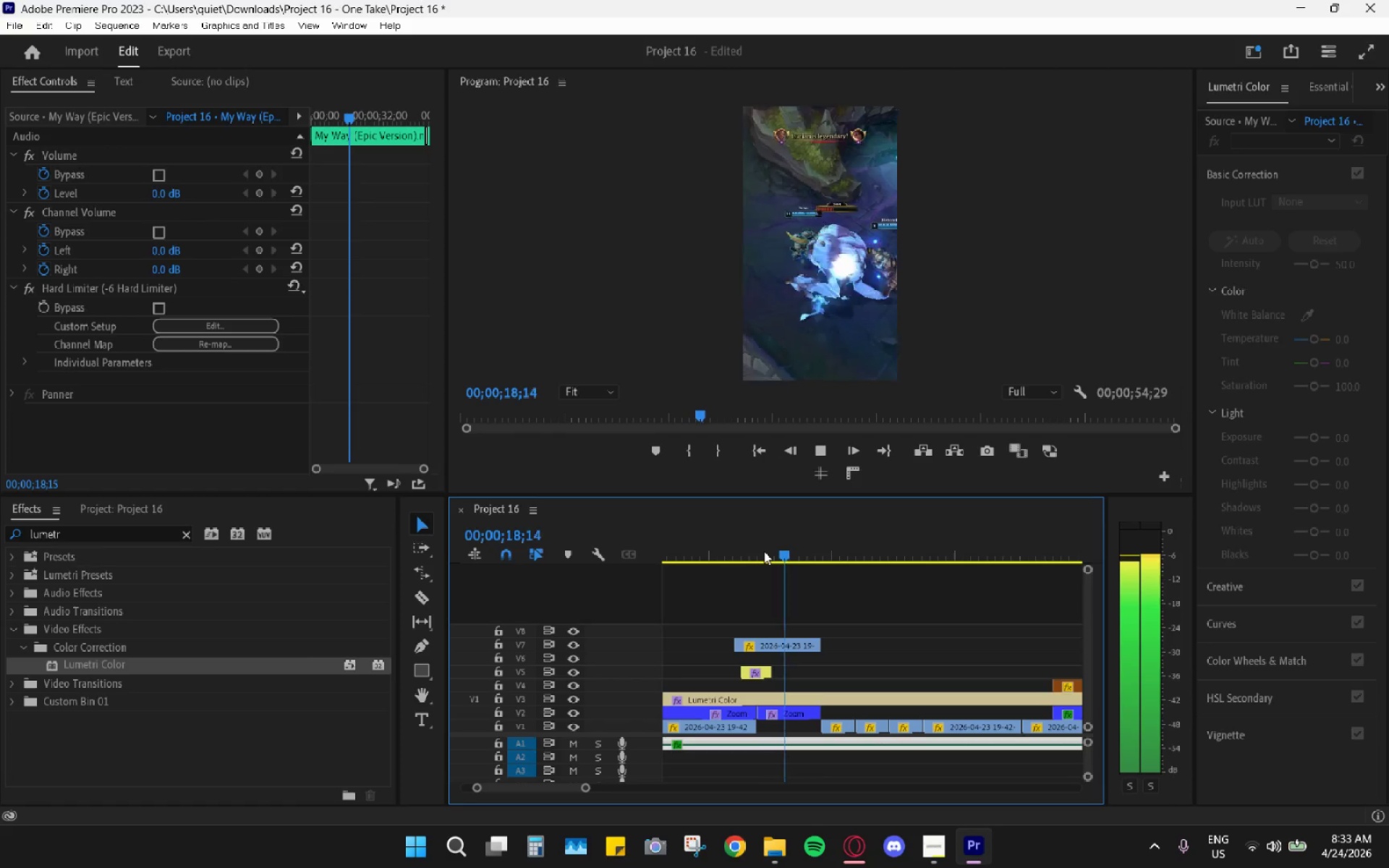 
key(Space)
 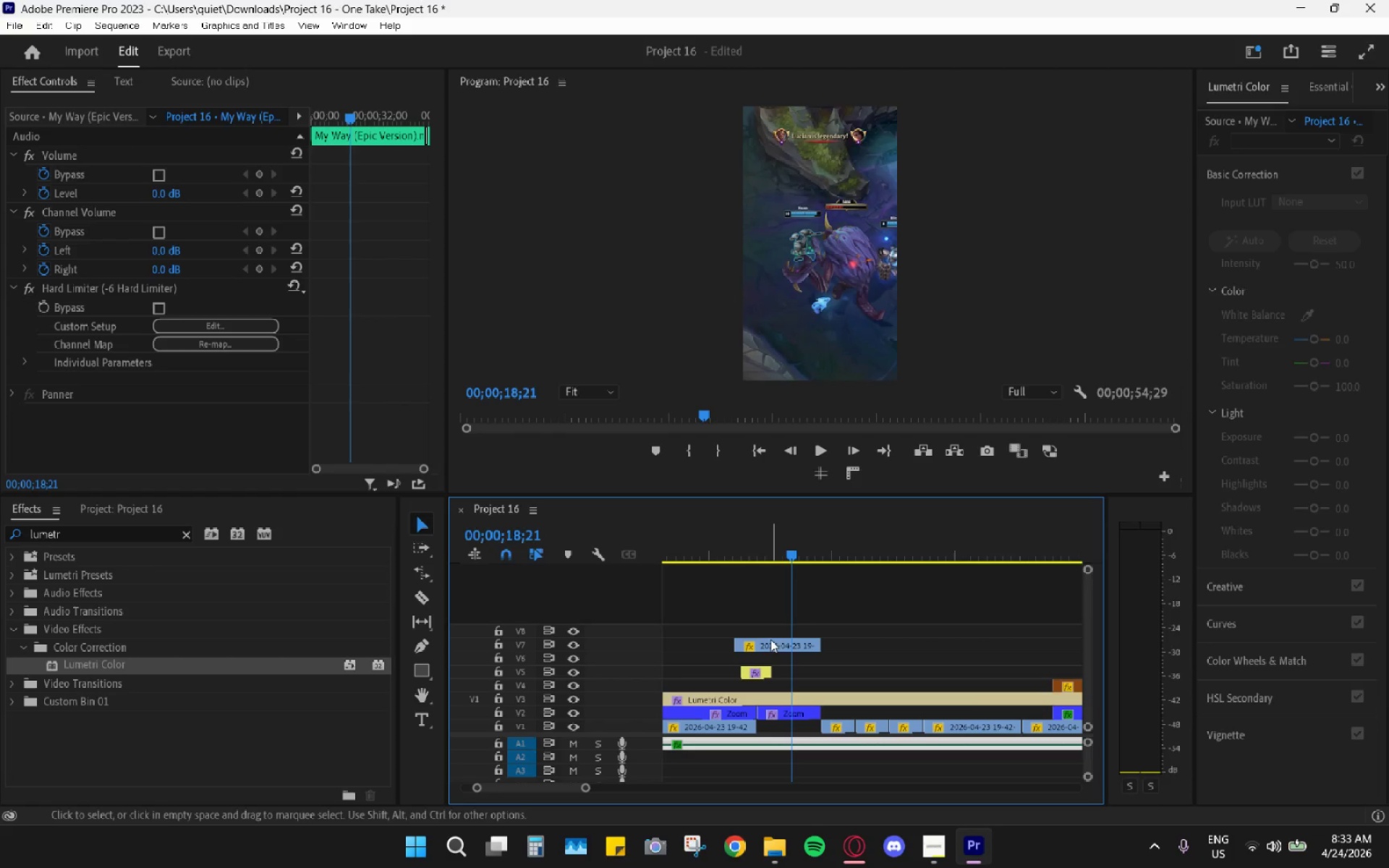 
left_click_drag(start_coordinate=[762, 560], to_coordinate=[749, 557])
 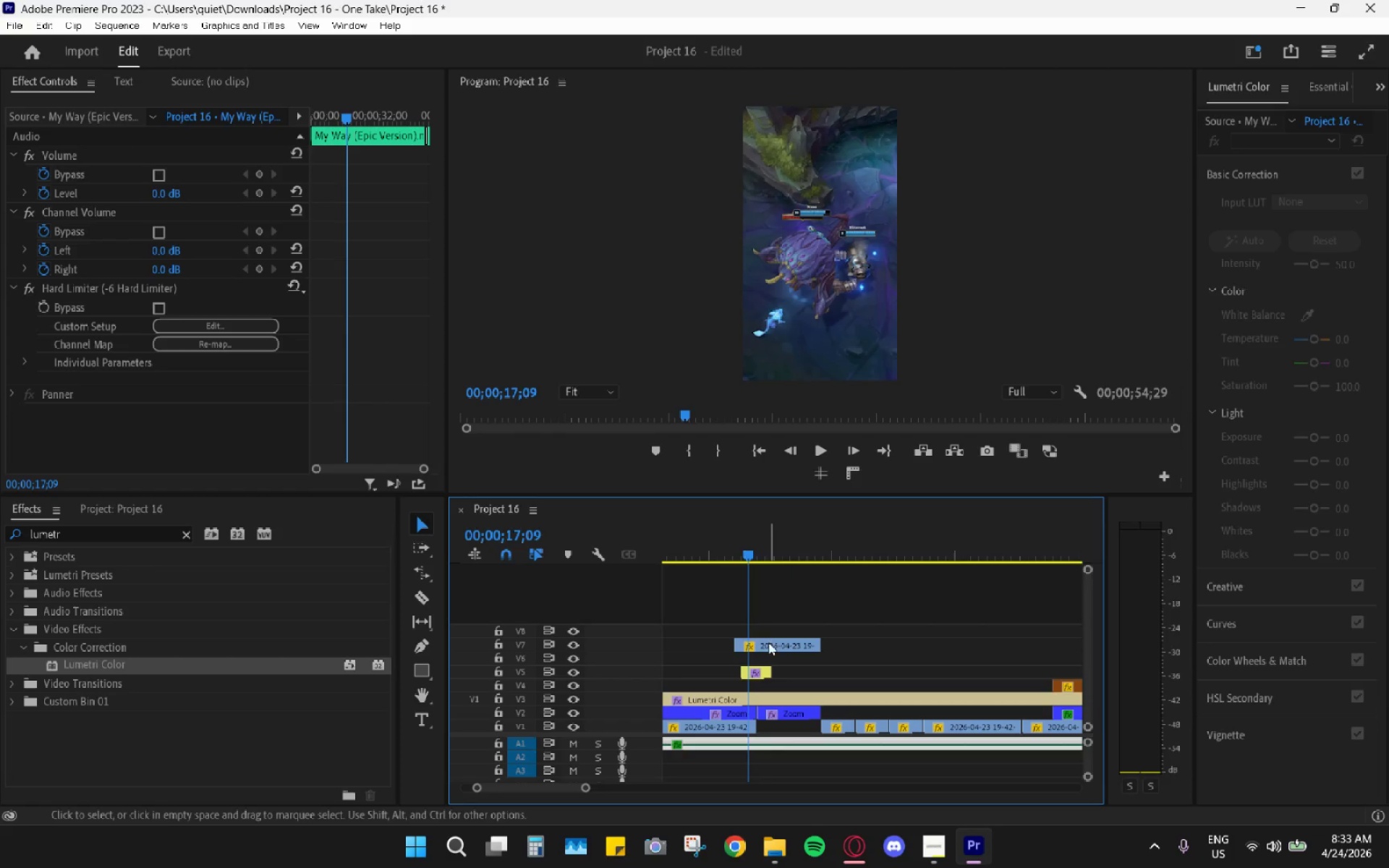 
left_click_drag(start_coordinate=[768, 642], to_coordinate=[762, 642])
 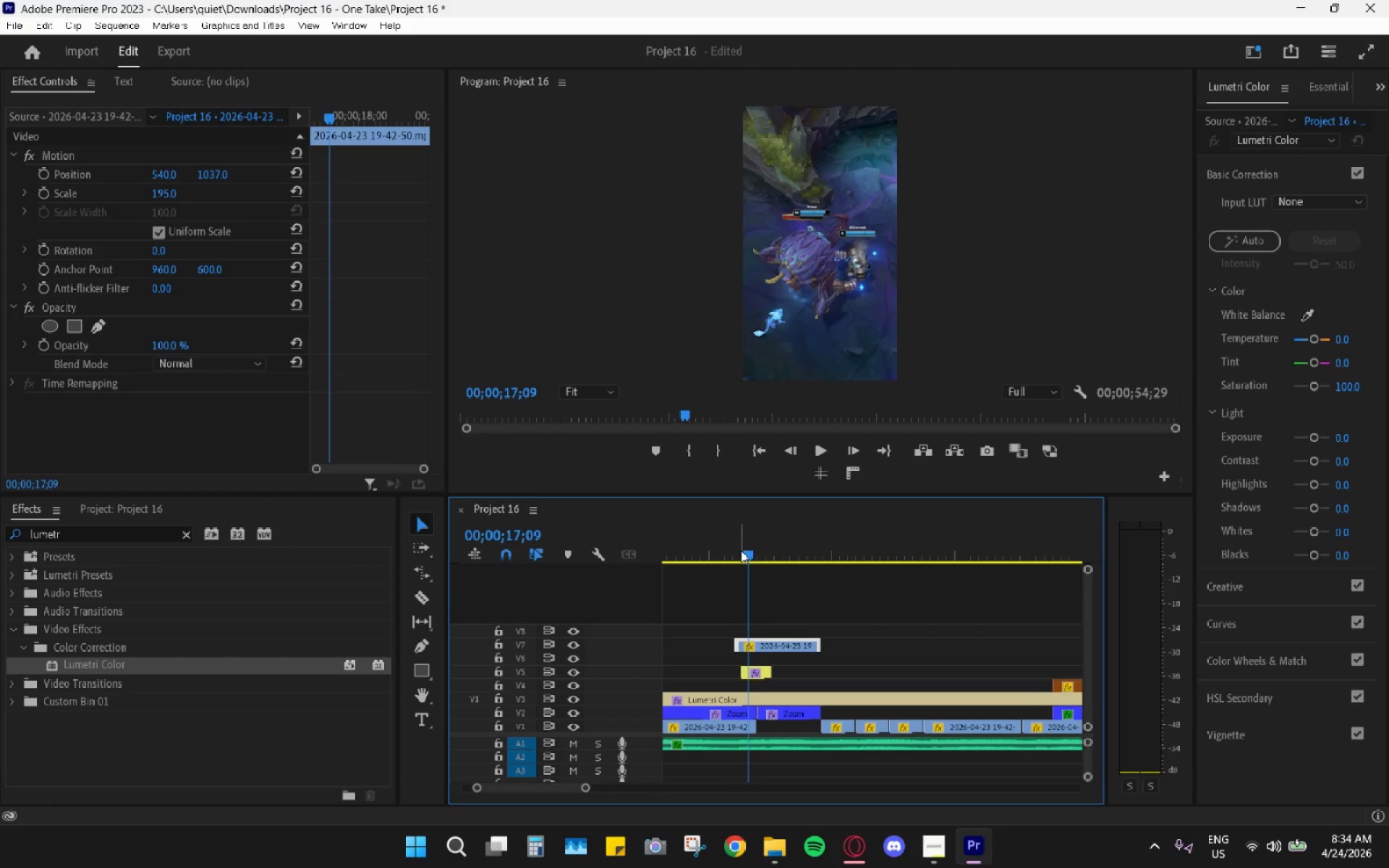 
left_click_drag(start_coordinate=[739, 546], to_coordinate=[731, 547])
 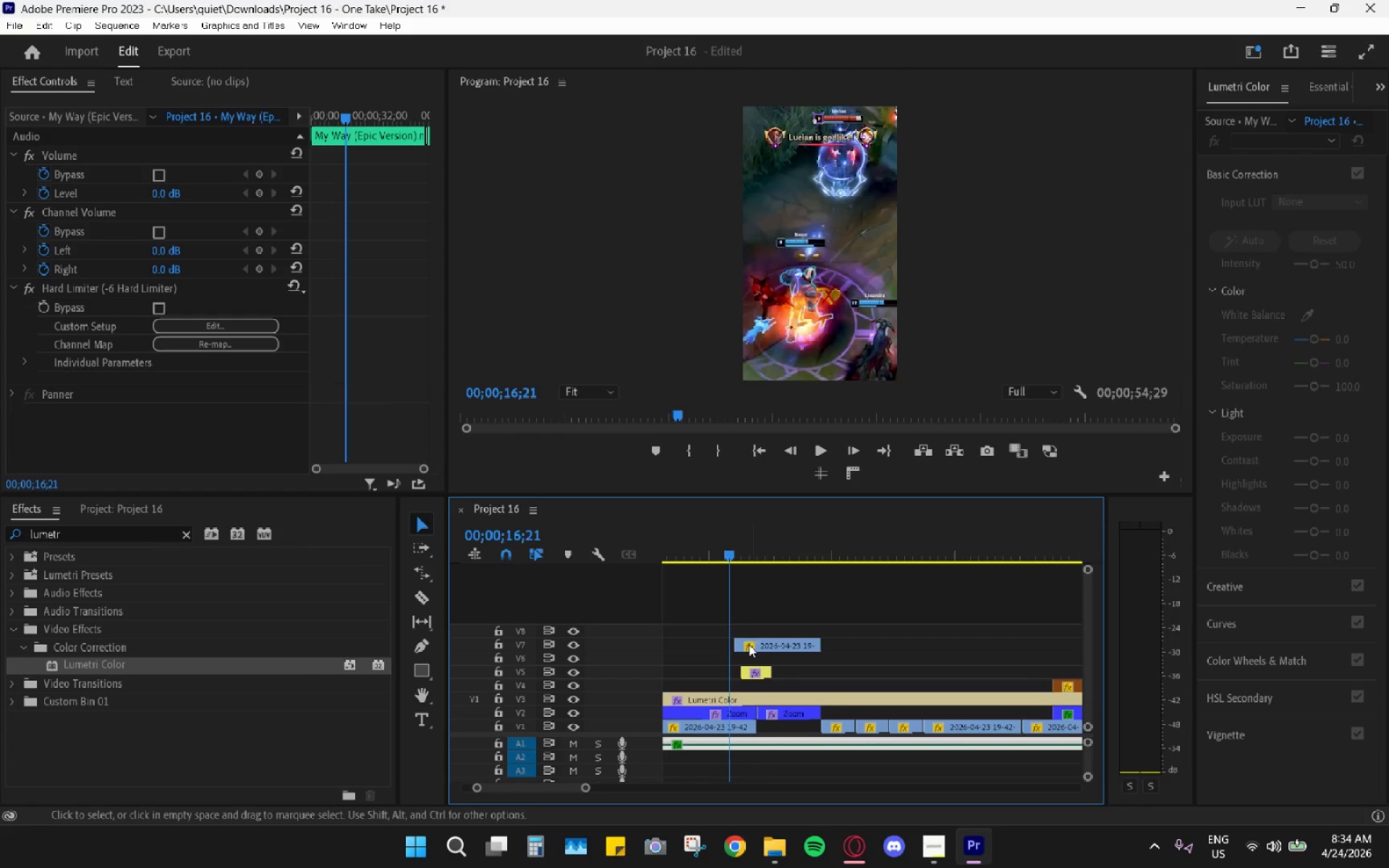 
left_click_drag(start_coordinate=[749, 644], to_coordinate=[739, 644])
 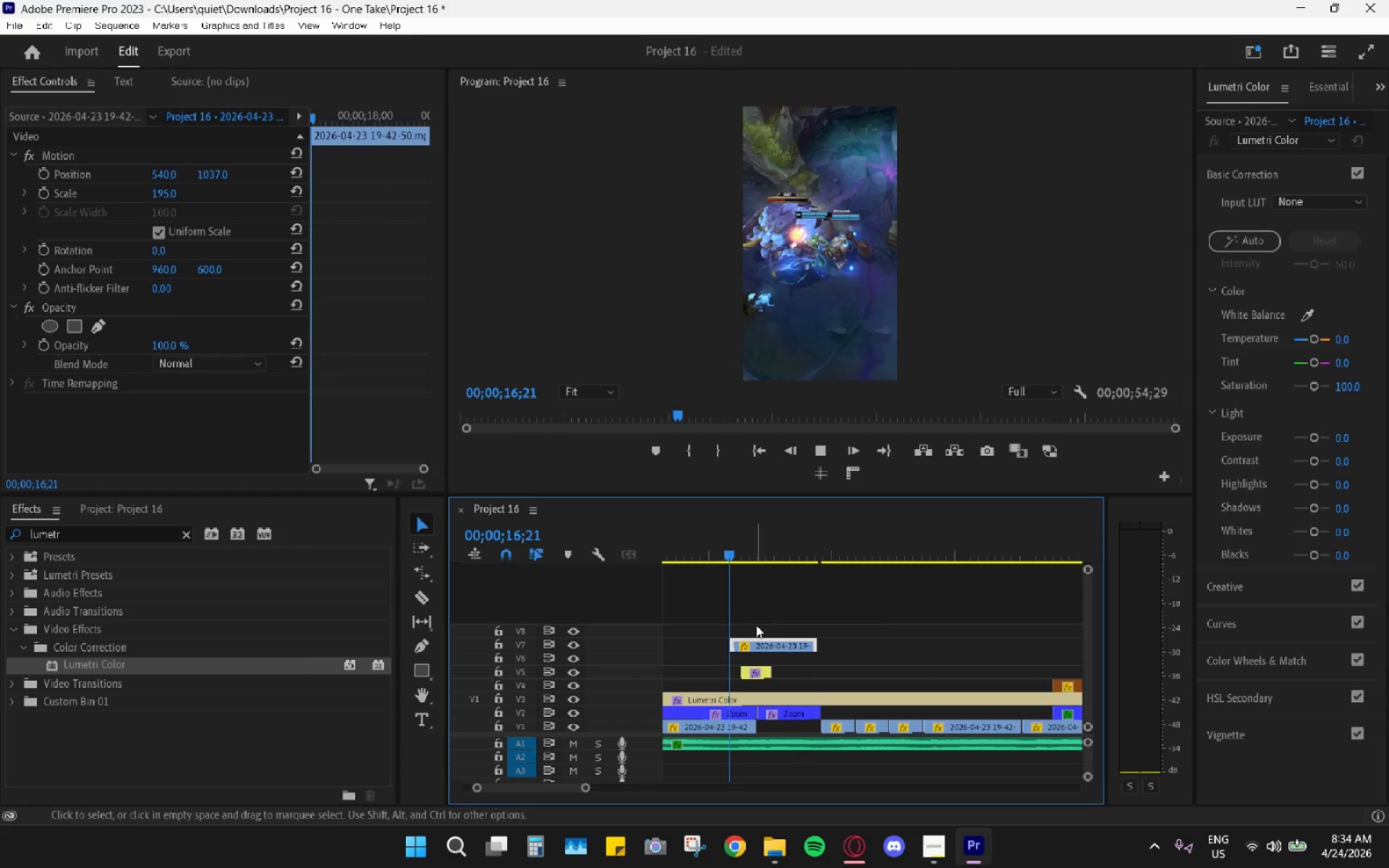 
key(Space)
 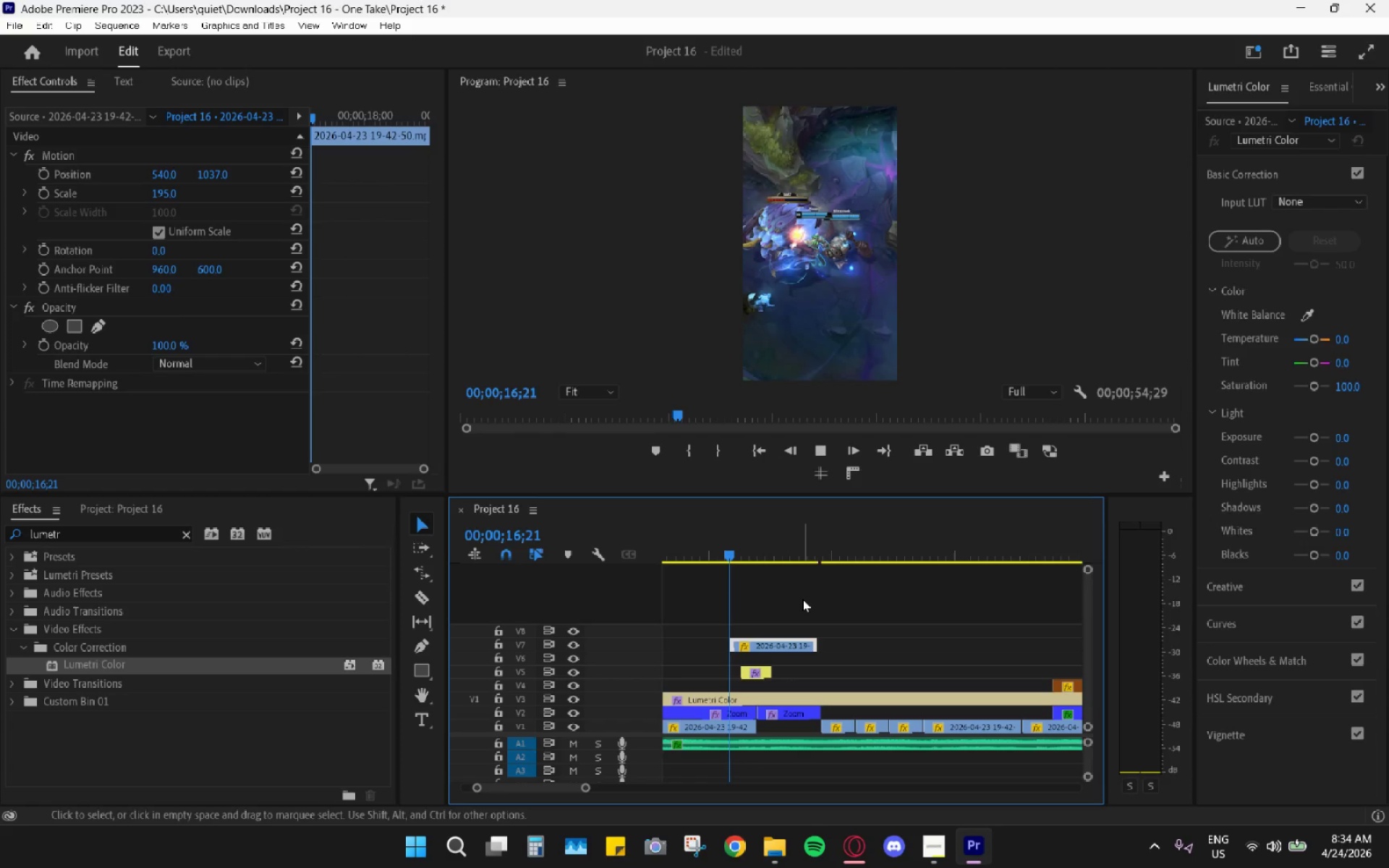 
key(Space)
 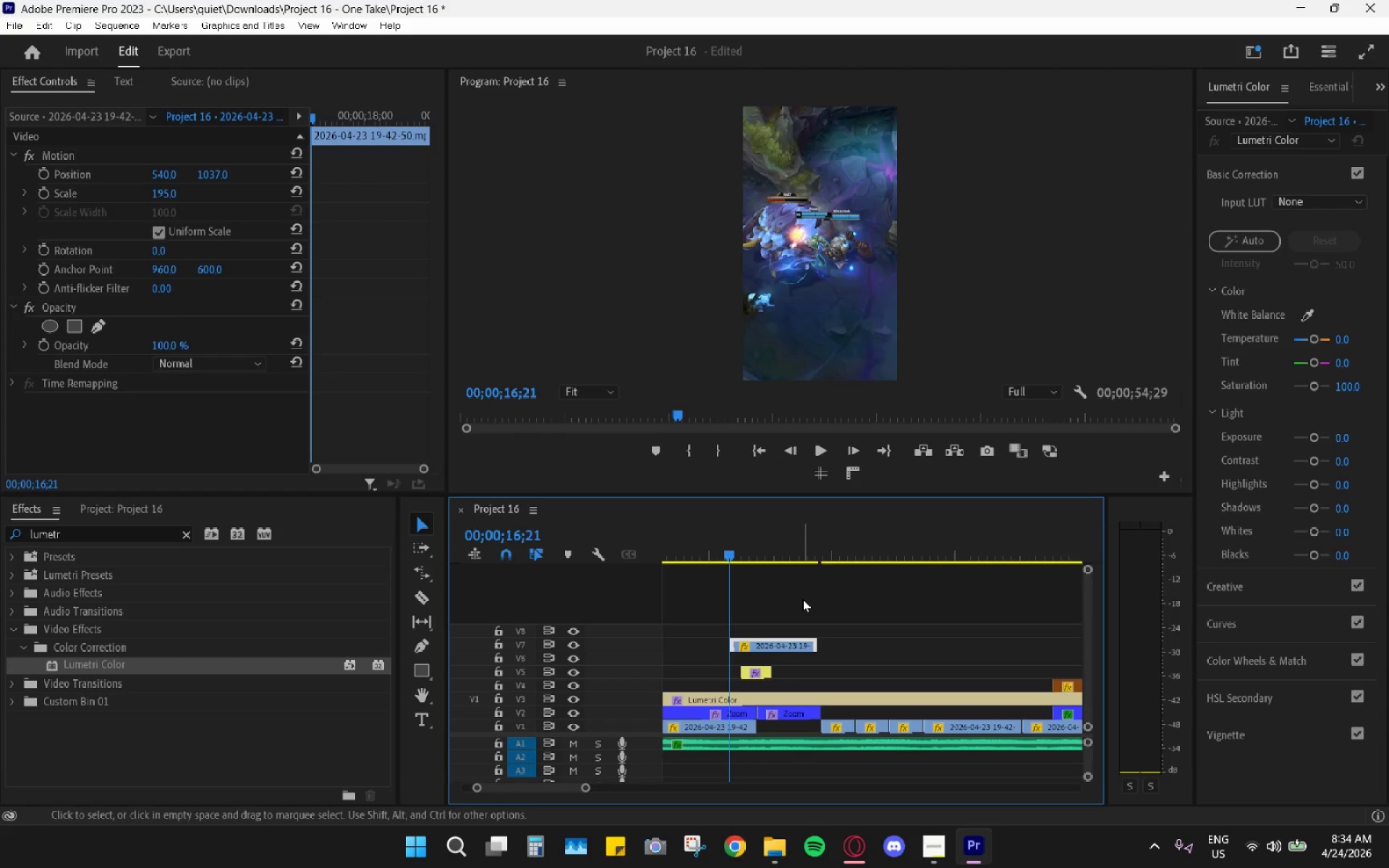 
key(Space)
 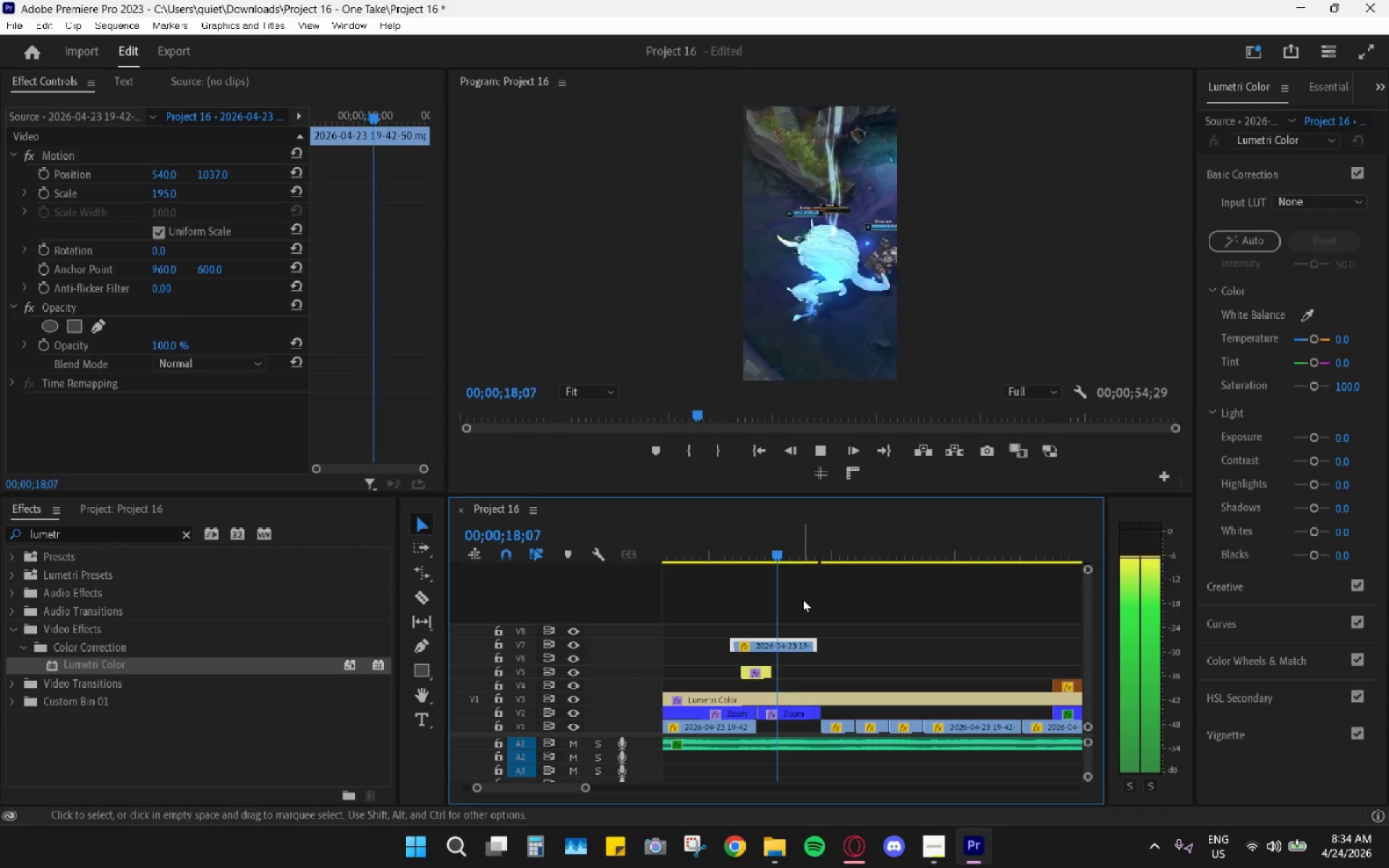 
key(Space)
 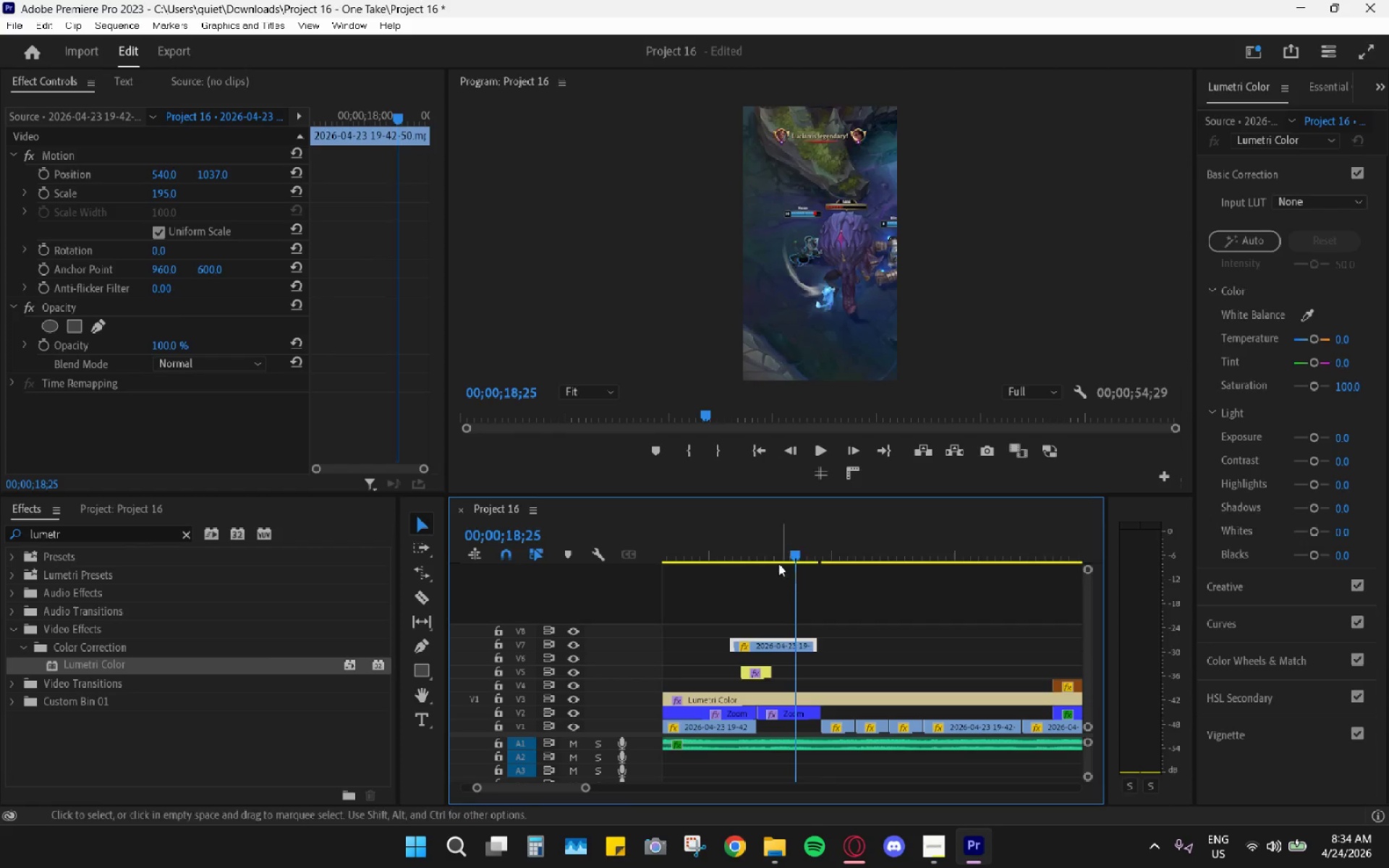 
left_click_drag(start_coordinate=[755, 551], to_coordinate=[726, 547])
 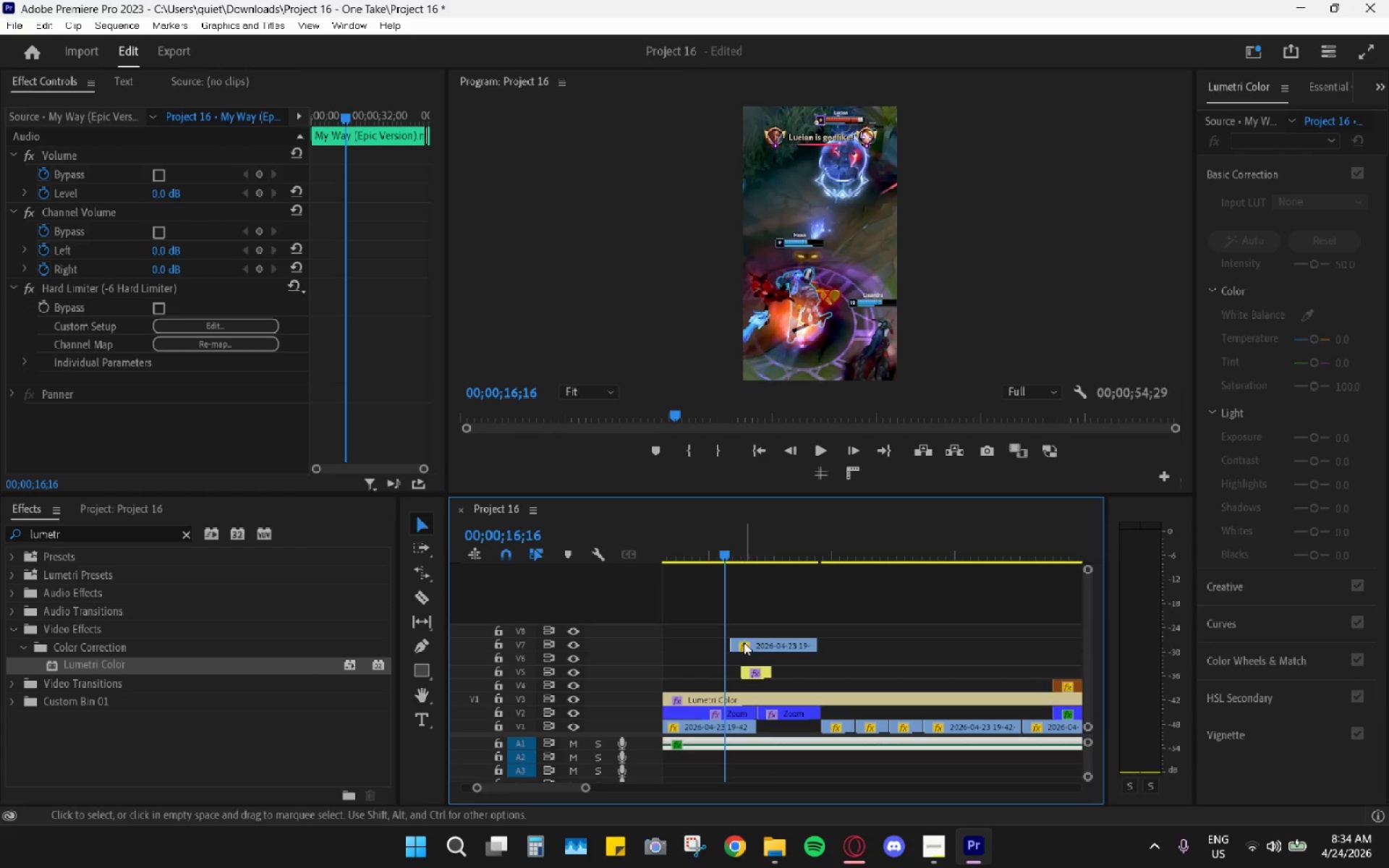 
left_click_drag(start_coordinate=[744, 642], to_coordinate=[738, 641])
 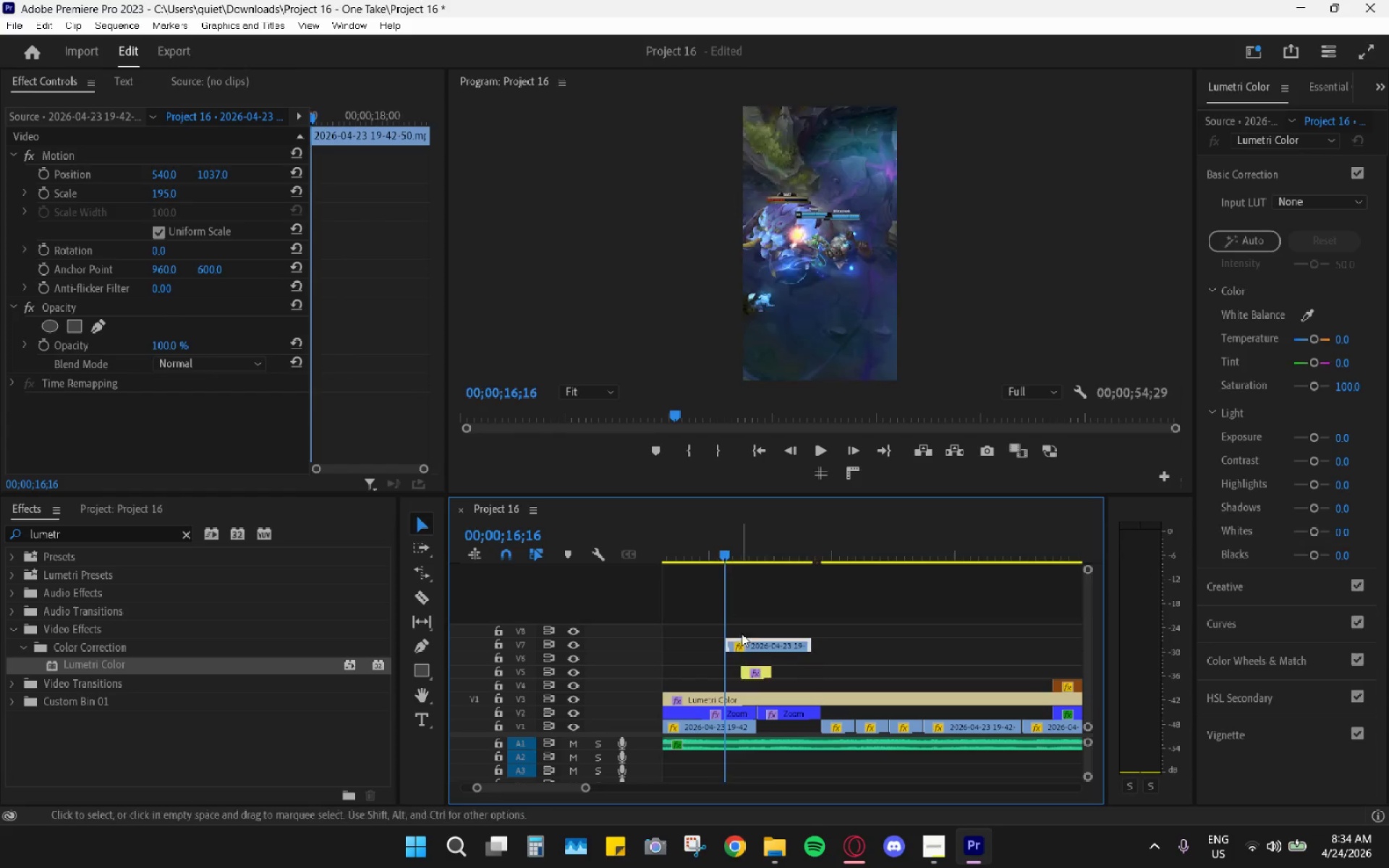 
key(Space)
 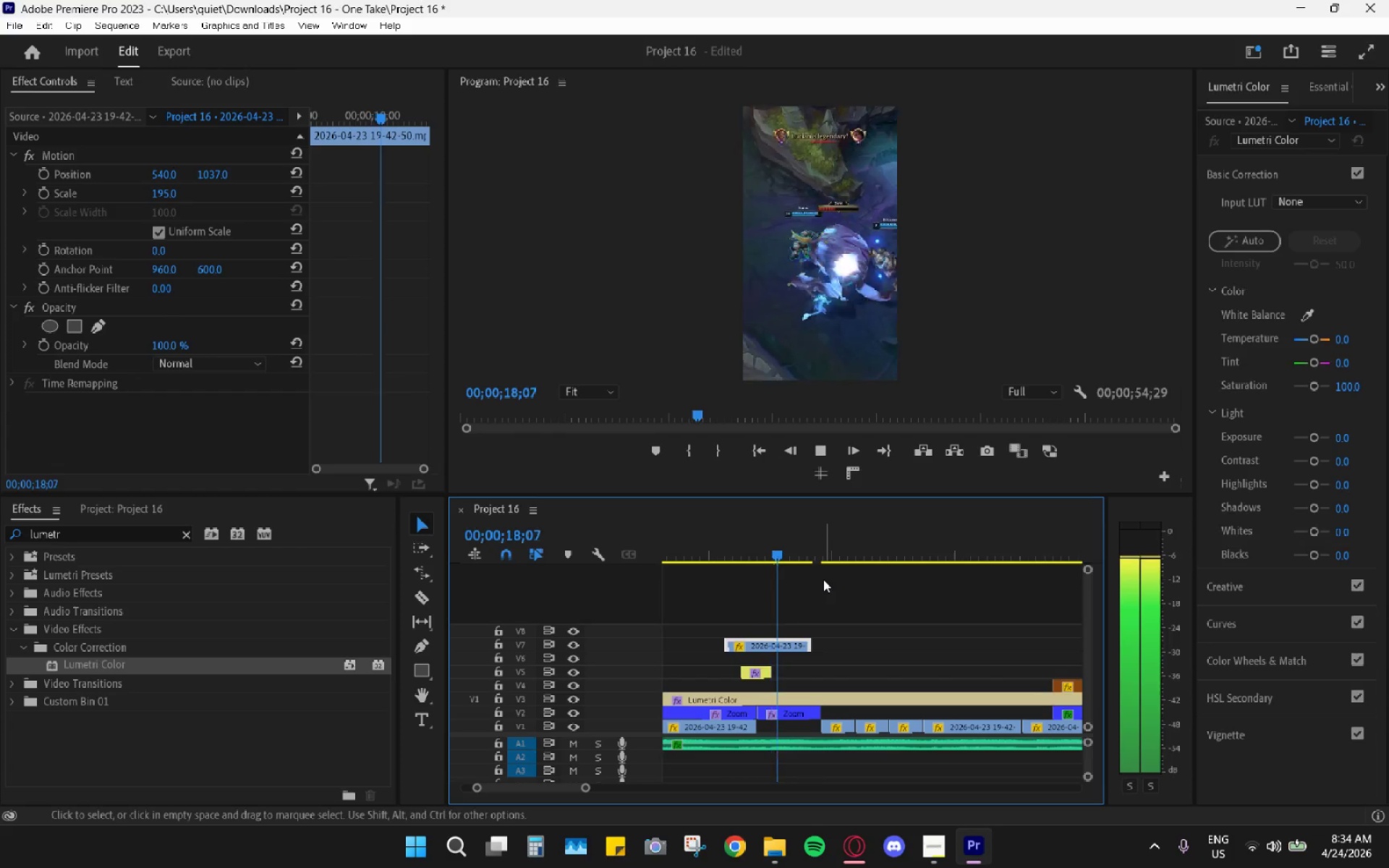 
key(Space)
 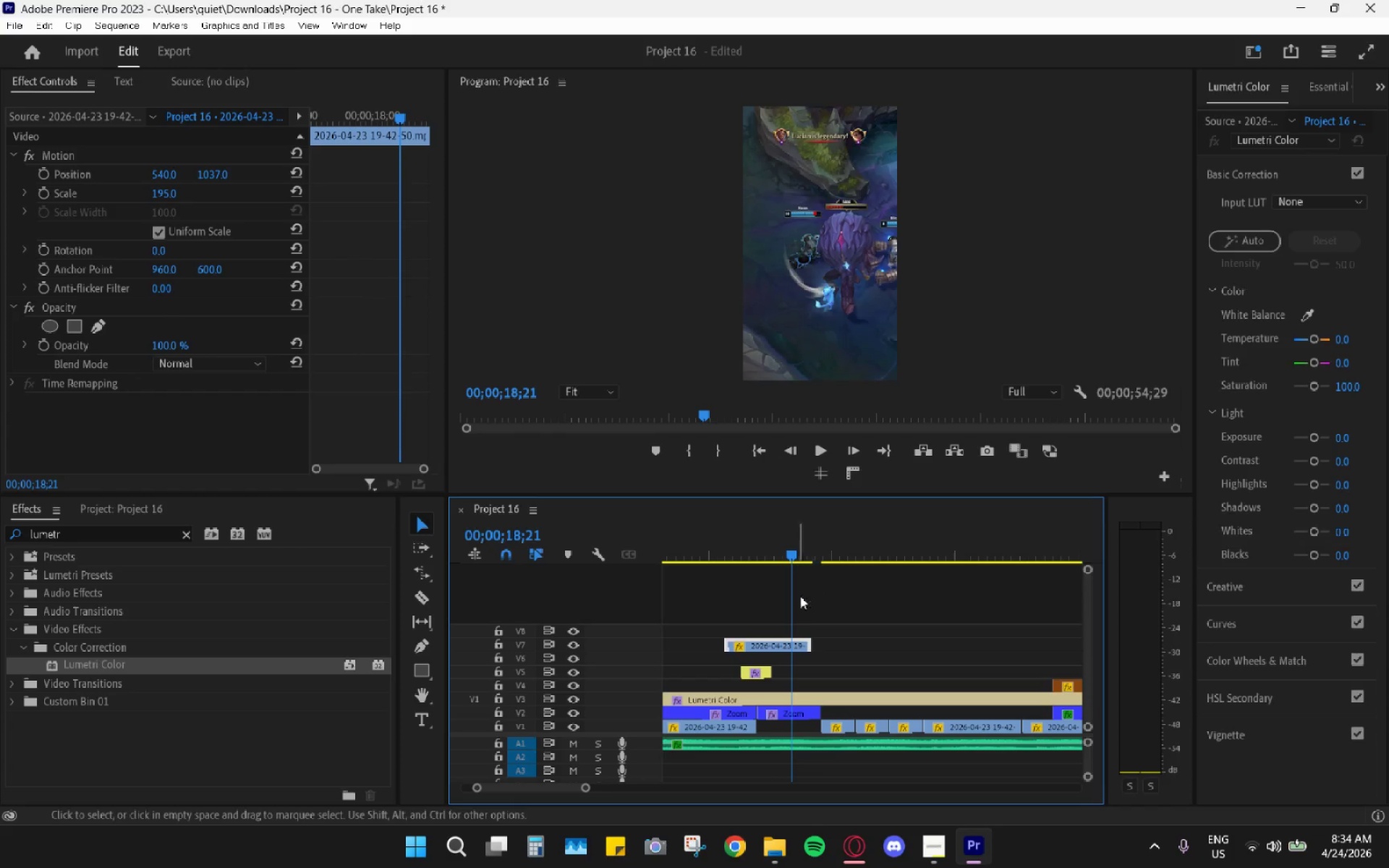 
key(C)
 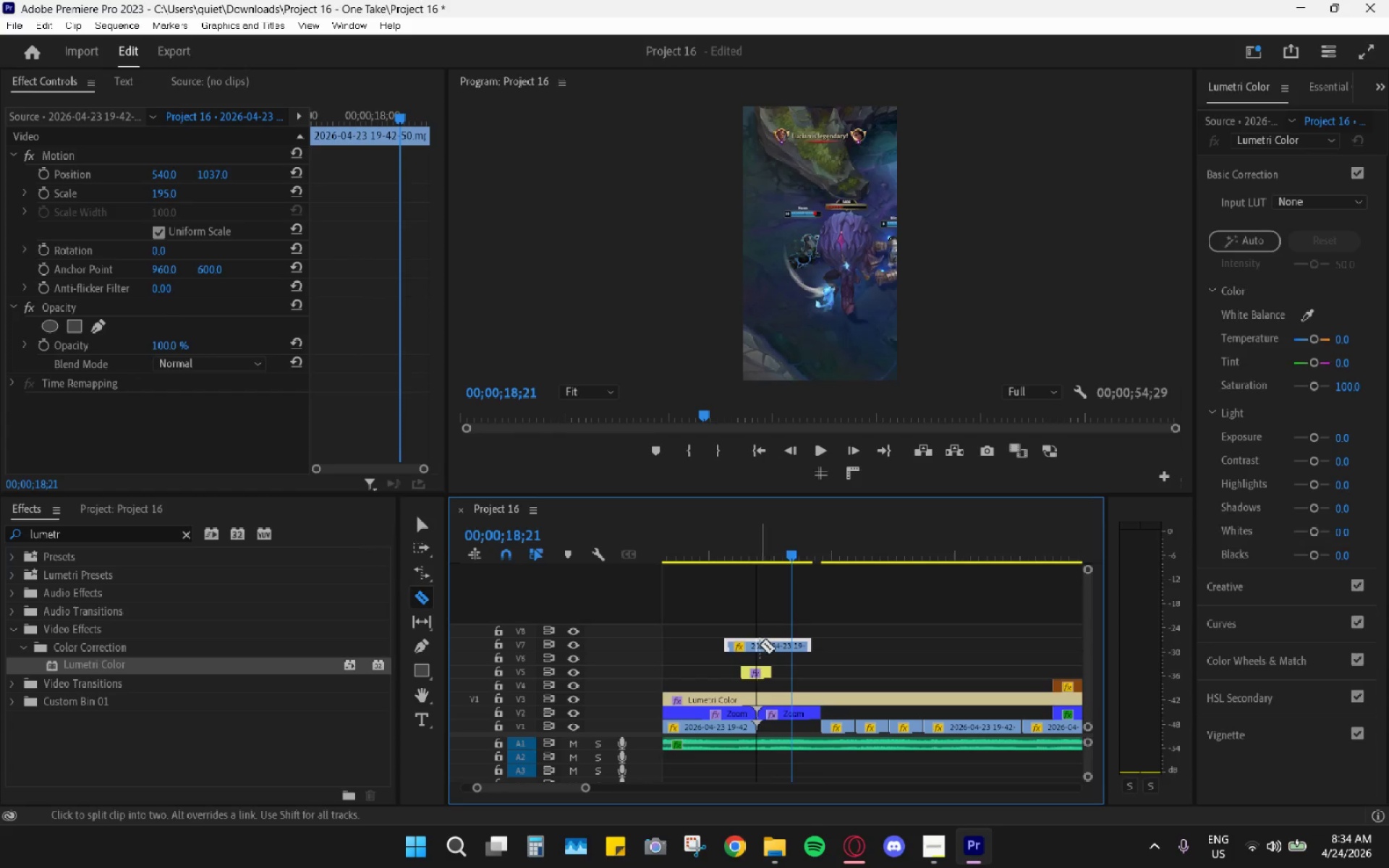 
left_click([759, 646])
 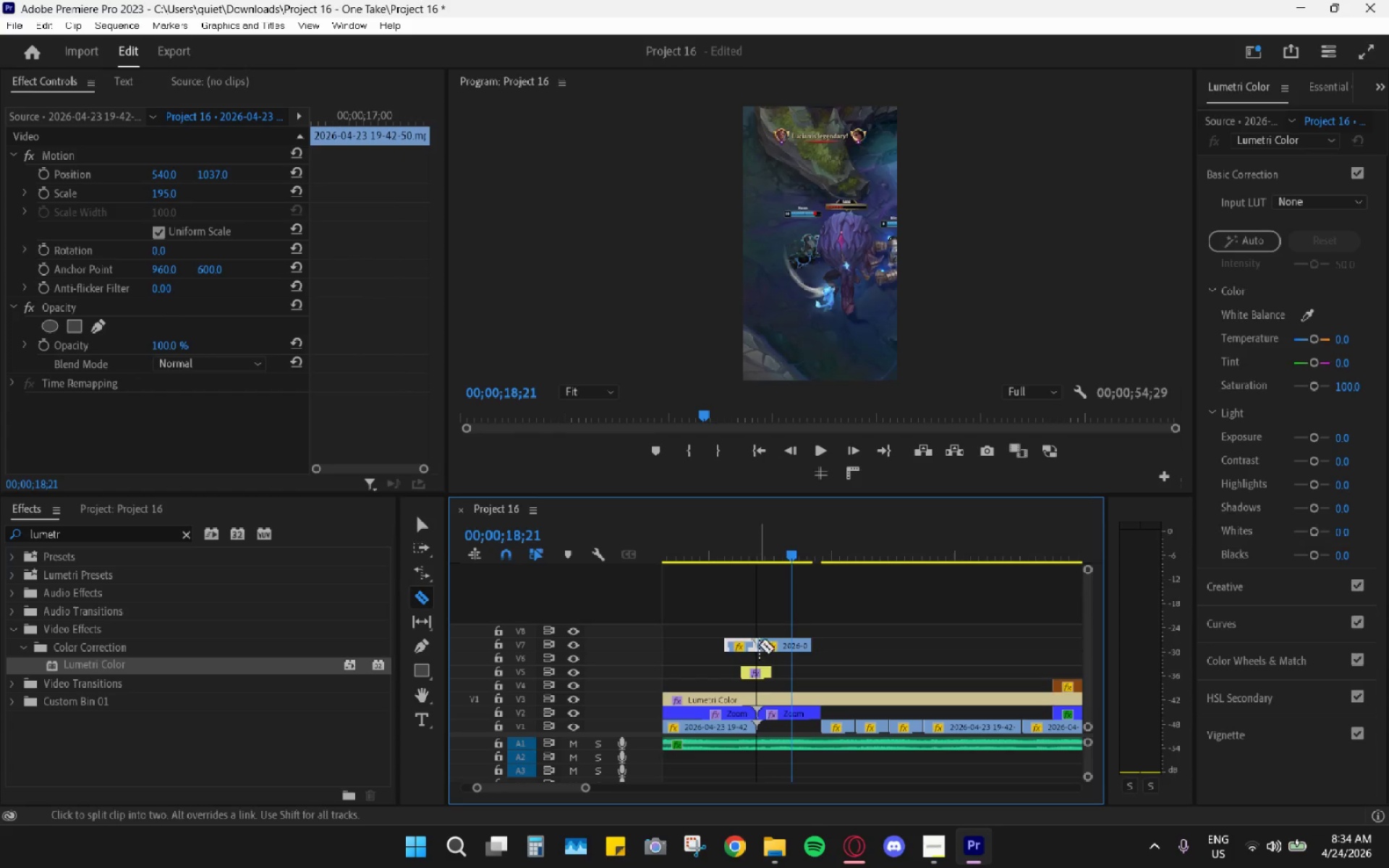 
key(V)
 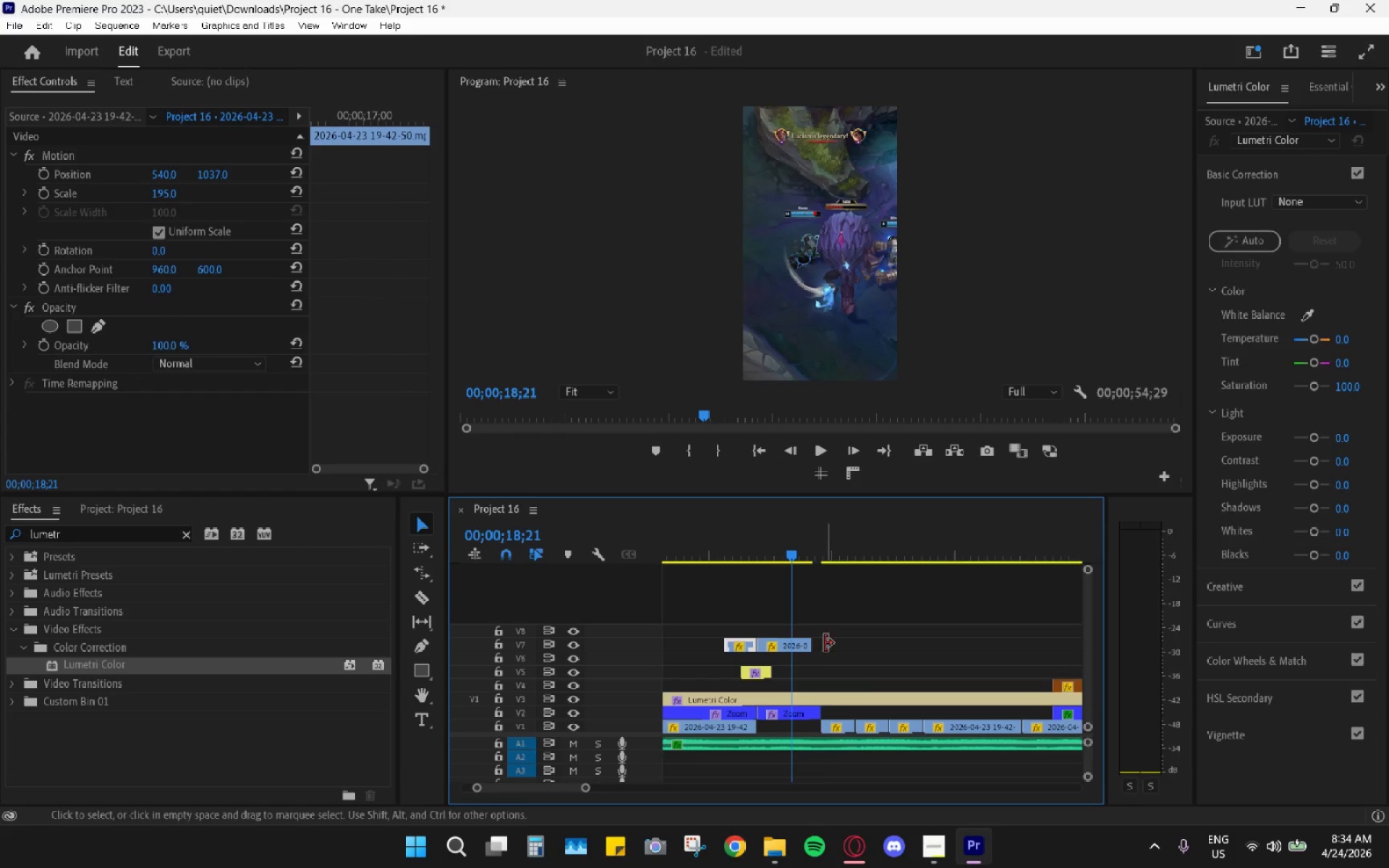 
left_click_drag(start_coordinate=[812, 648], to_coordinate=[817, 650])
 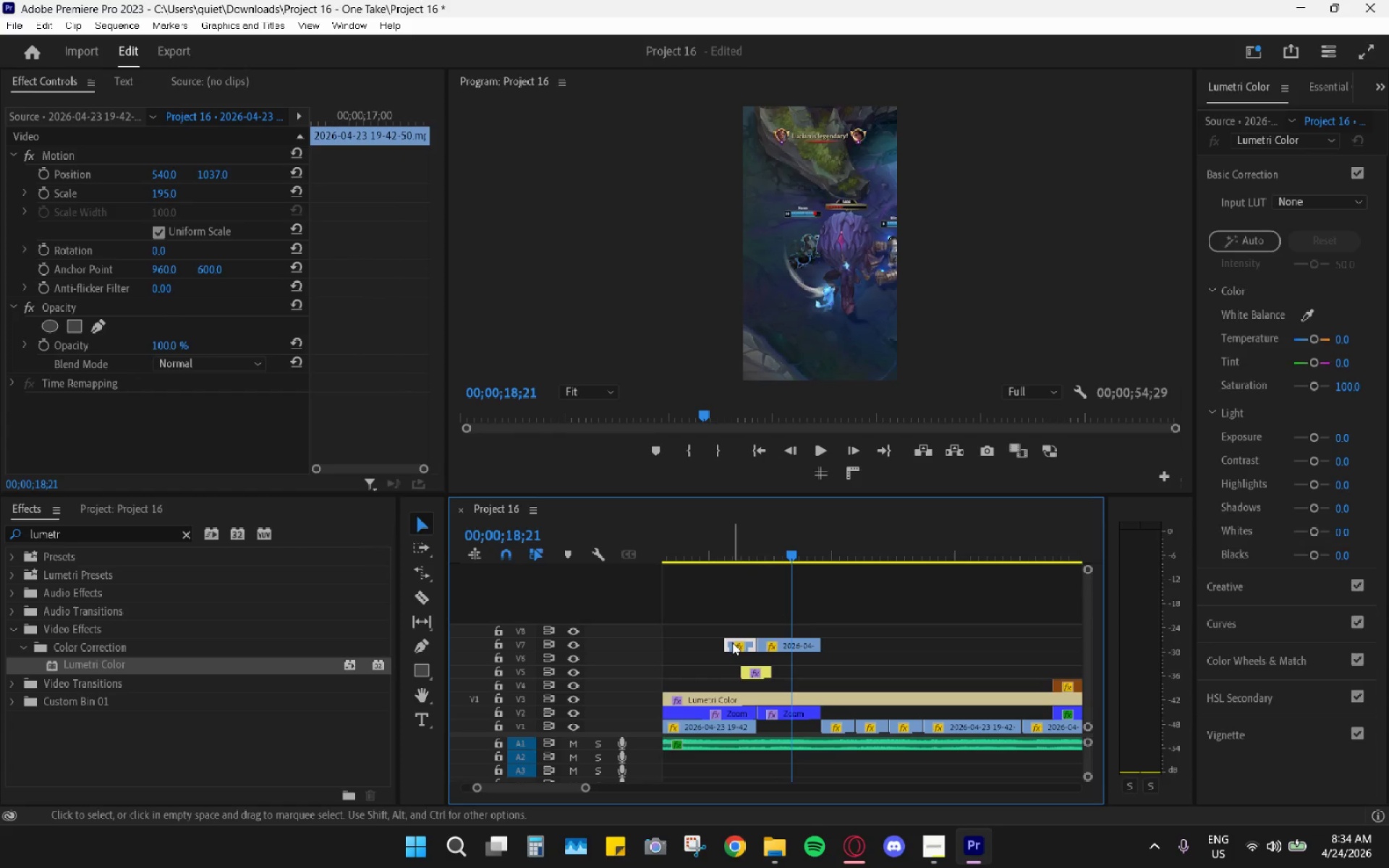 
hold_key(key=CapsLock, duration=0.38)
 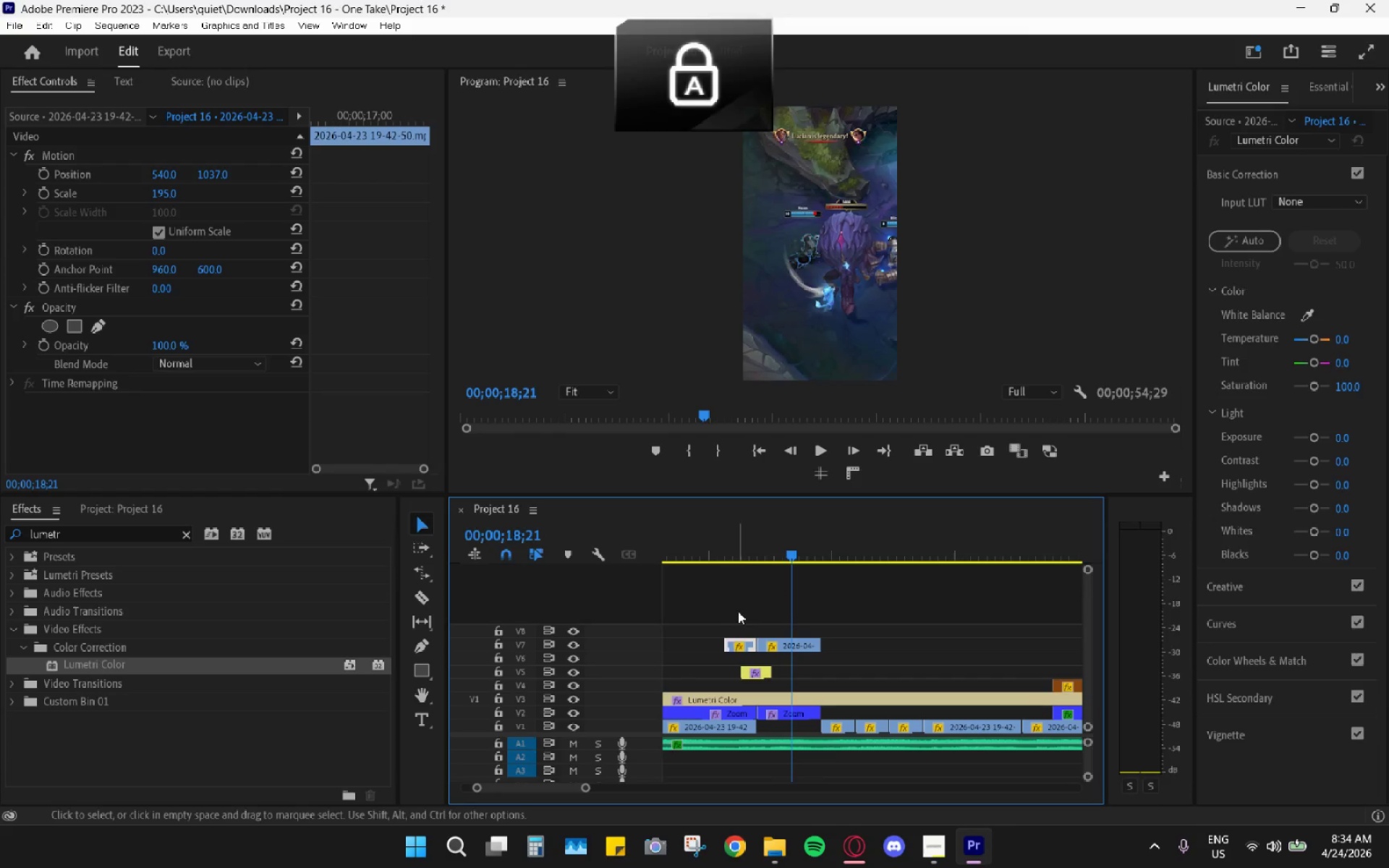 
key(E)
 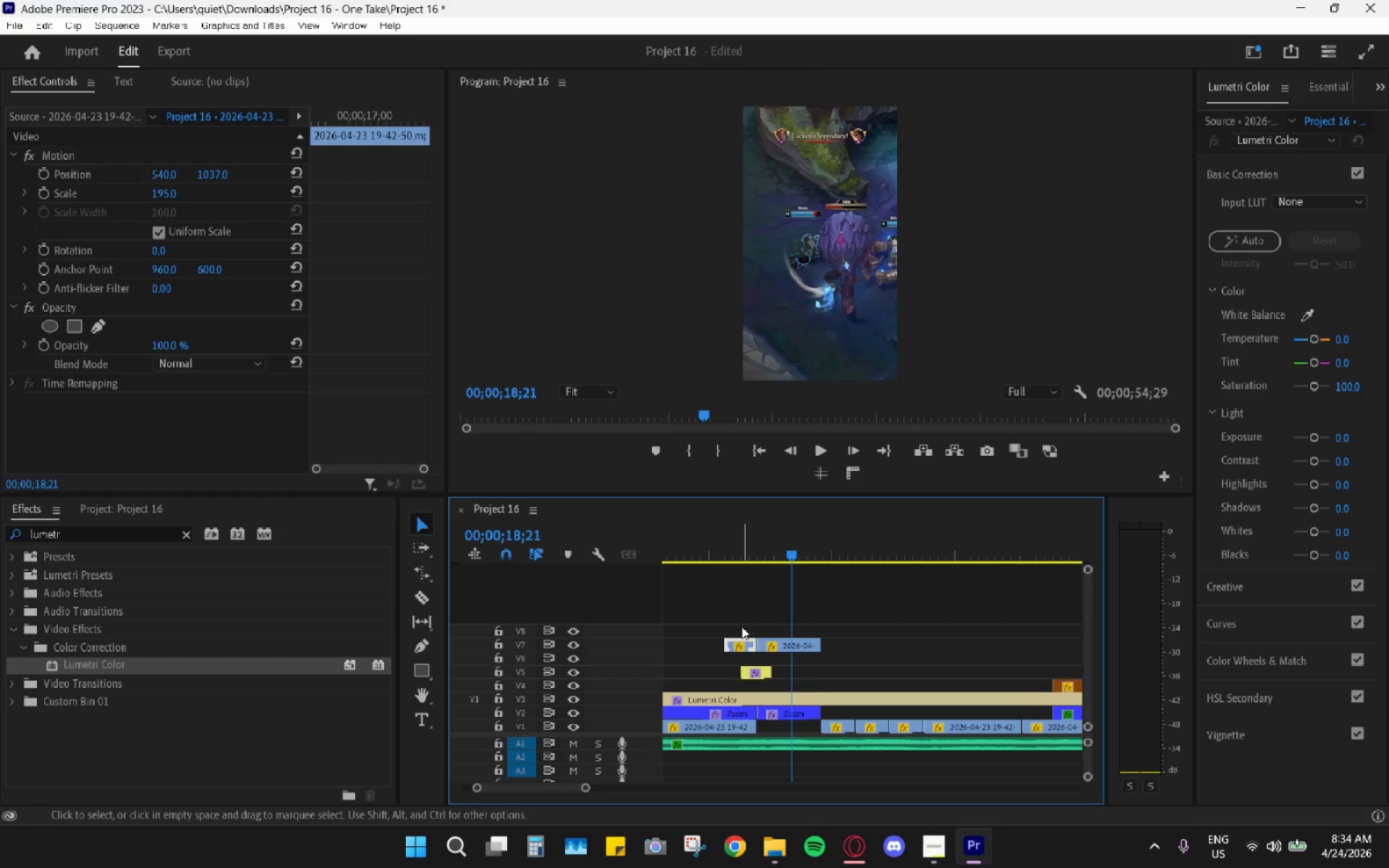 
key(CapsLock)
 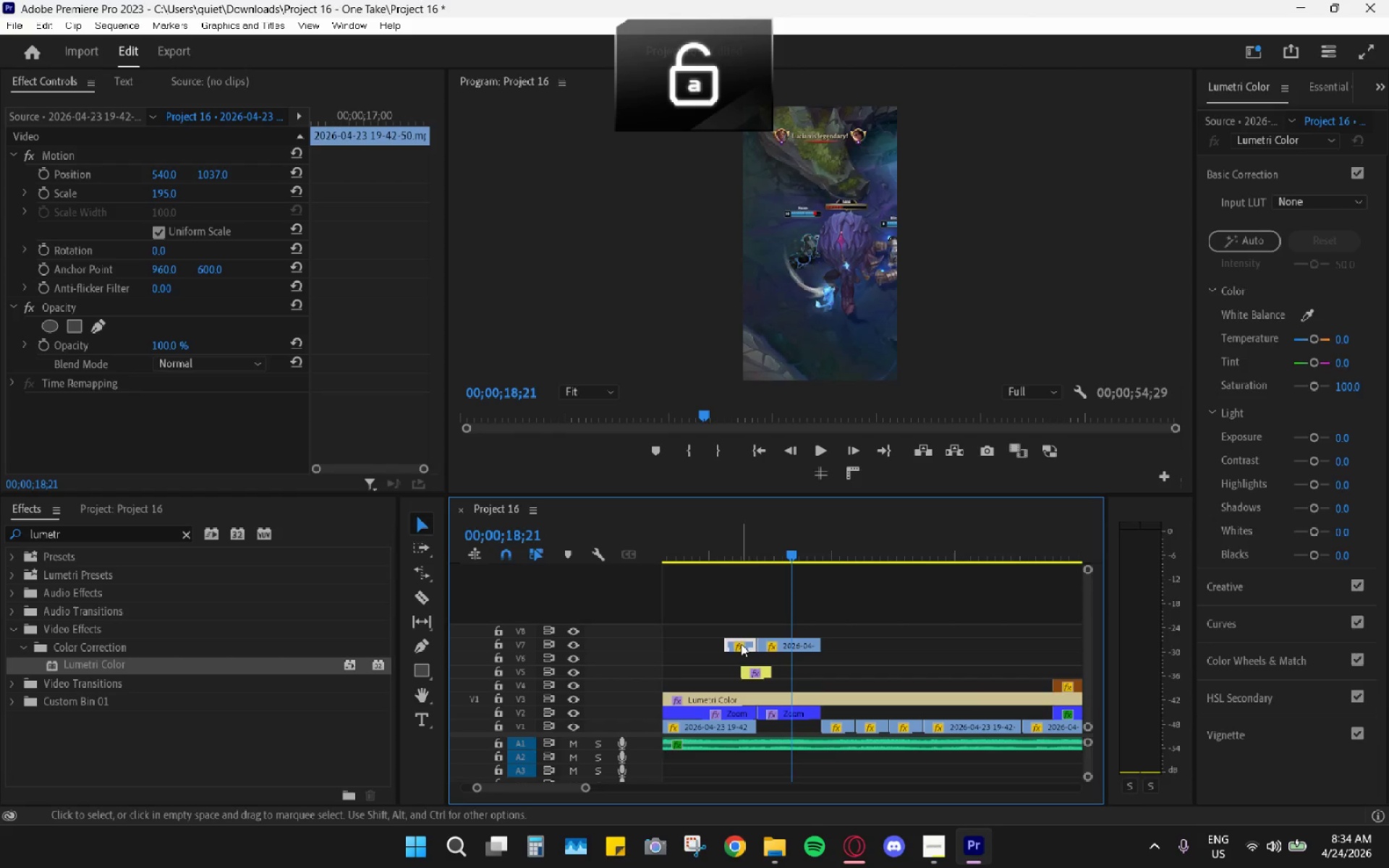 
left_click([741, 644])
 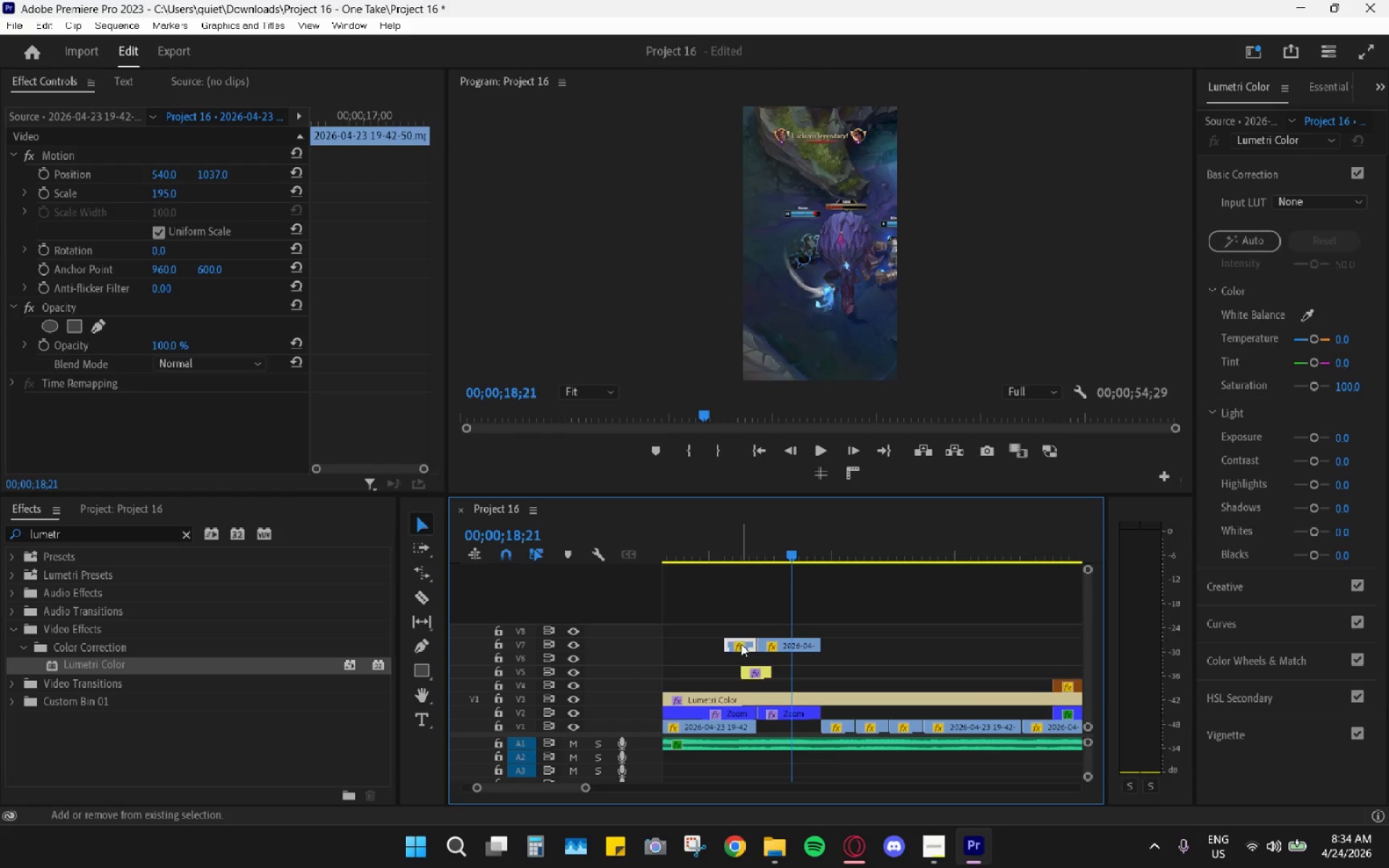 
key(Shift+E)
 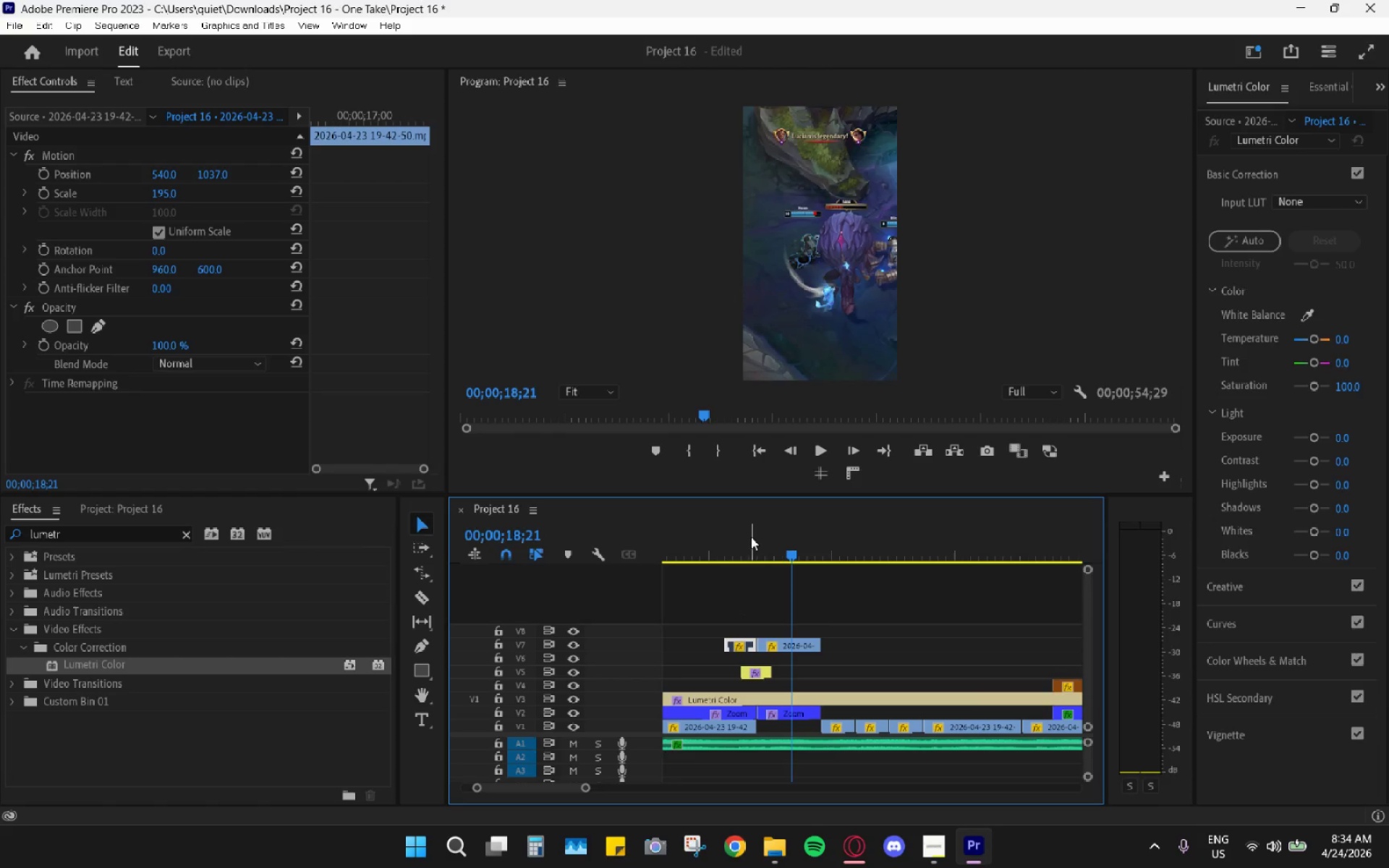 
left_click([751, 537])
 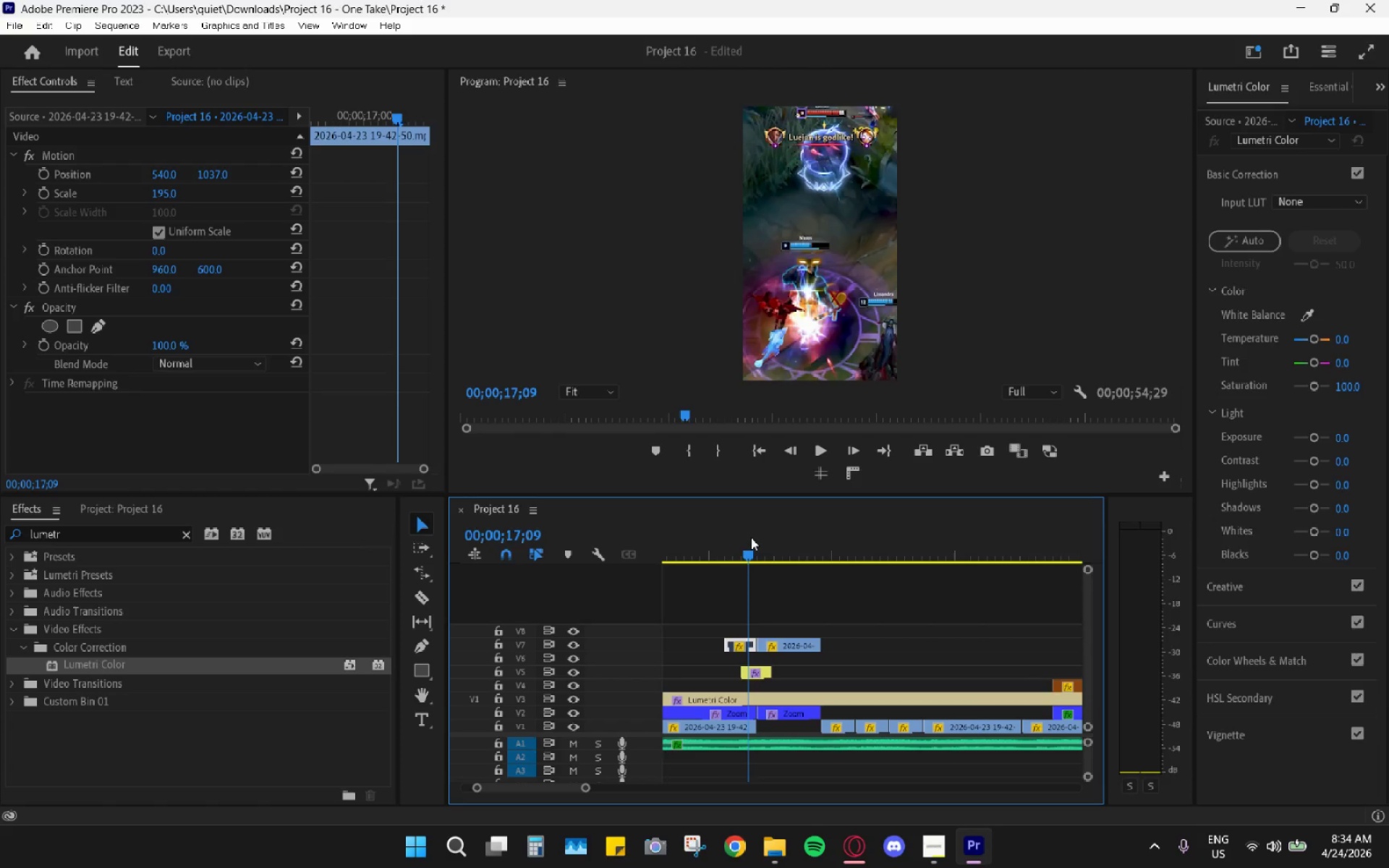 
key(Space)
 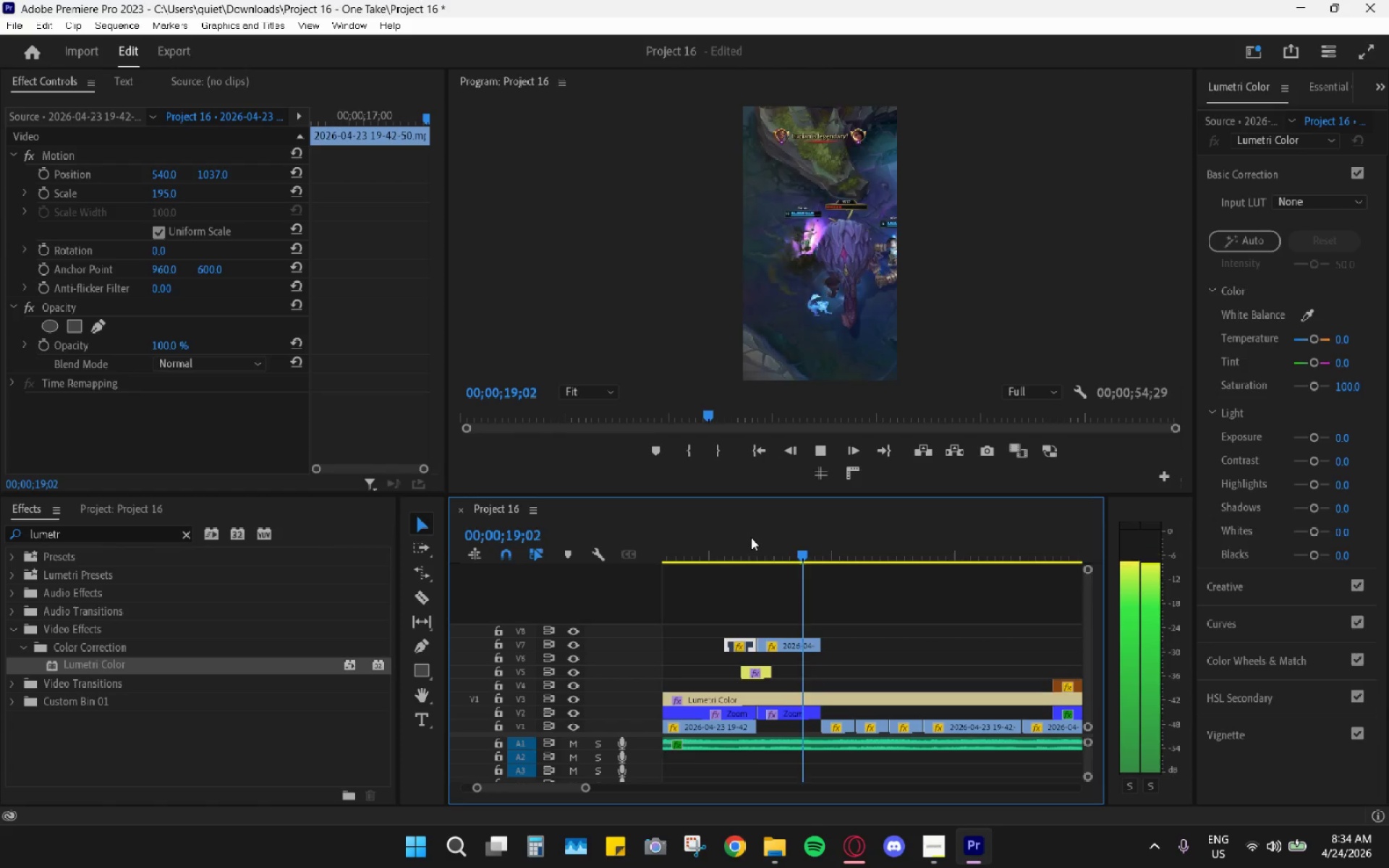 
key(Space)
 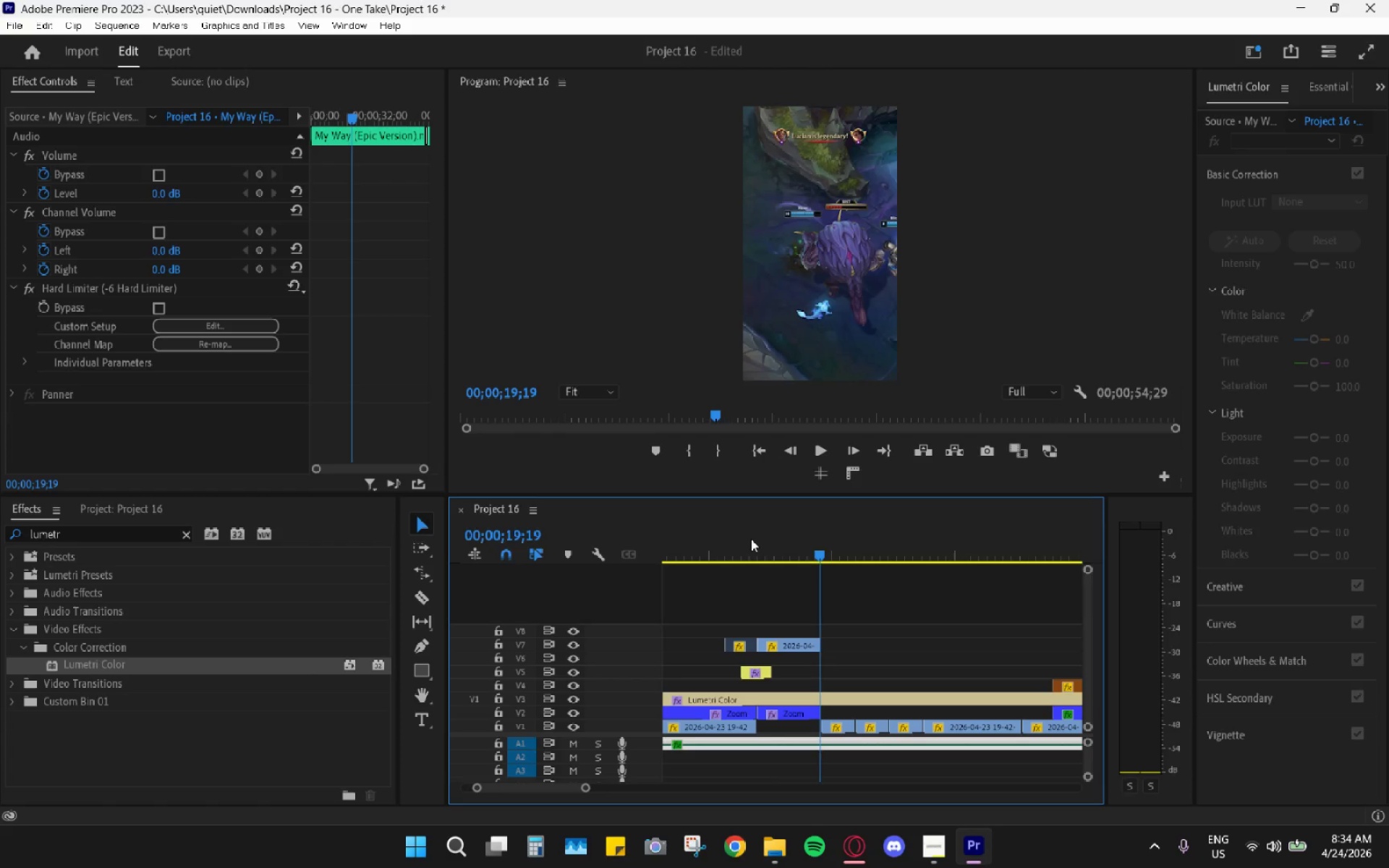 
key(Space)
 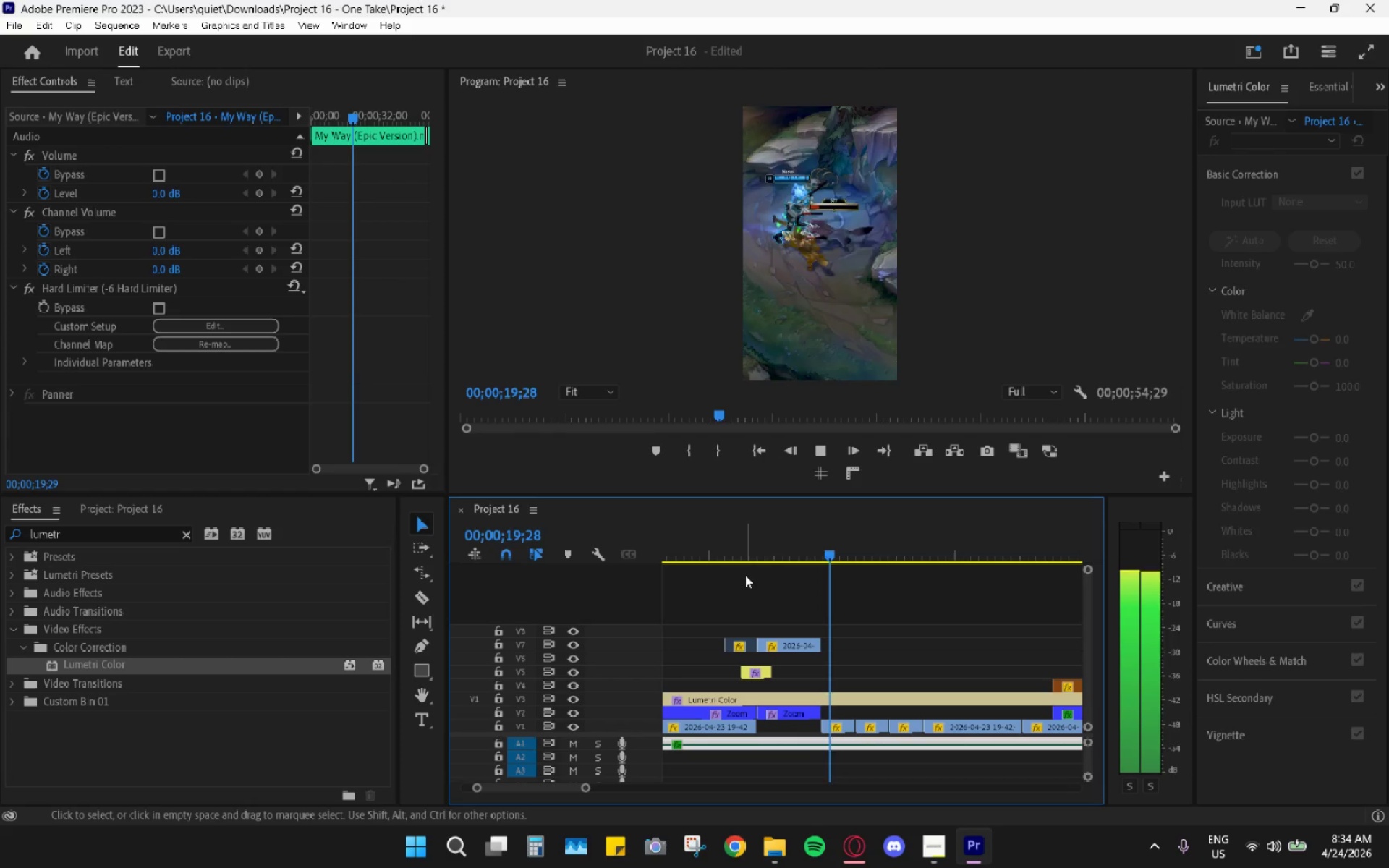 
key(Space)
 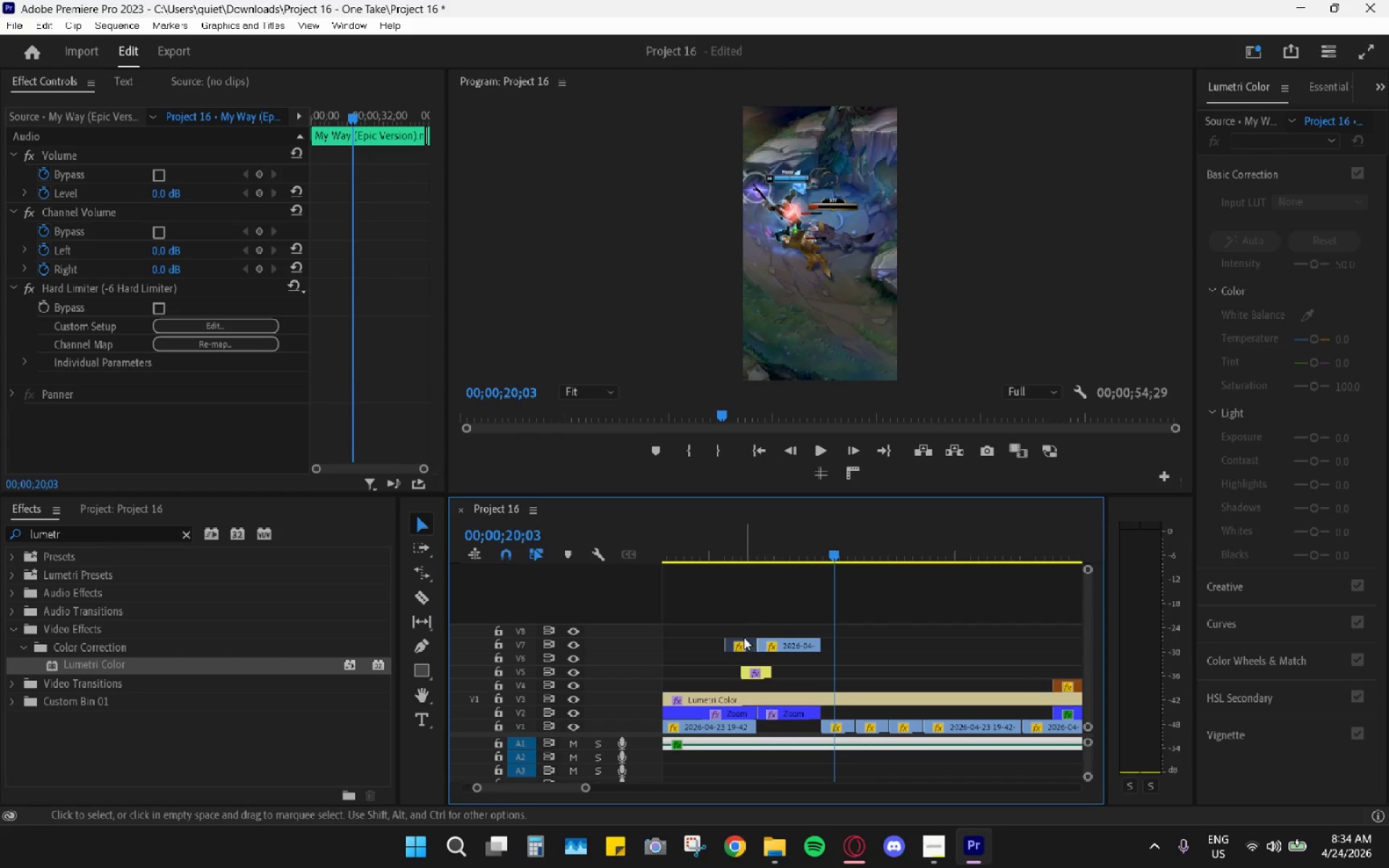 
left_click([738, 642])
 